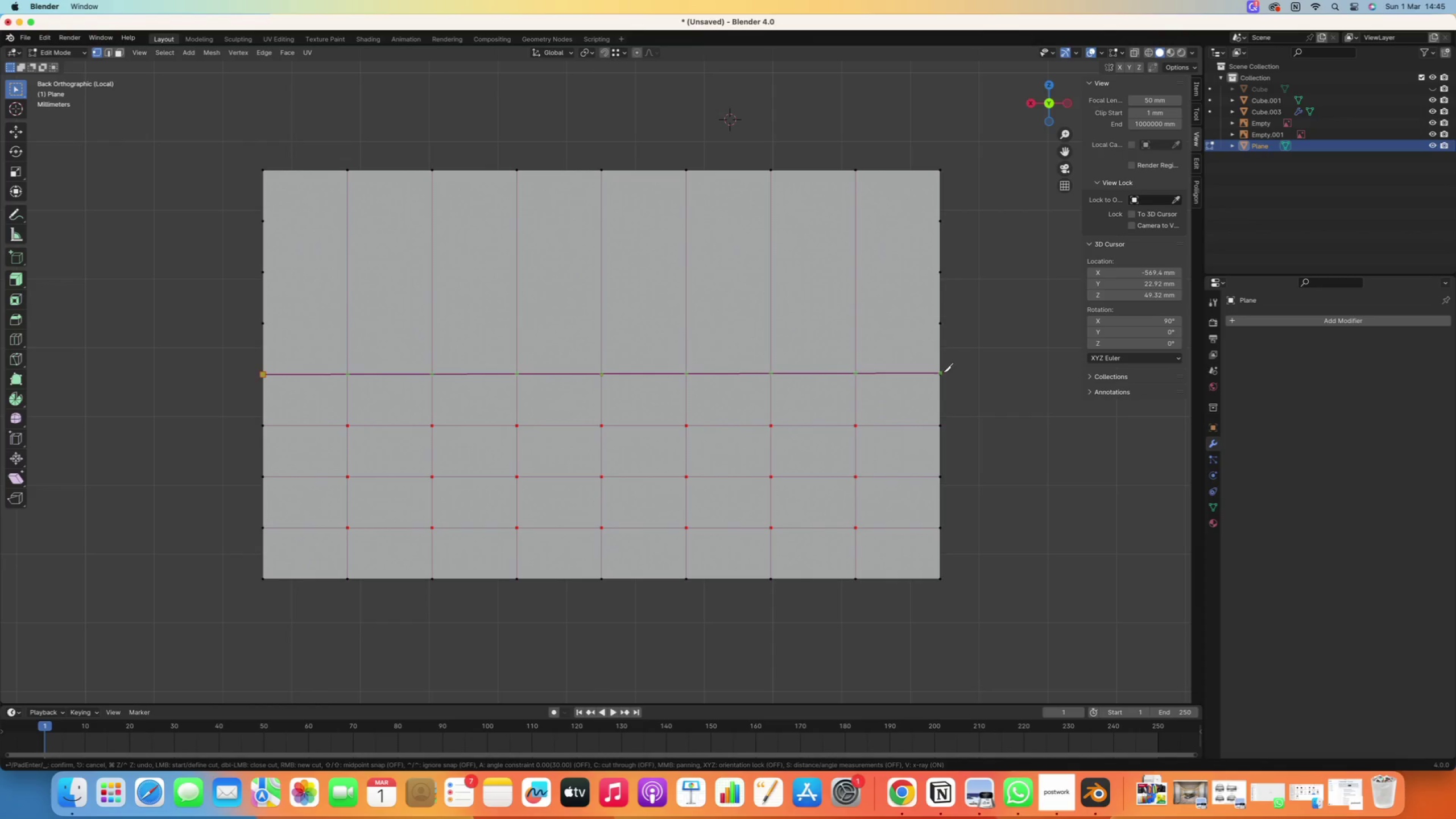 
left_click([940, 374])
 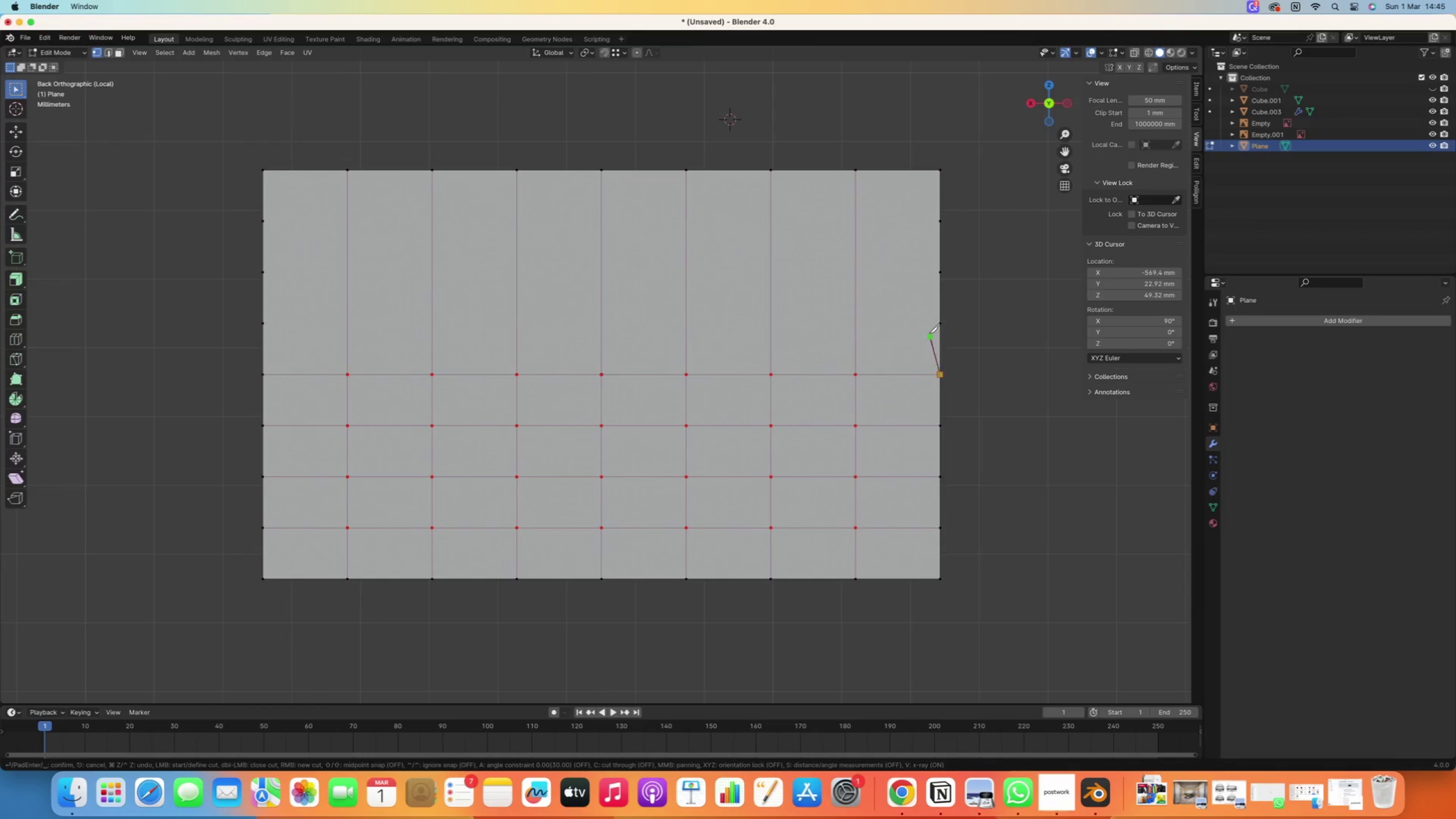 
right_click([929, 333])
 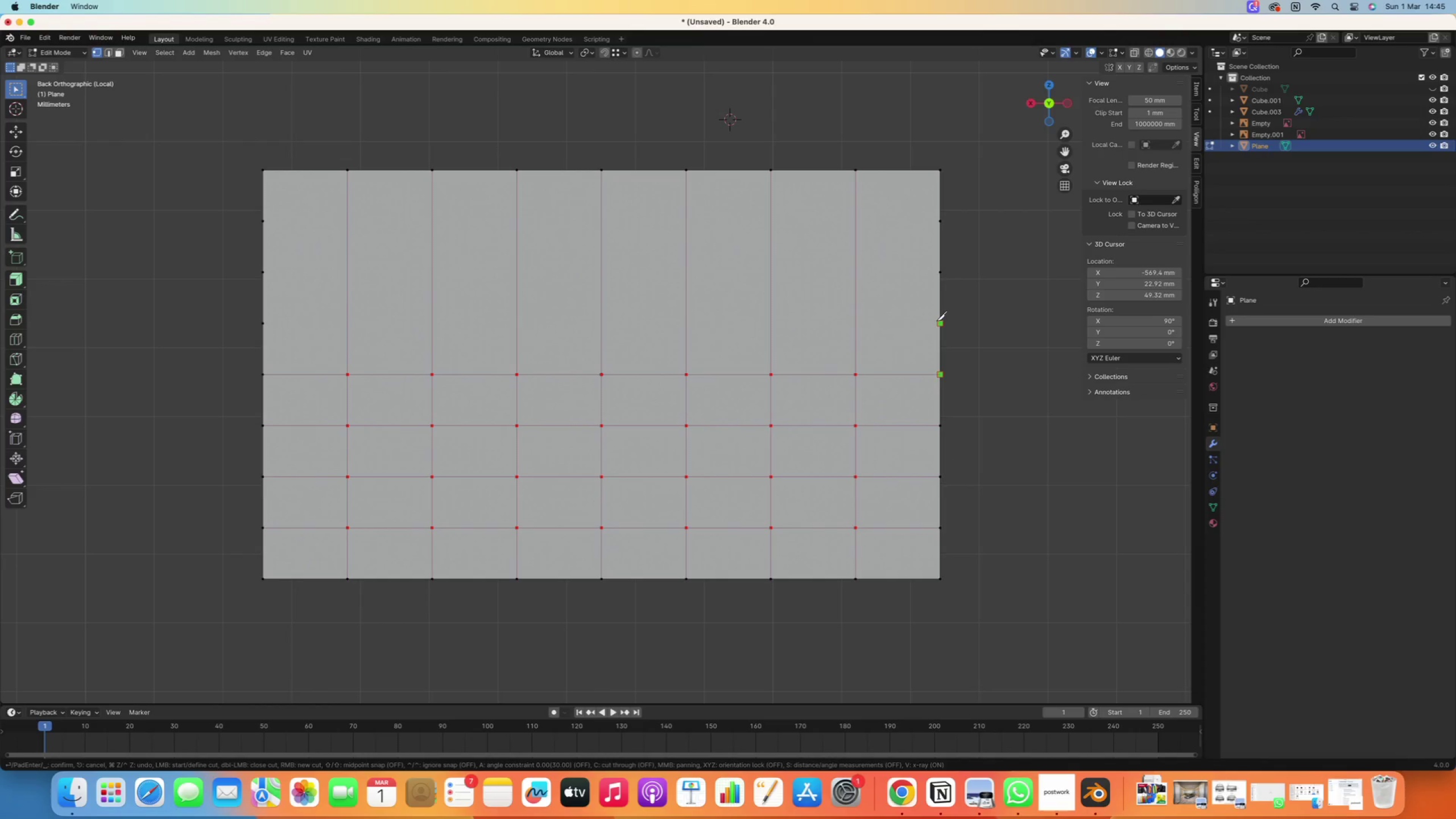 
left_click([937, 321])
 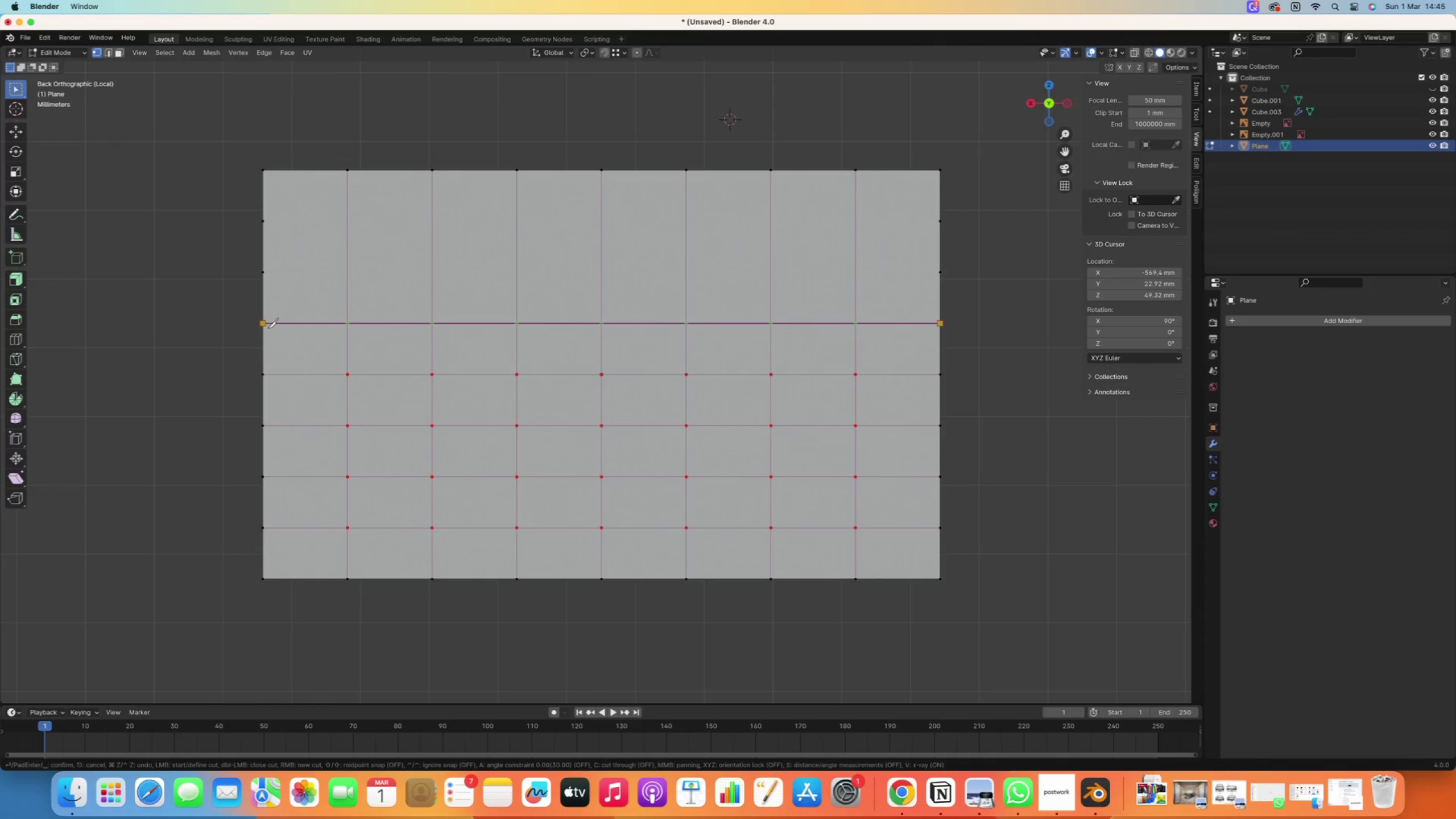 
left_click([265, 326])
 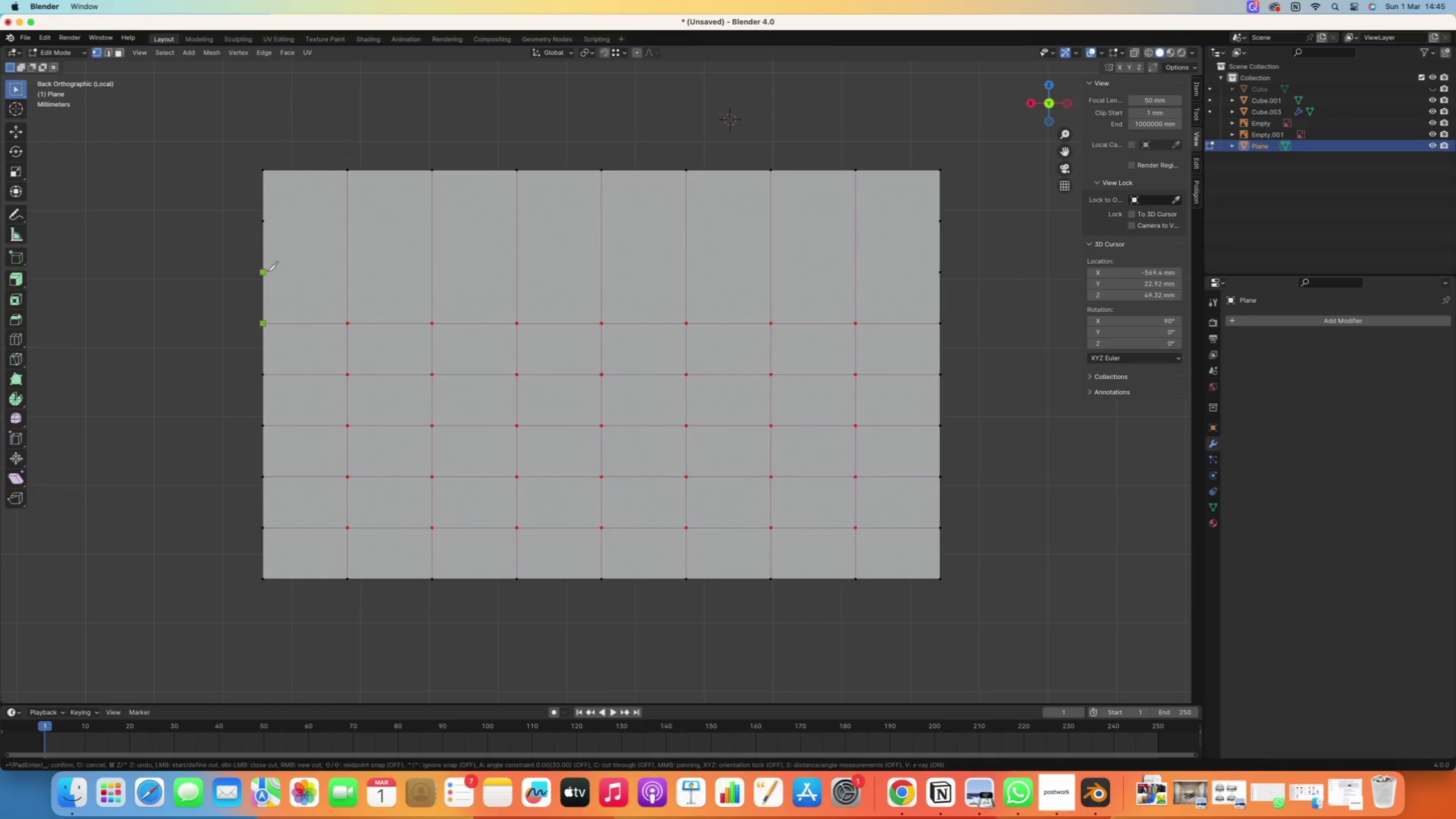 
left_click([267, 271])
 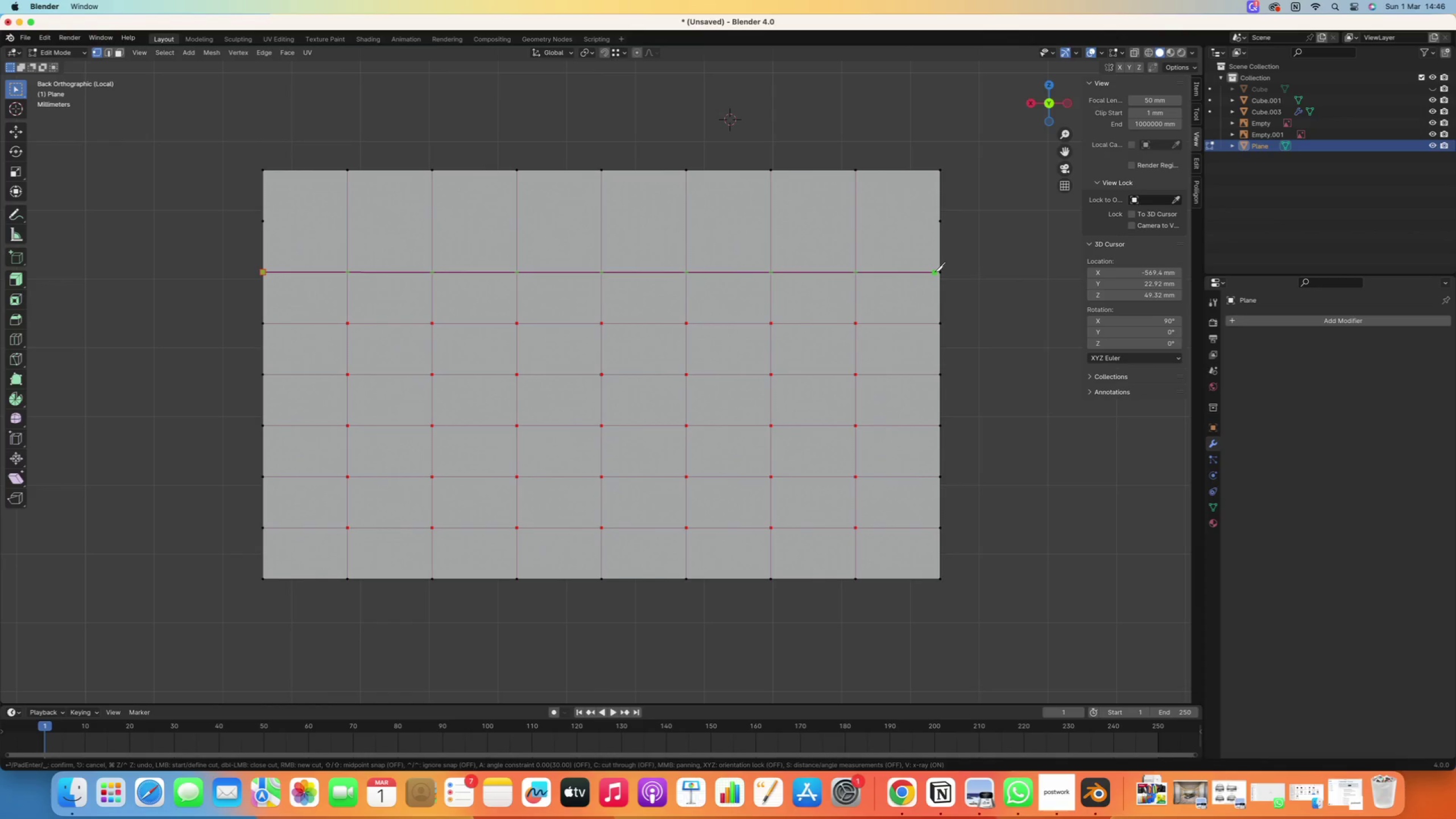 
left_click([936, 272])
 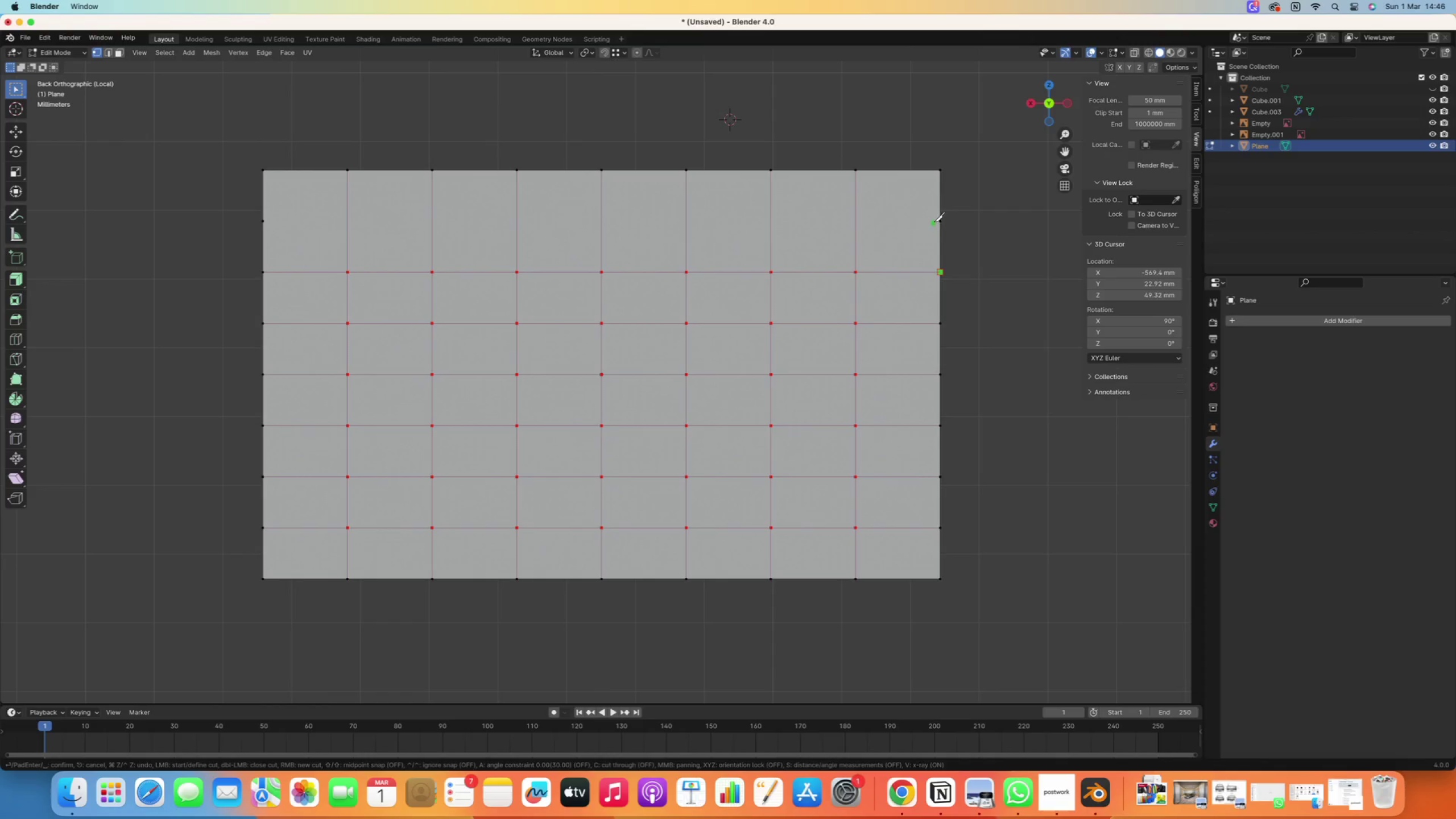 
left_click([937, 221])
 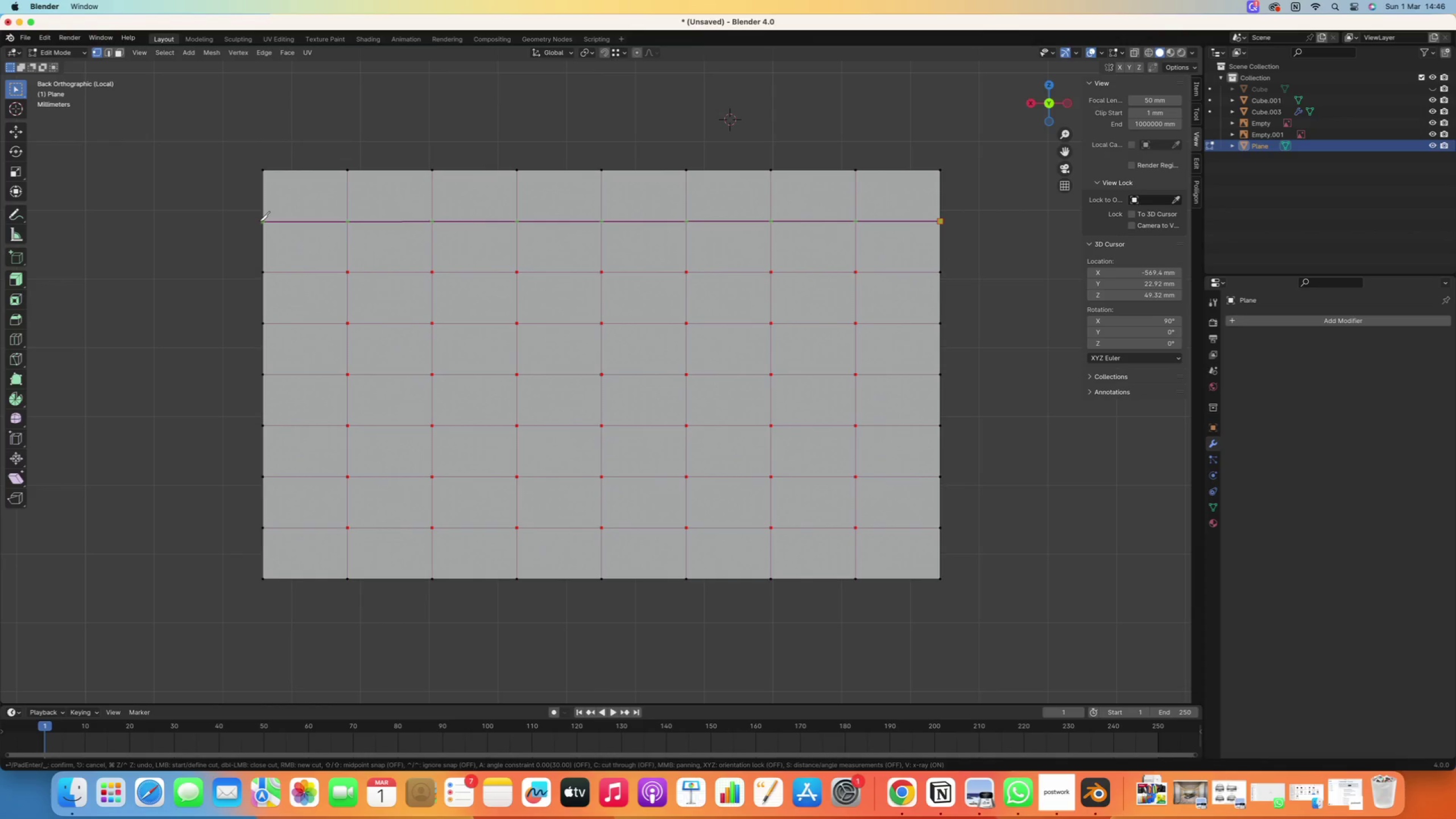 
left_click([262, 222])
 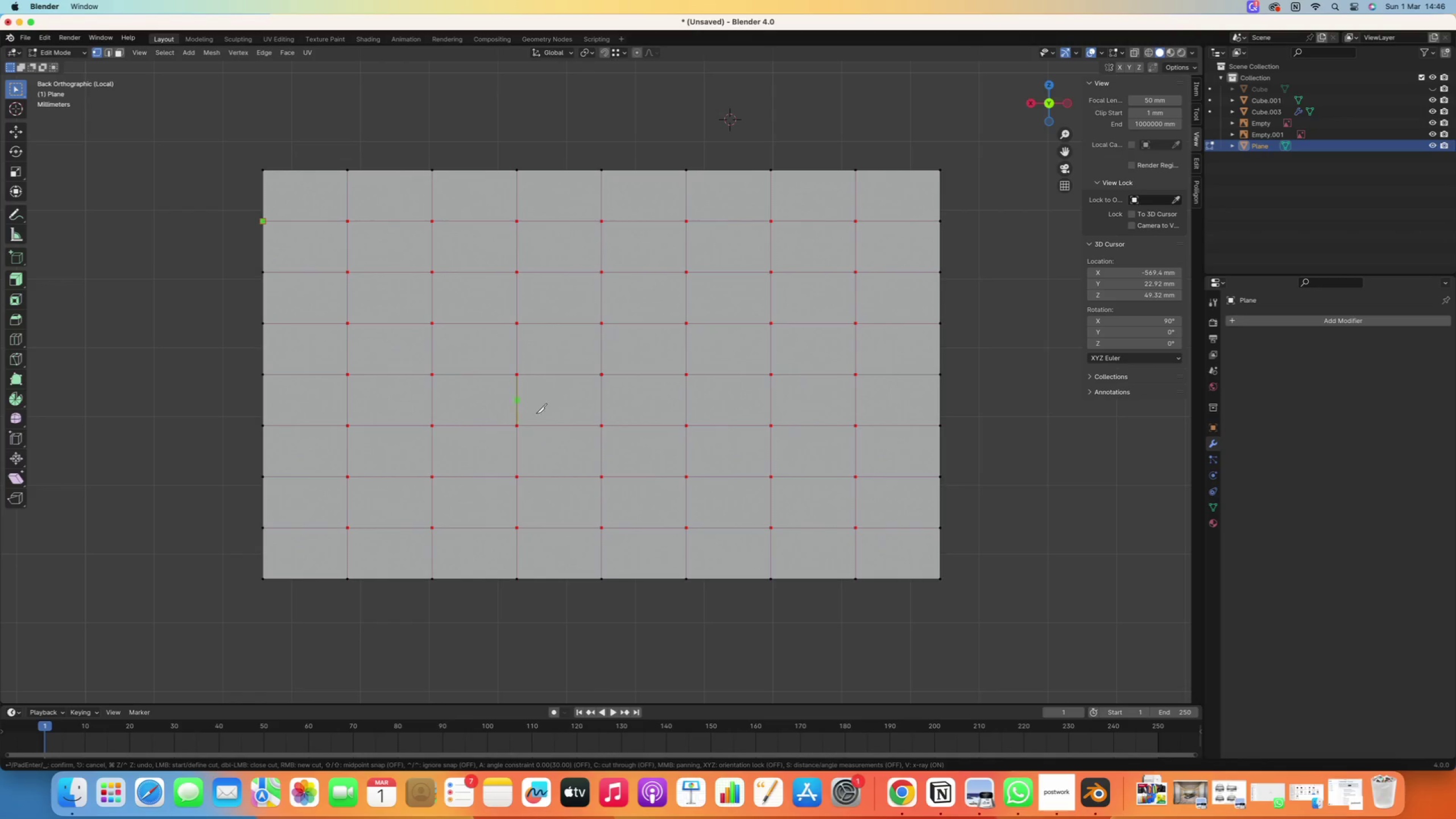 
key(Enter)
 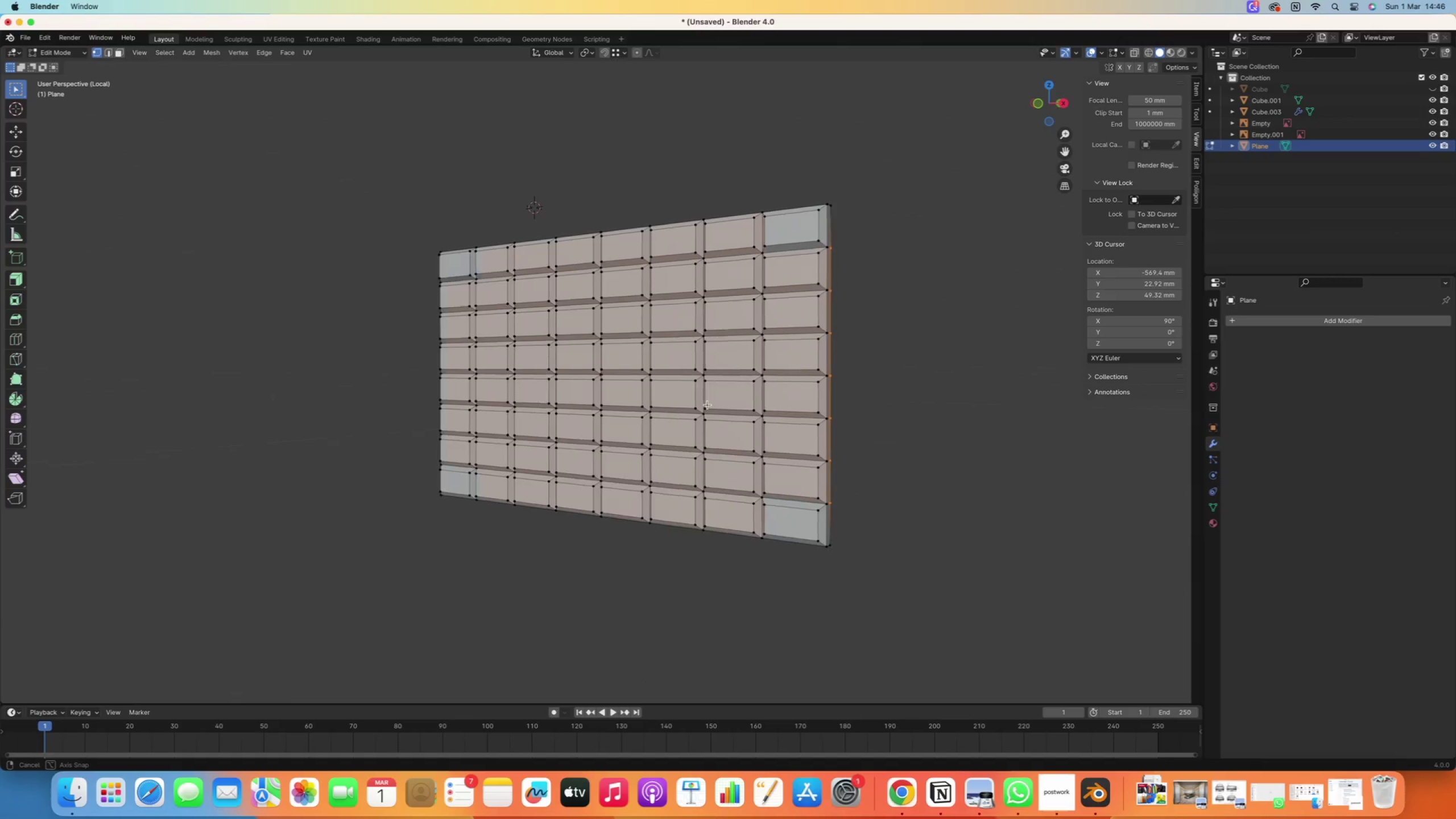 
scroll: coordinate [504, 404], scroll_direction: down, amount: 2.0
 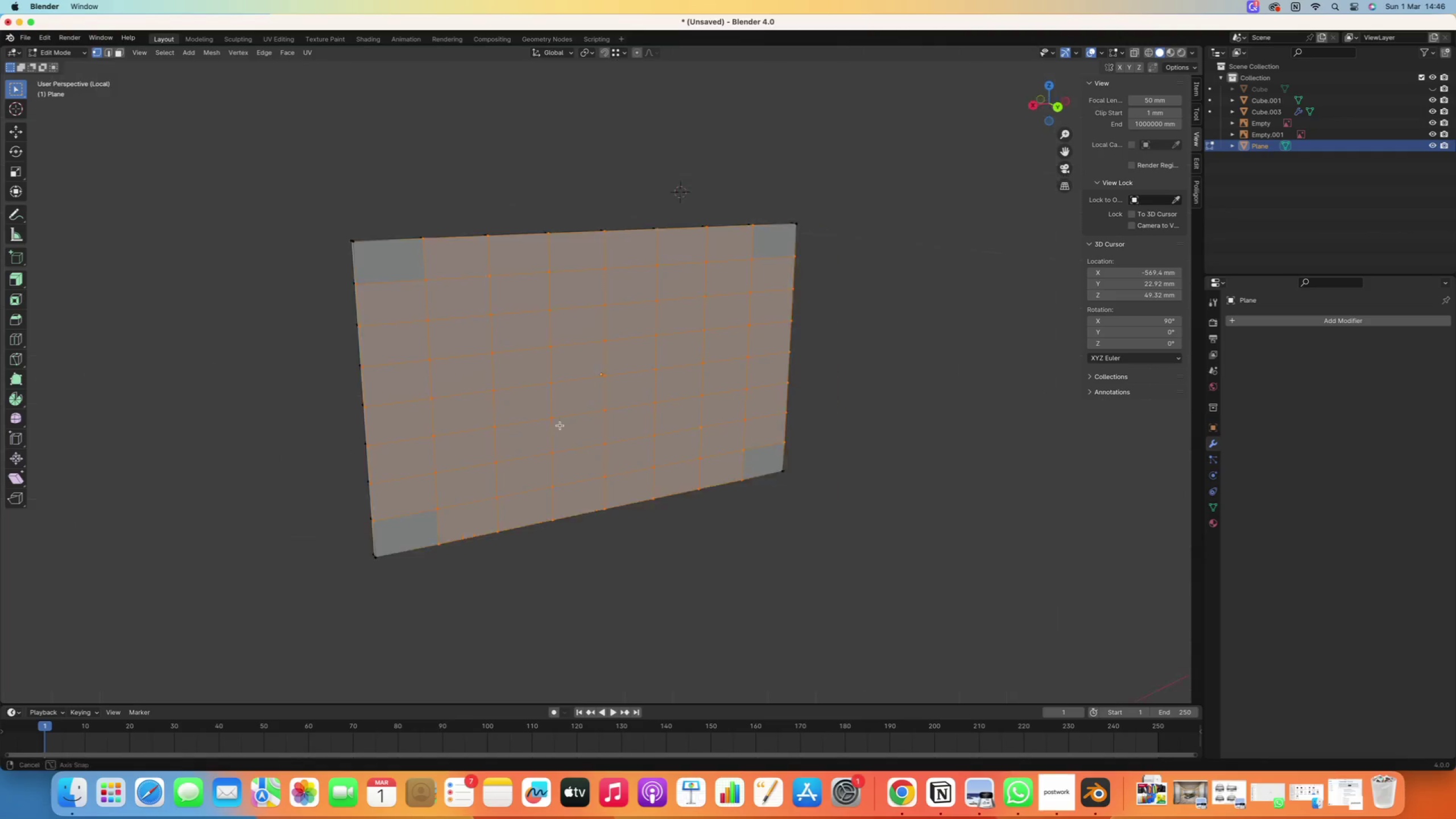 
scroll: coordinate [816, 318], scroll_direction: up, amount: 10.0
 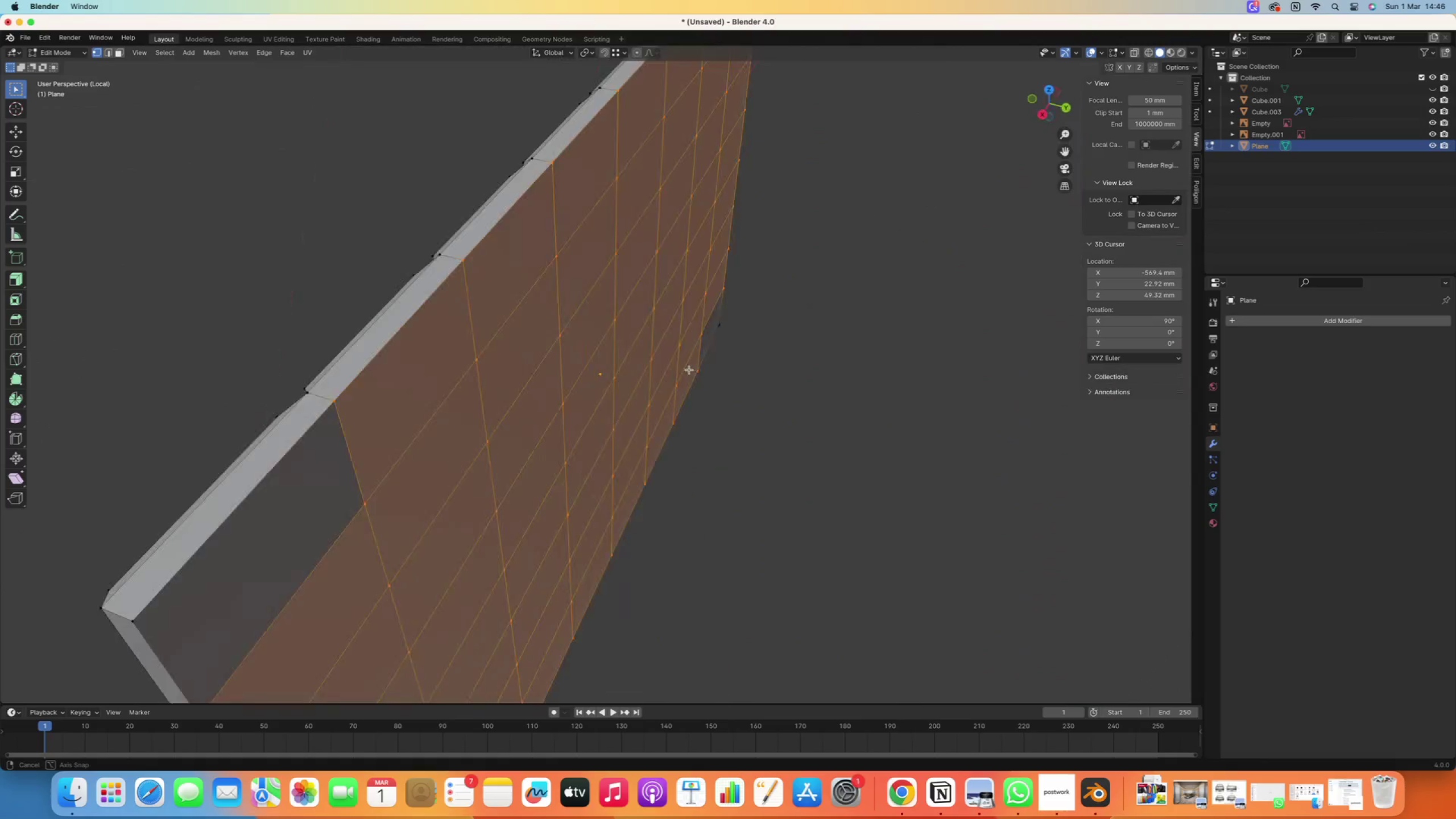 
scroll: coordinate [864, 524], scroll_direction: down, amount: 10.0
 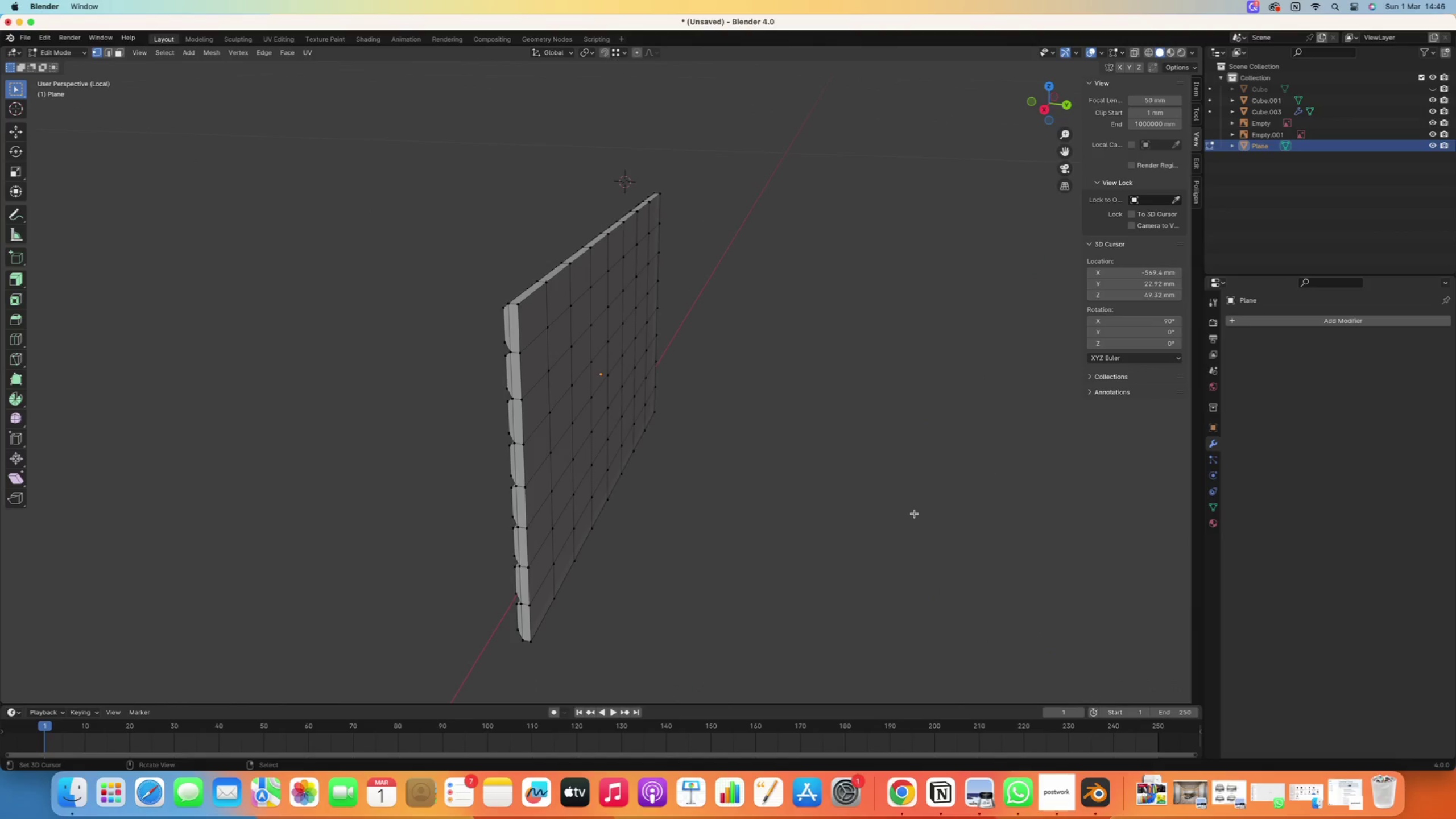 
key(Tab)
 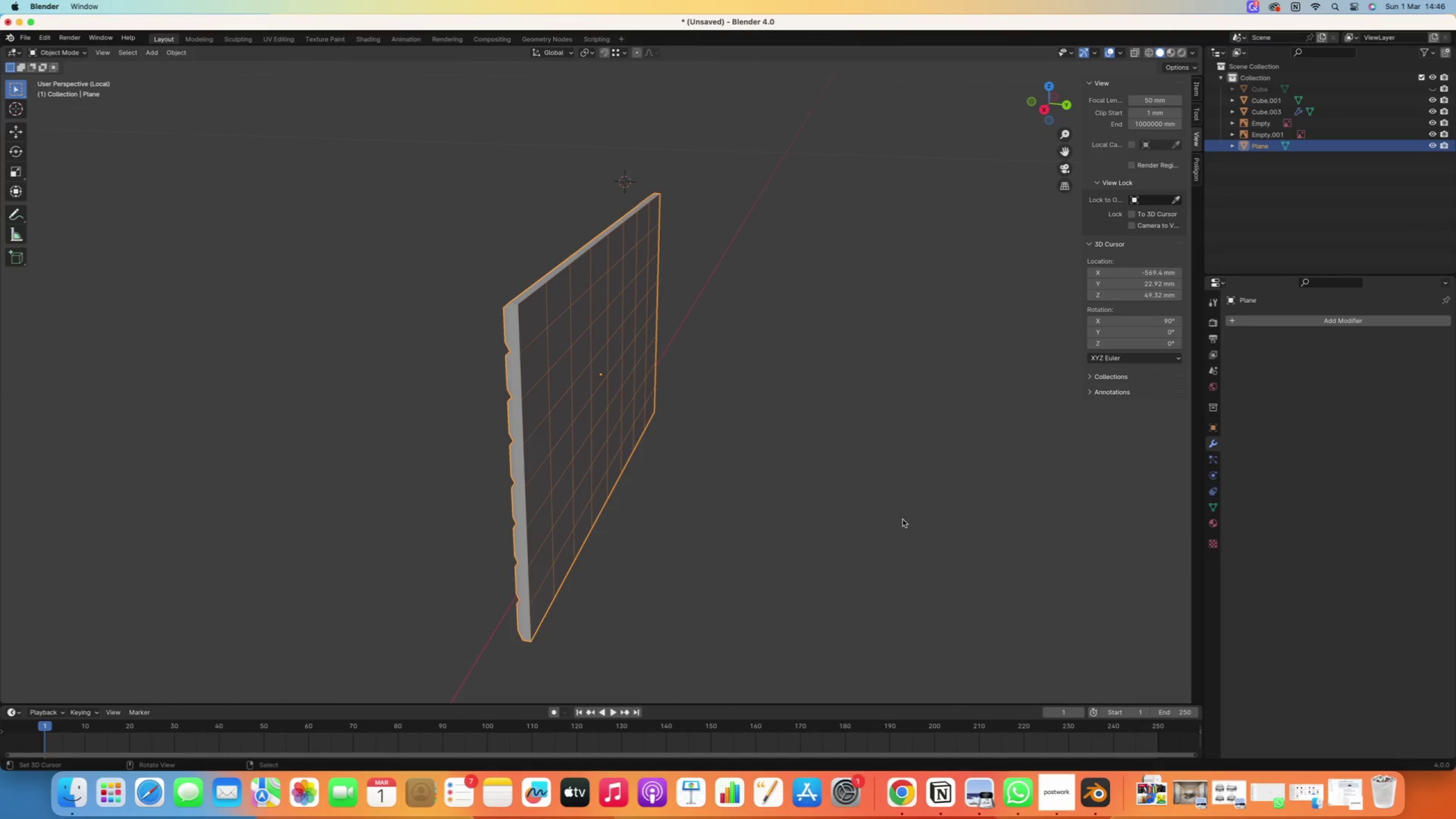 
key(Numpad1)
 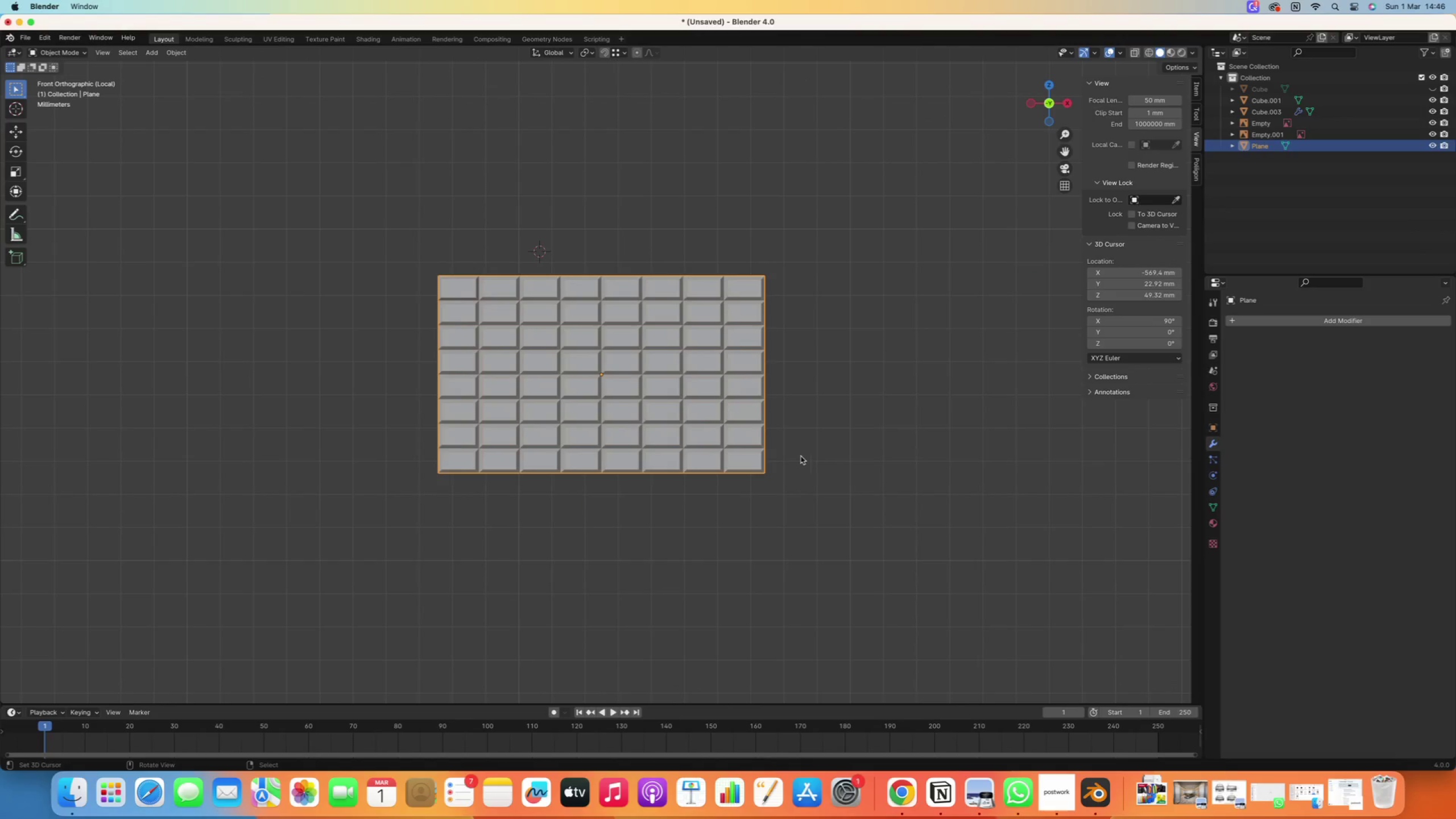 
scroll: coordinate [801, 456], scroll_direction: down, amount: 18.0
 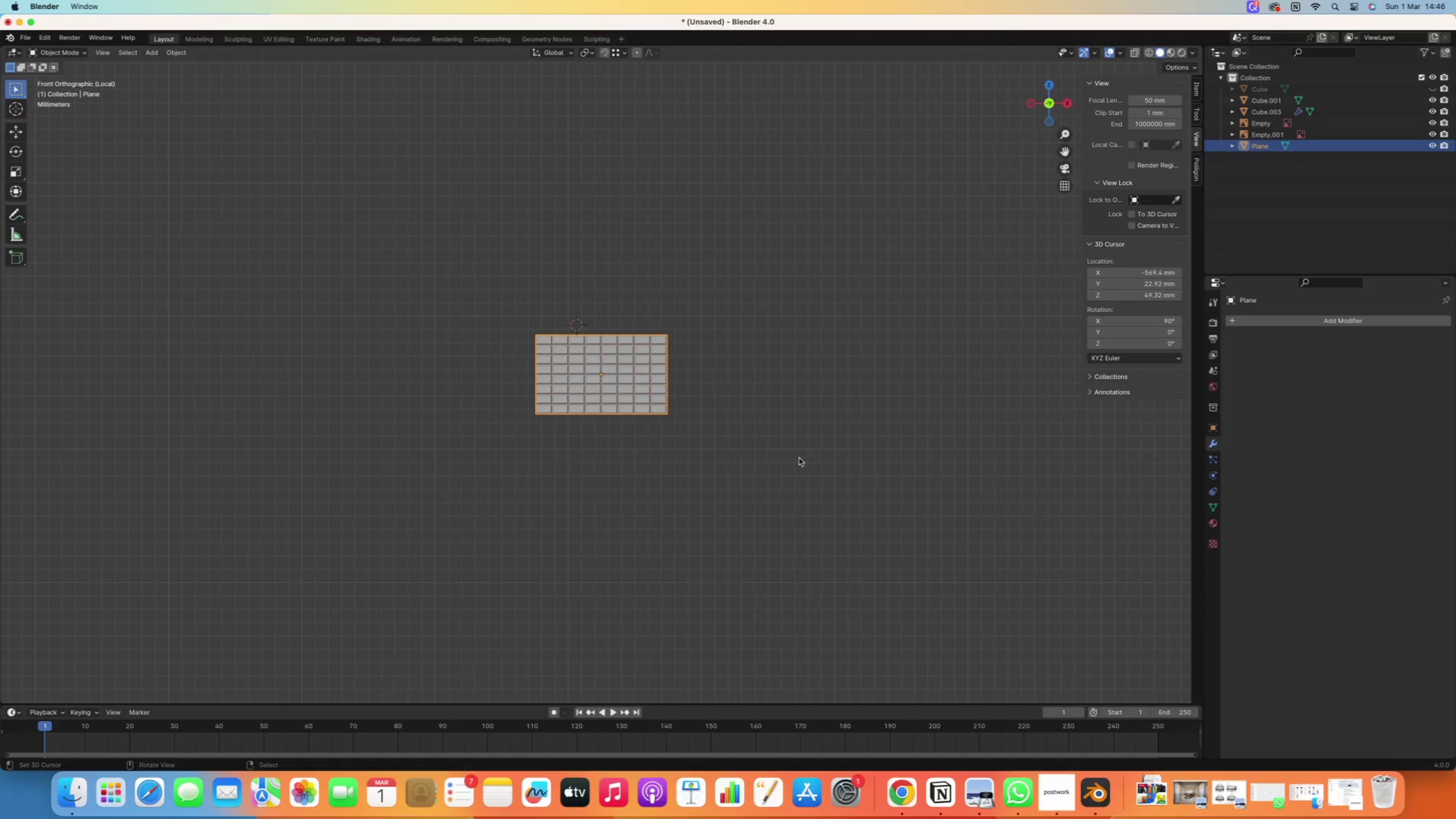 
key(Slash)
 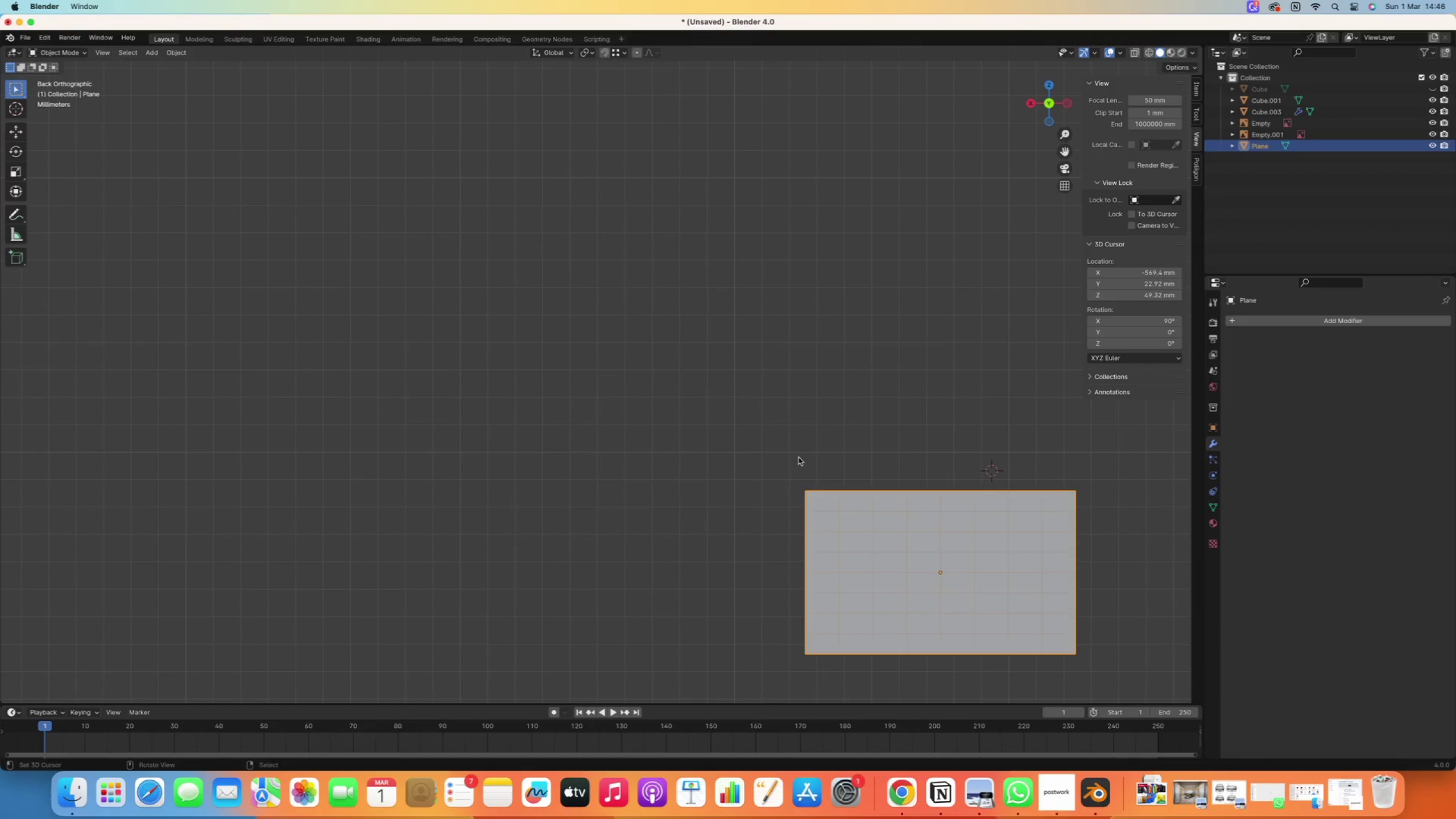 
key(Numpad1)
 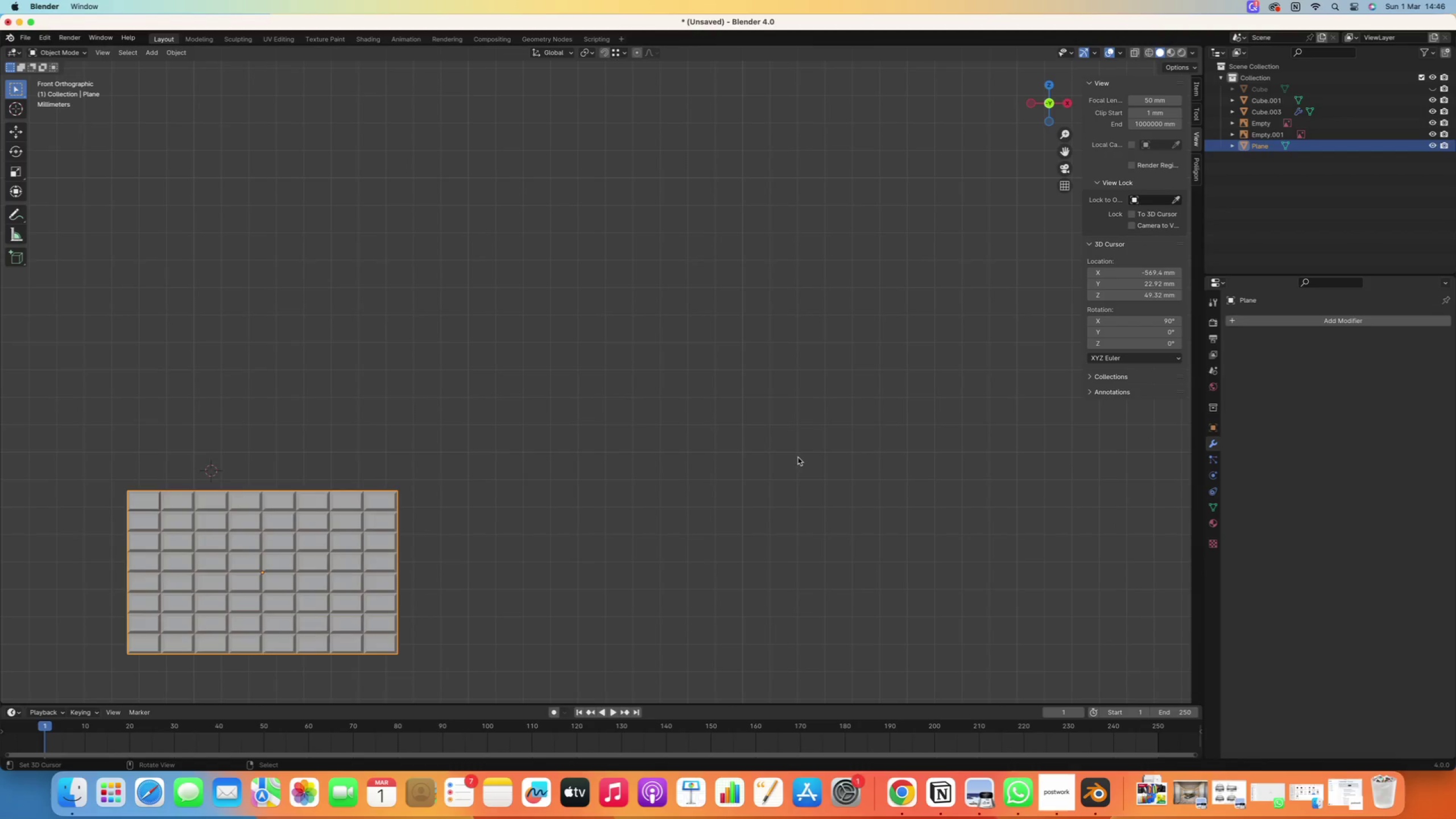 
scroll: coordinate [787, 460], scroll_direction: down, amount: 38.0
 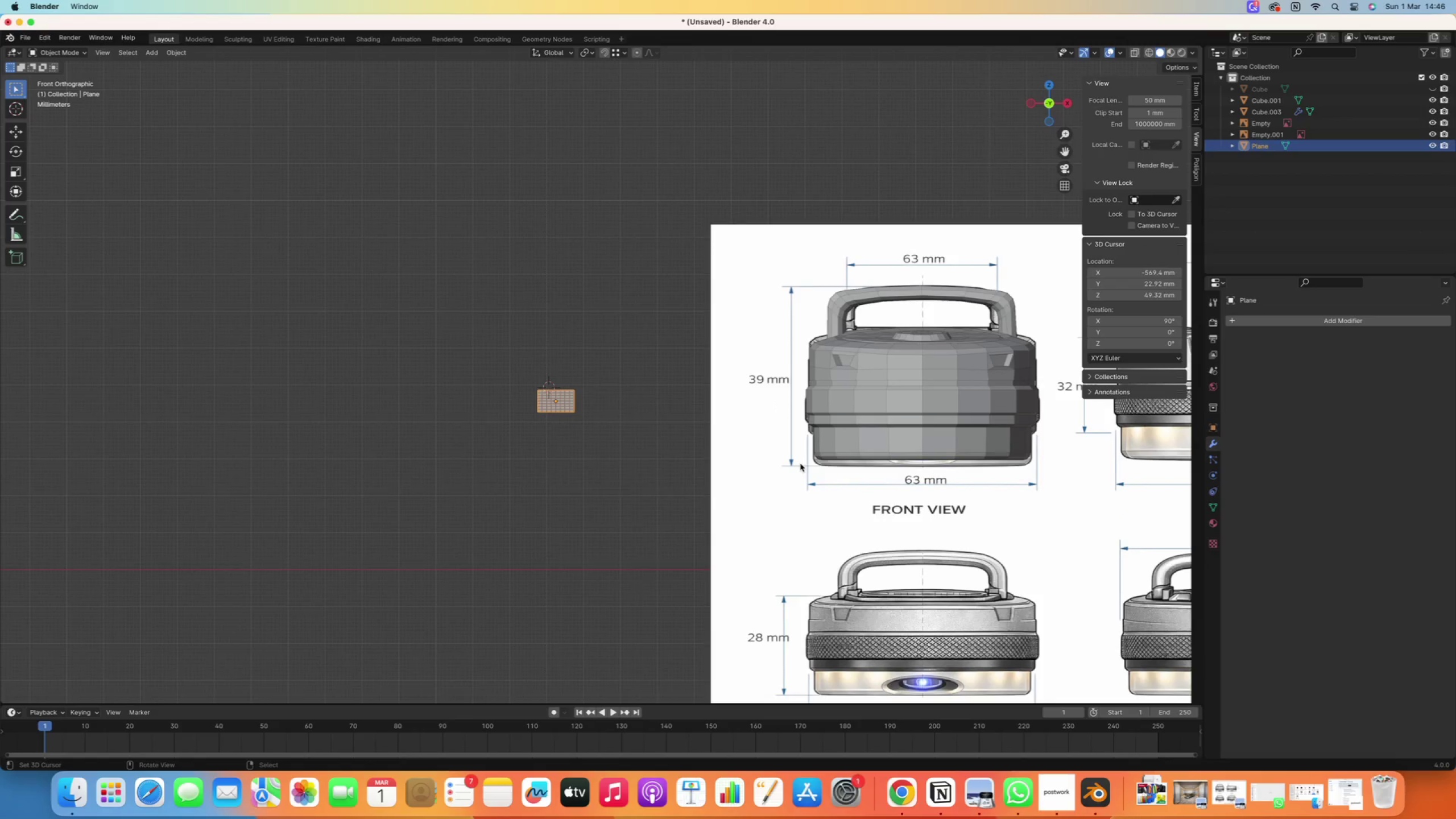 
hold_key(key=ShiftRight, duration=0.5)
 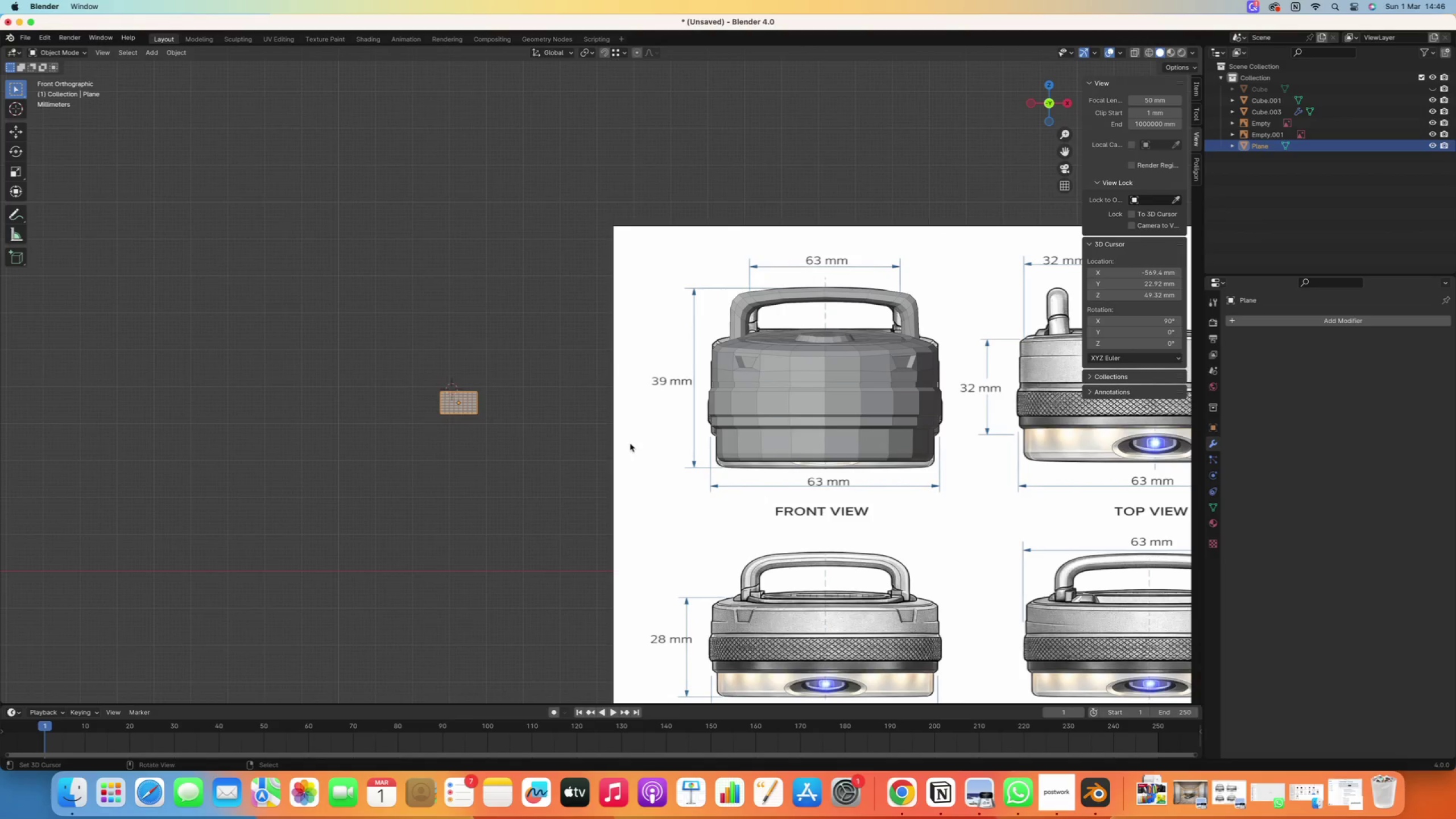 
wait(5.95)
 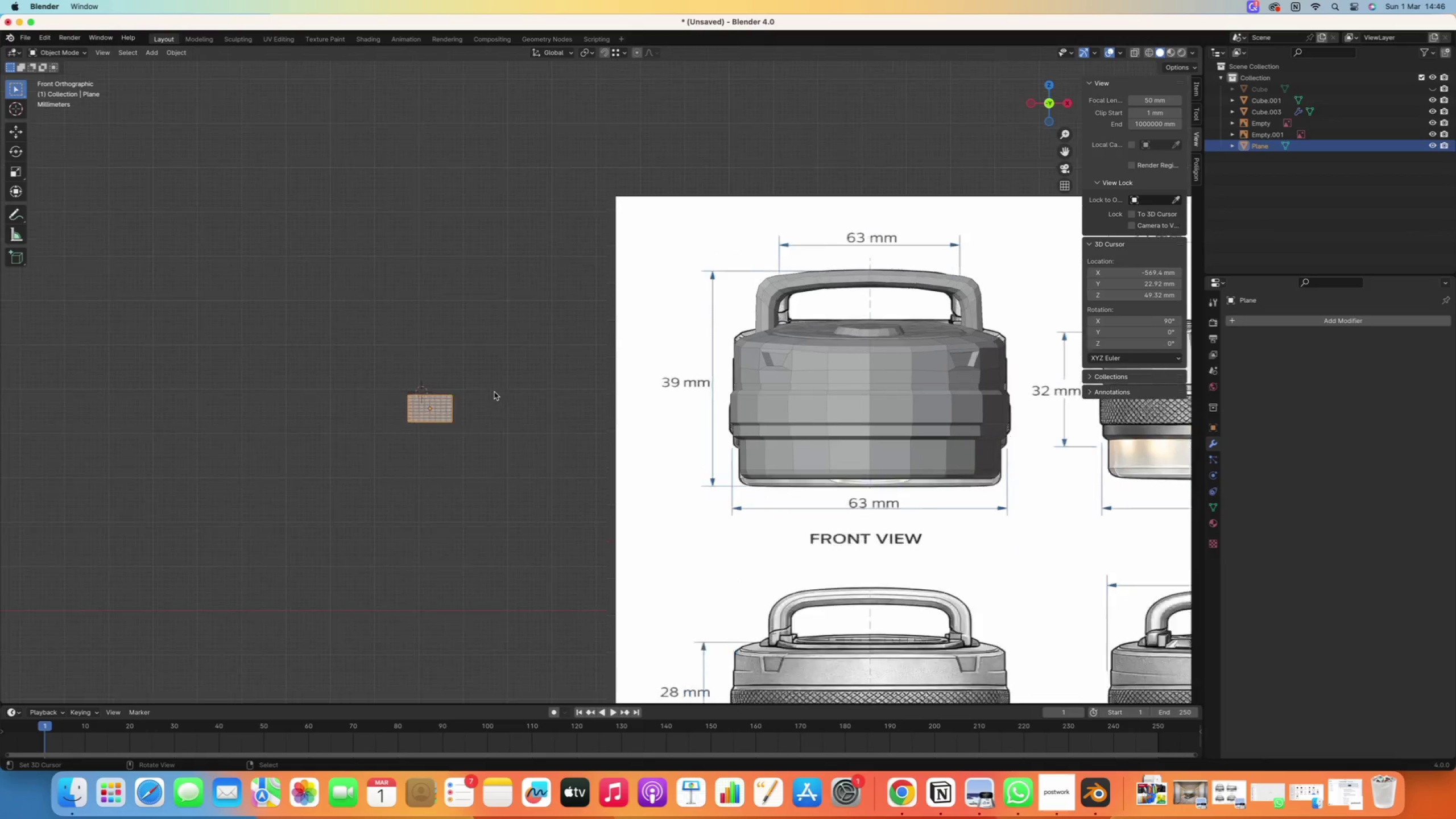 
key(G)
 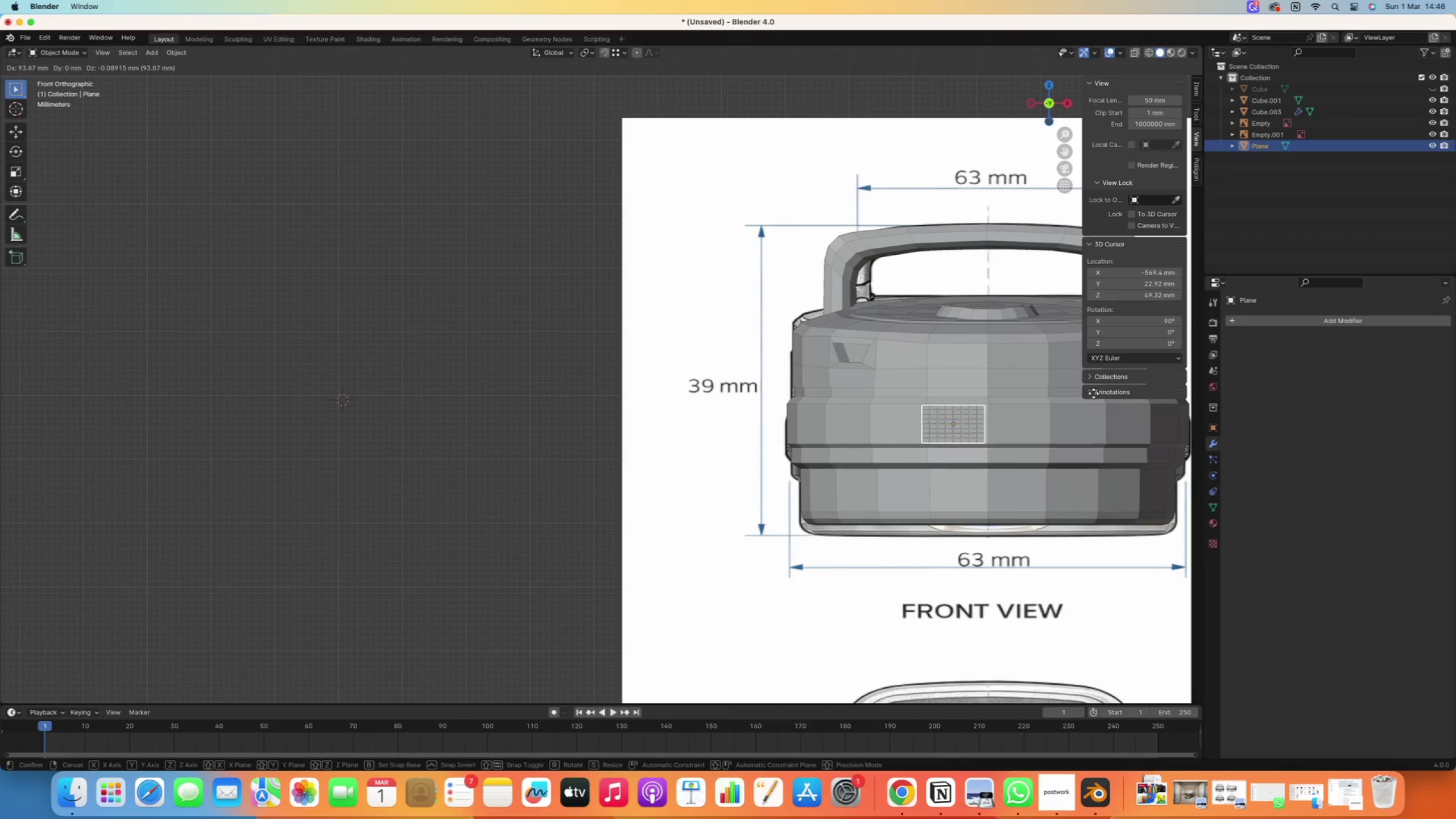 
scroll: coordinate [494, 392], scroll_direction: up, amount: 4.0
 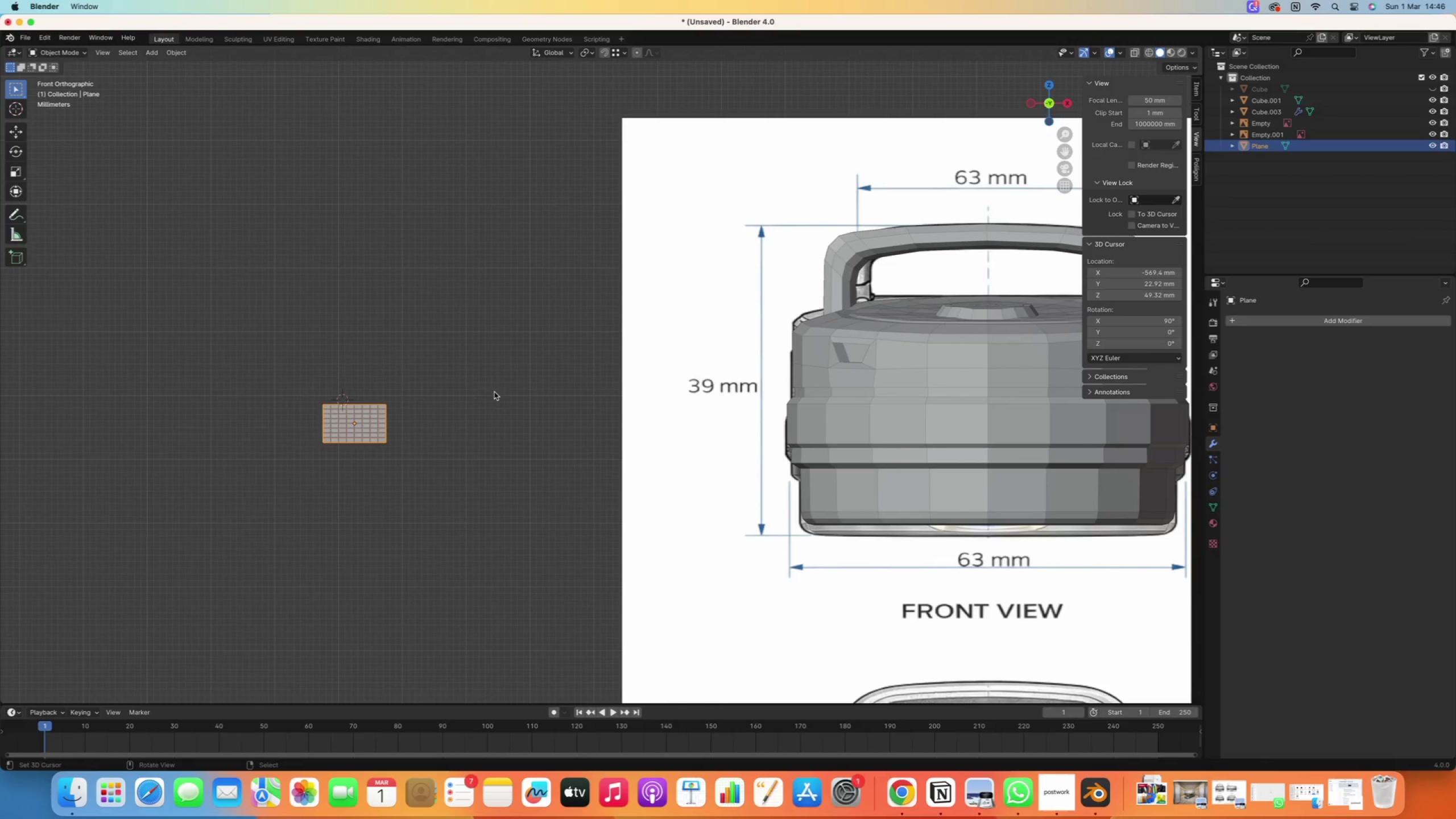 
left_click([1099, 393])
 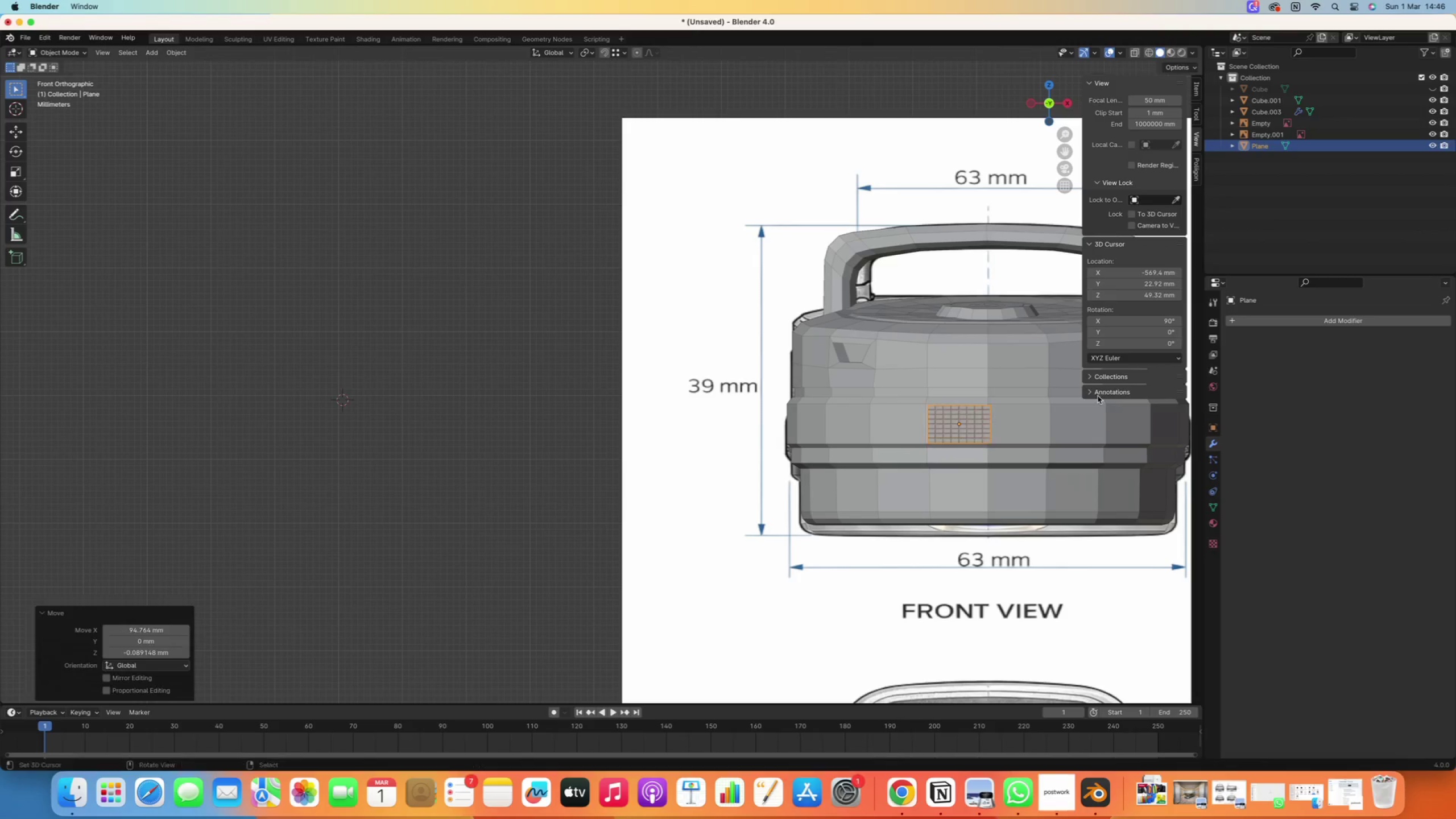 
hold_key(key=ShiftRight, duration=0.99)
 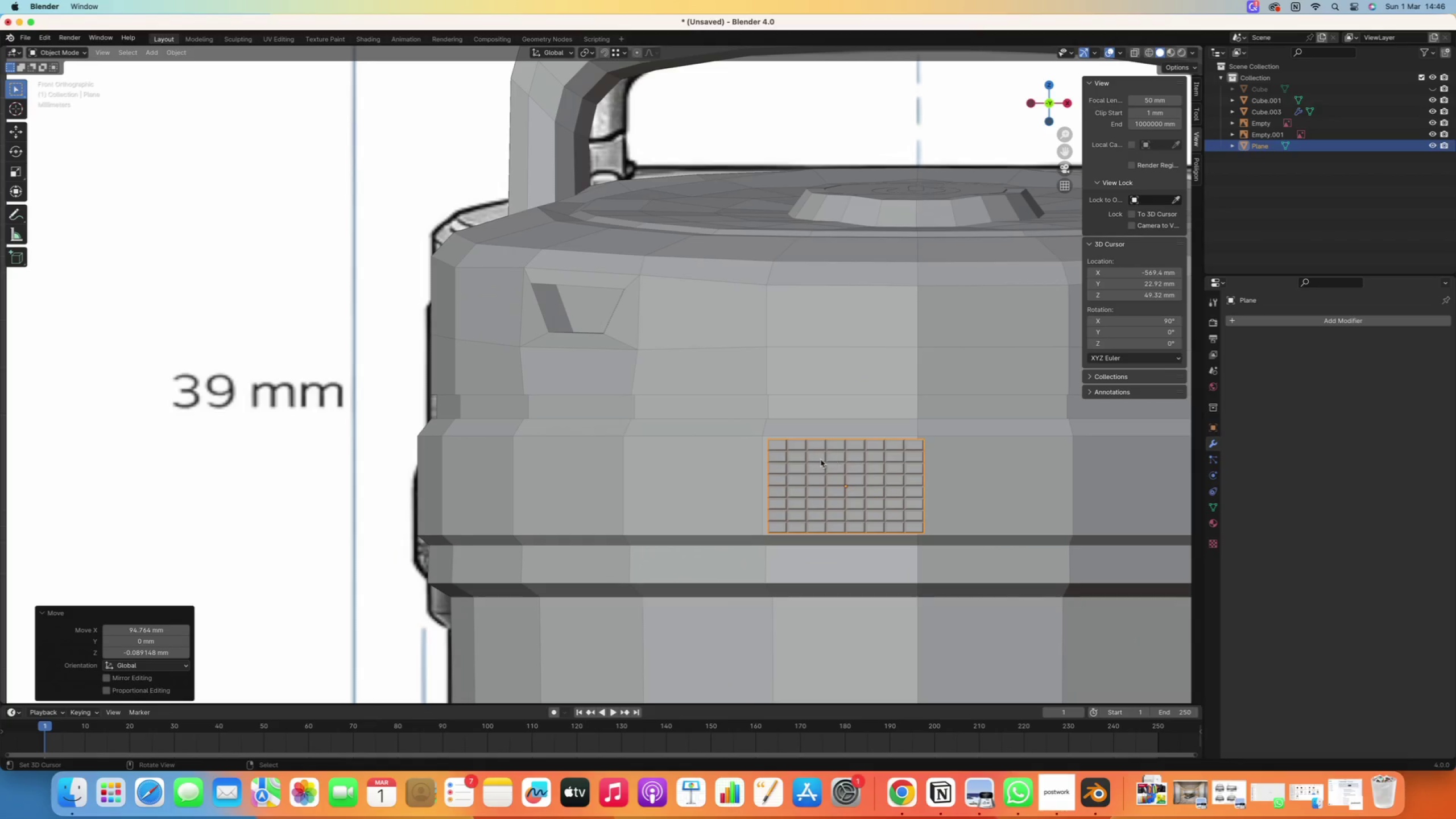 
scroll: coordinate [965, 439], scroll_direction: up, amount: 8.0
 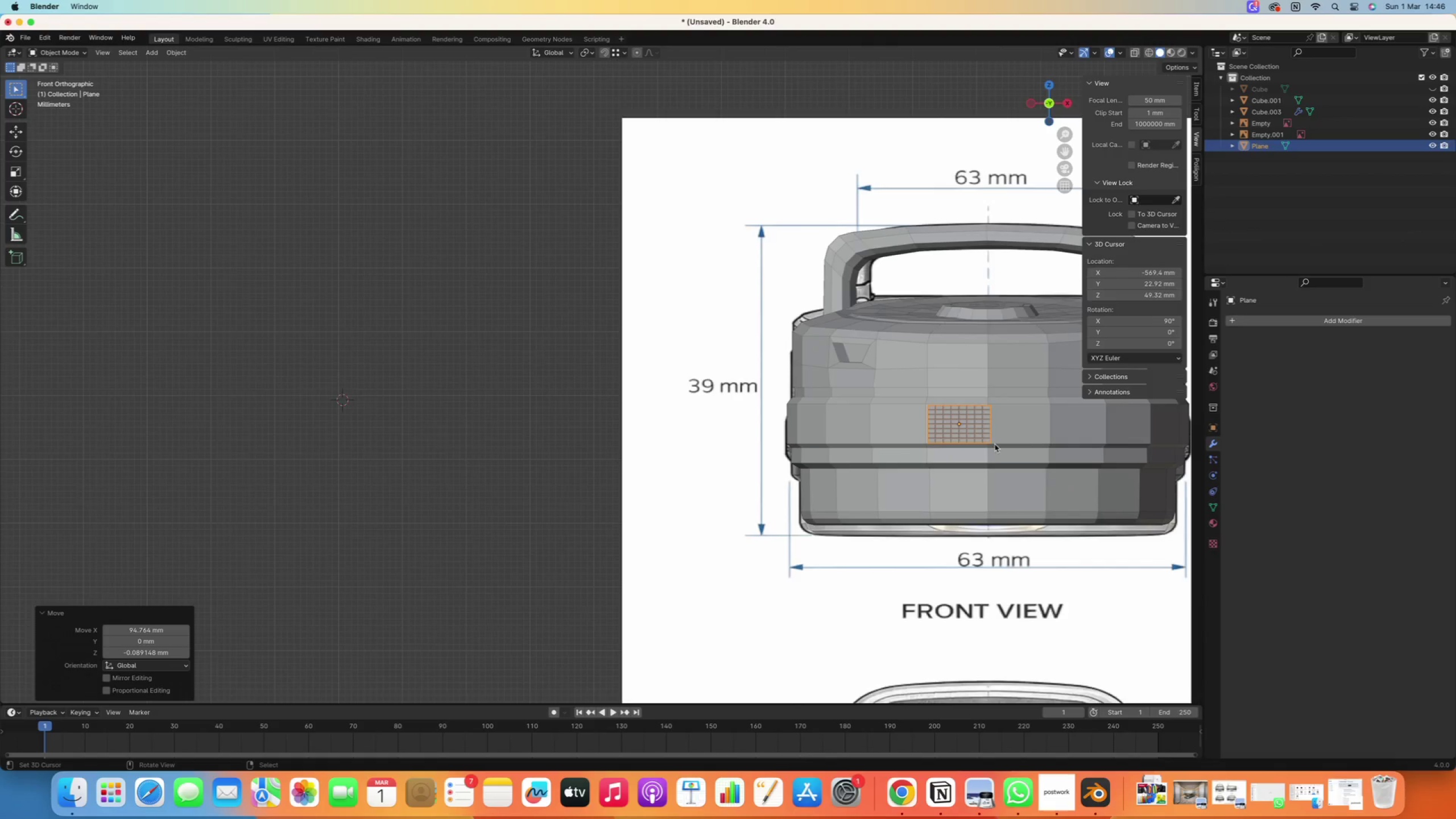 
hold_key(key=ShiftRight, duration=0.37)
 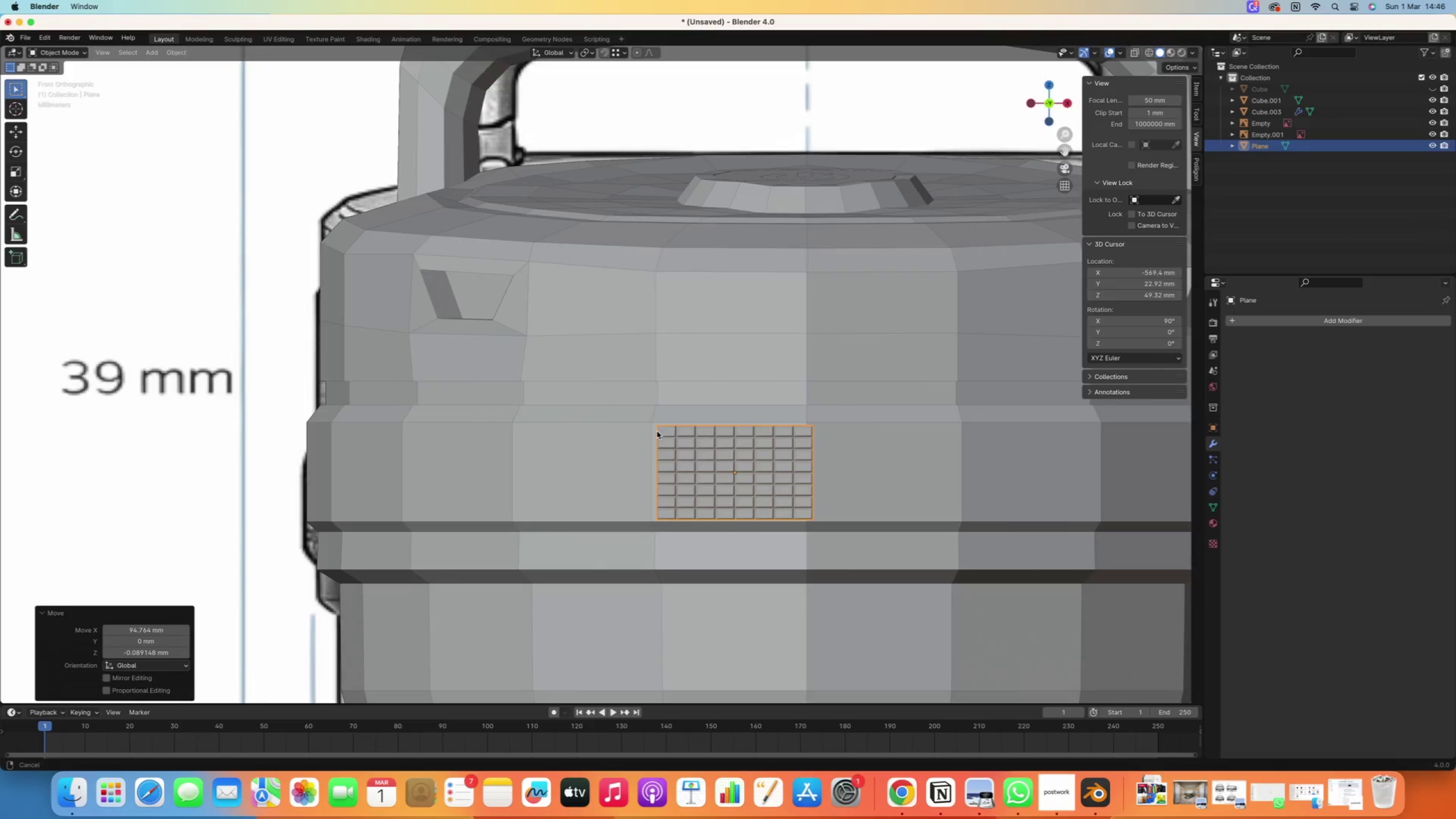 
scroll: coordinate [685, 454], scroll_direction: up, amount: 19.0
 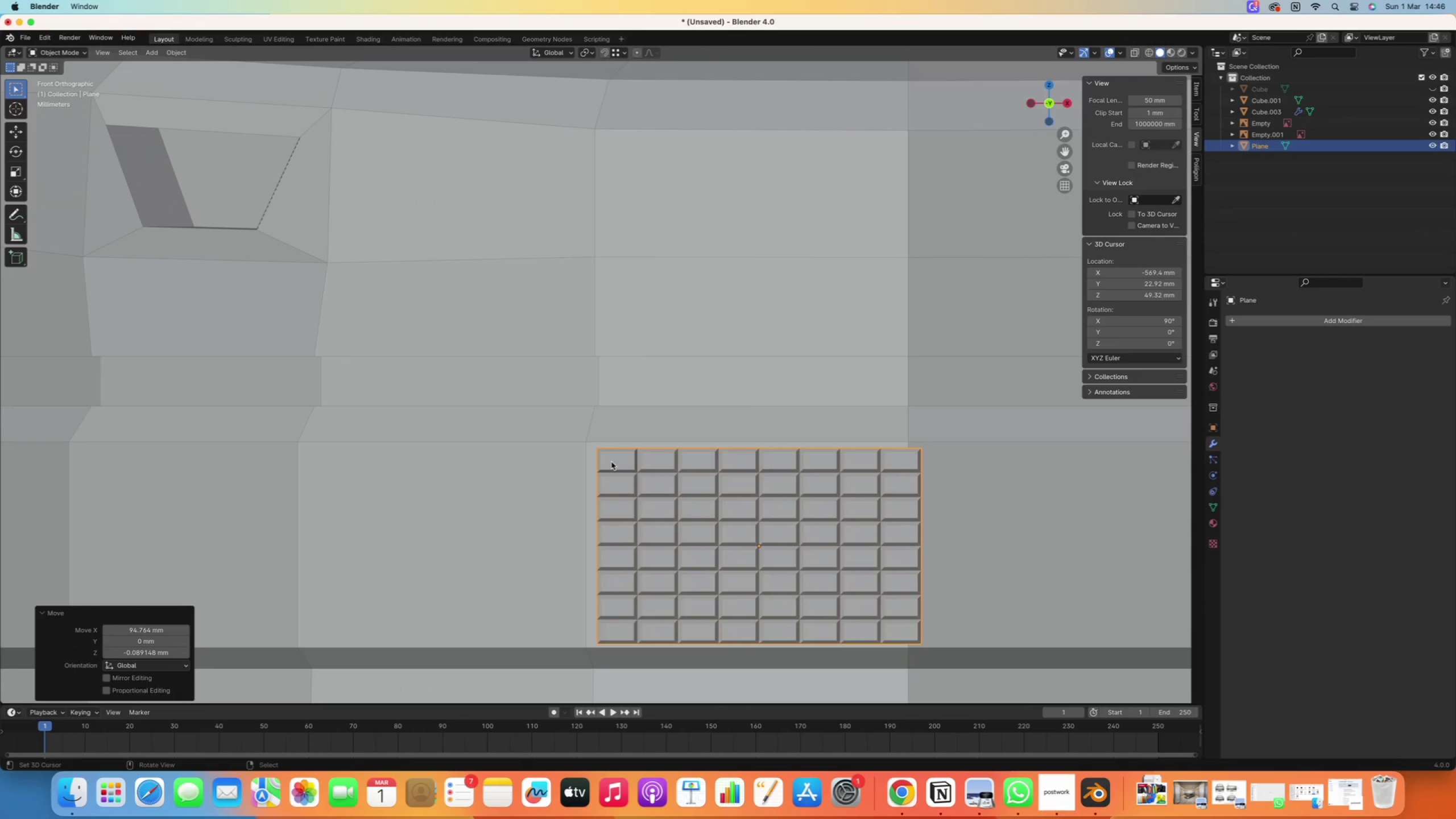 
key(G)
 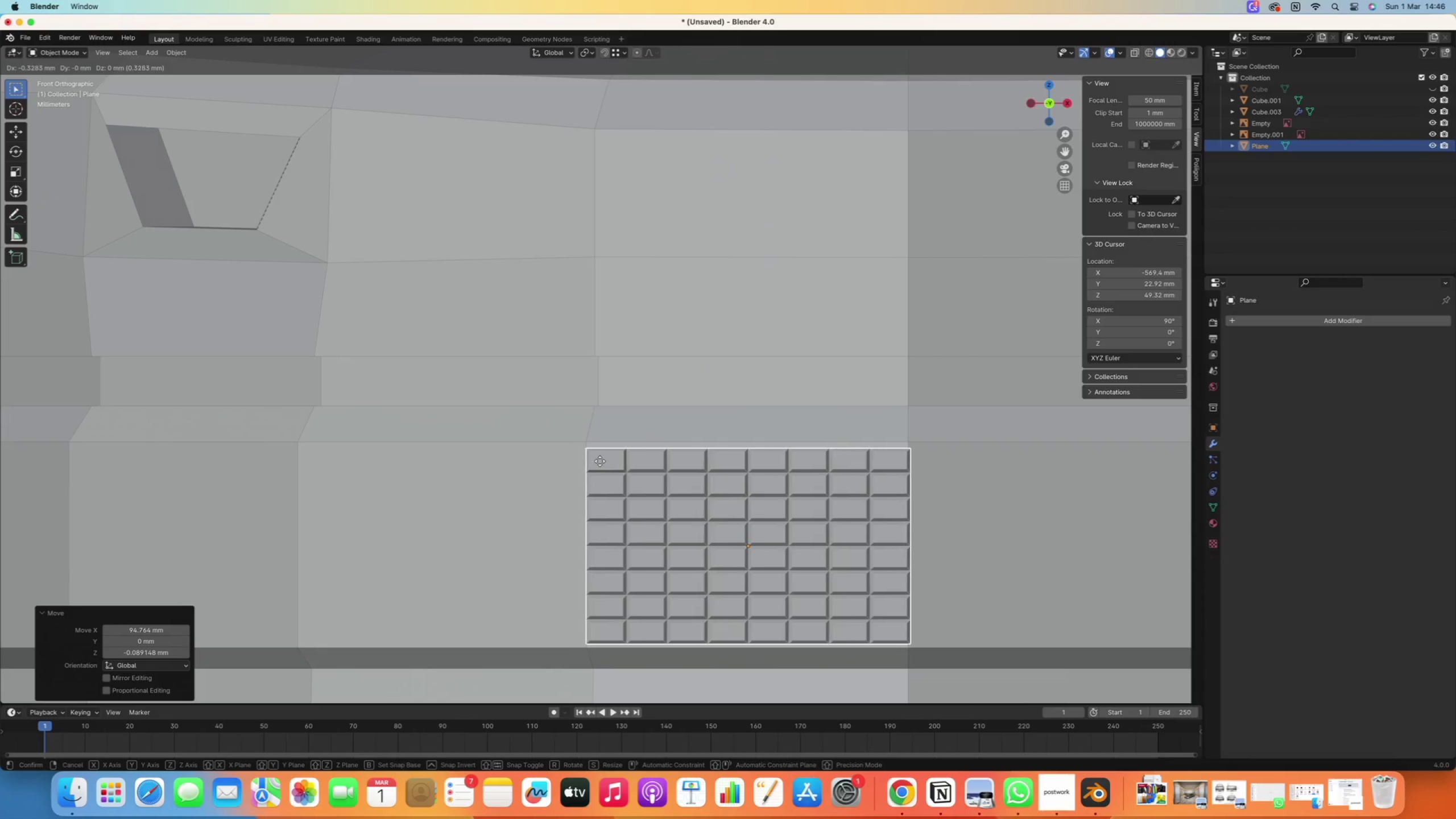 
left_click([599, 460])
 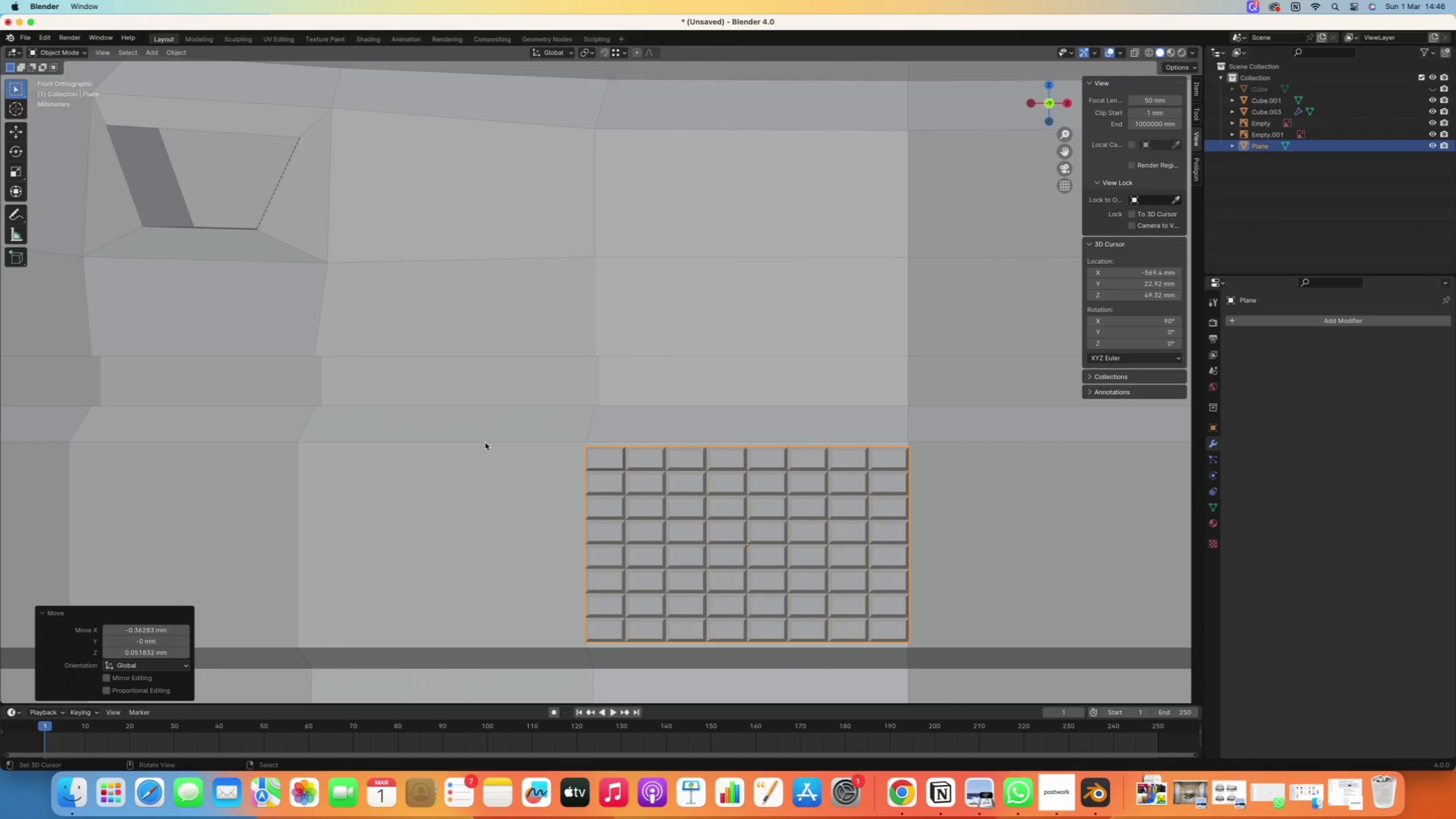 
key(S)
 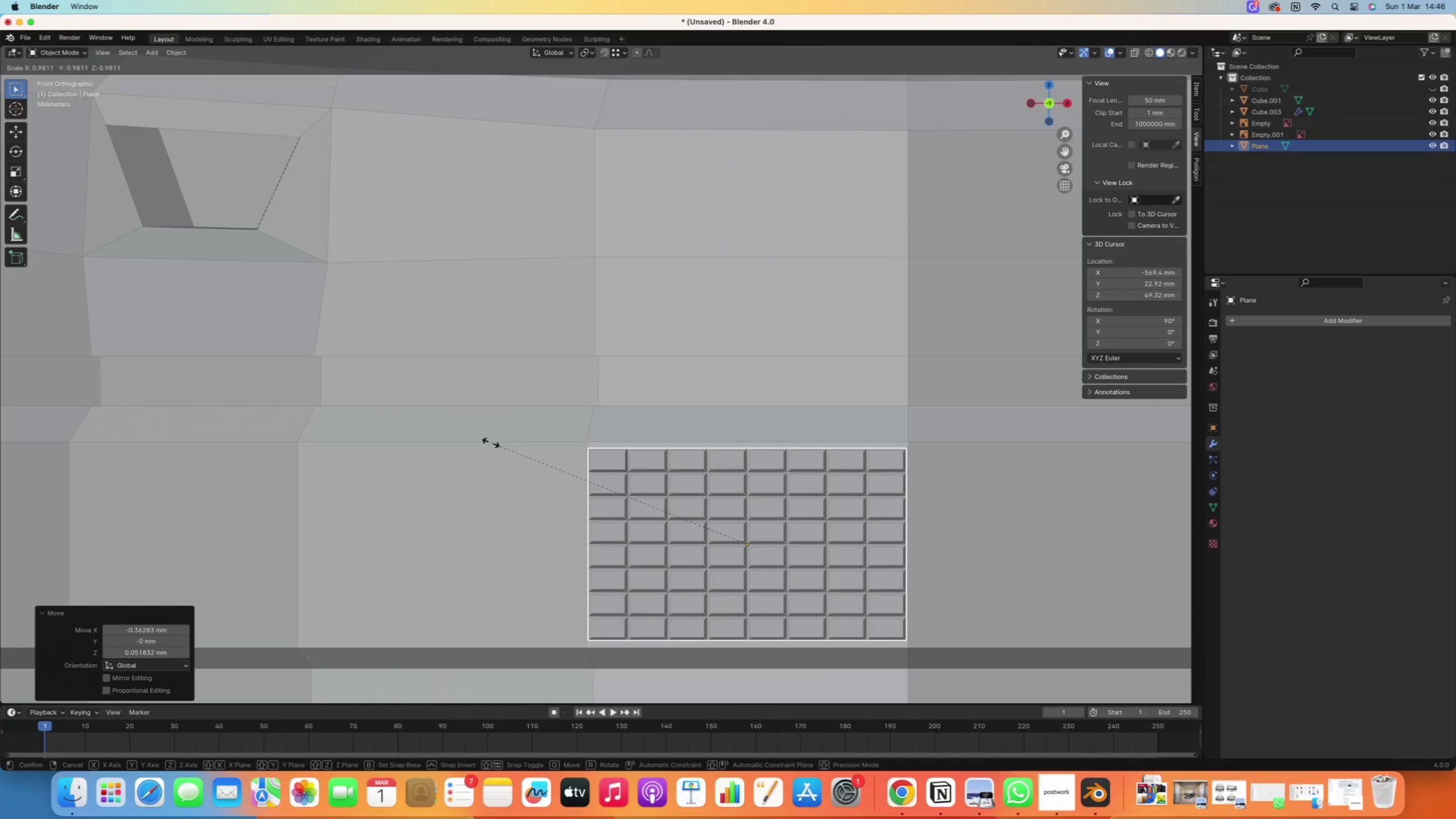 
left_click([491, 442])
 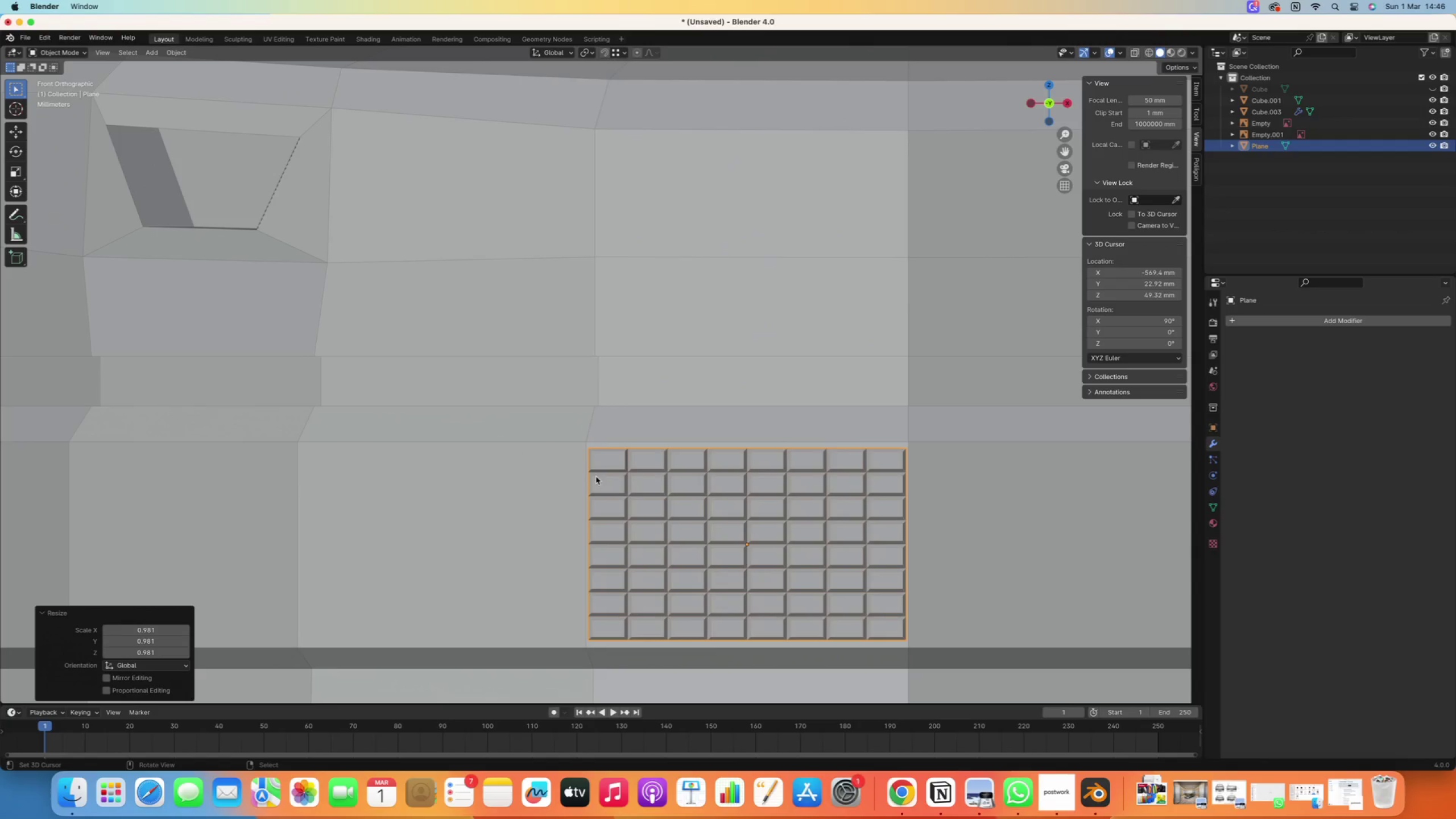 
scroll: coordinate [612, 477], scroll_direction: down, amount: 16.0
 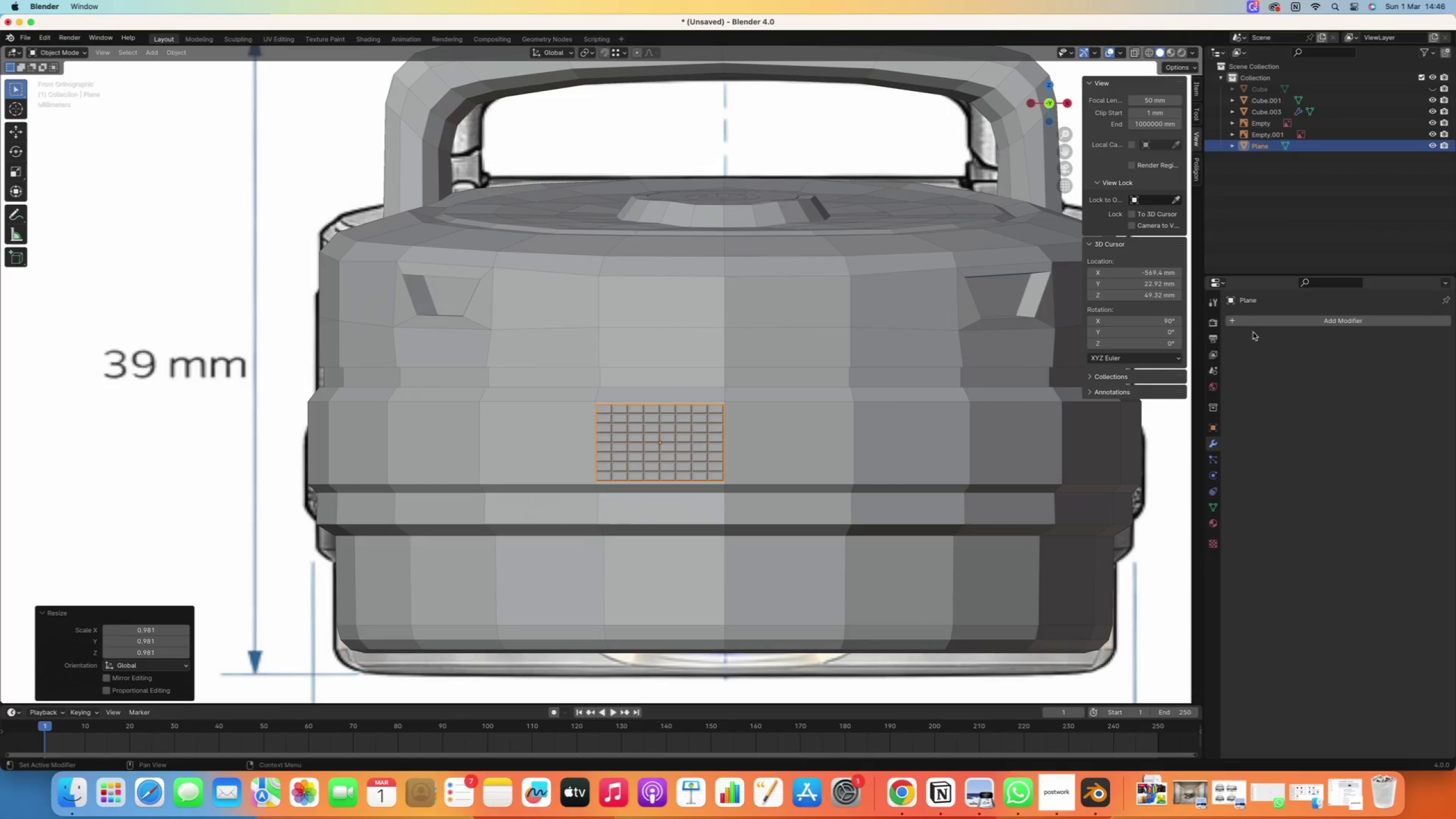 
left_click([1259, 325])
 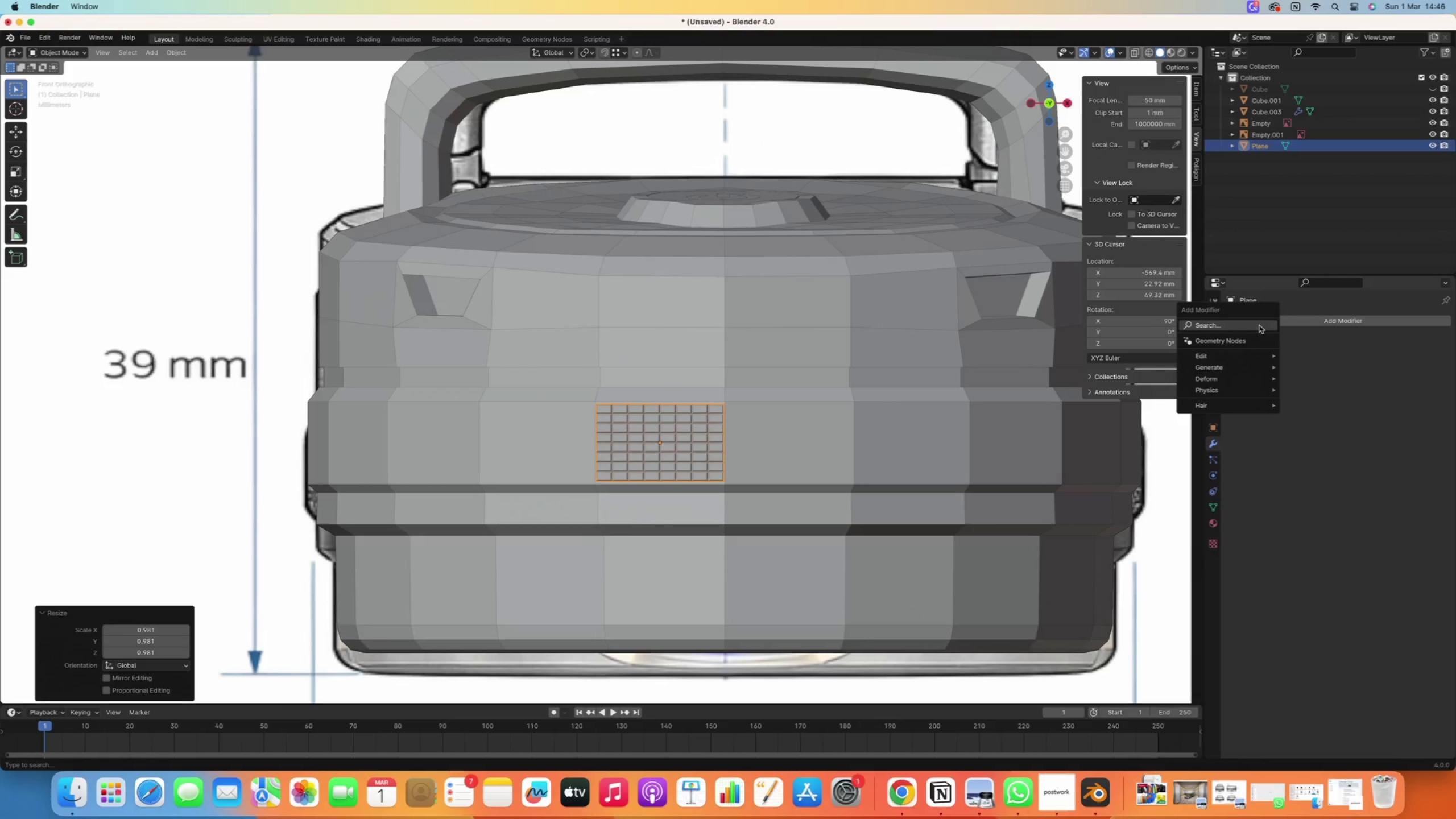 
type(ar)
 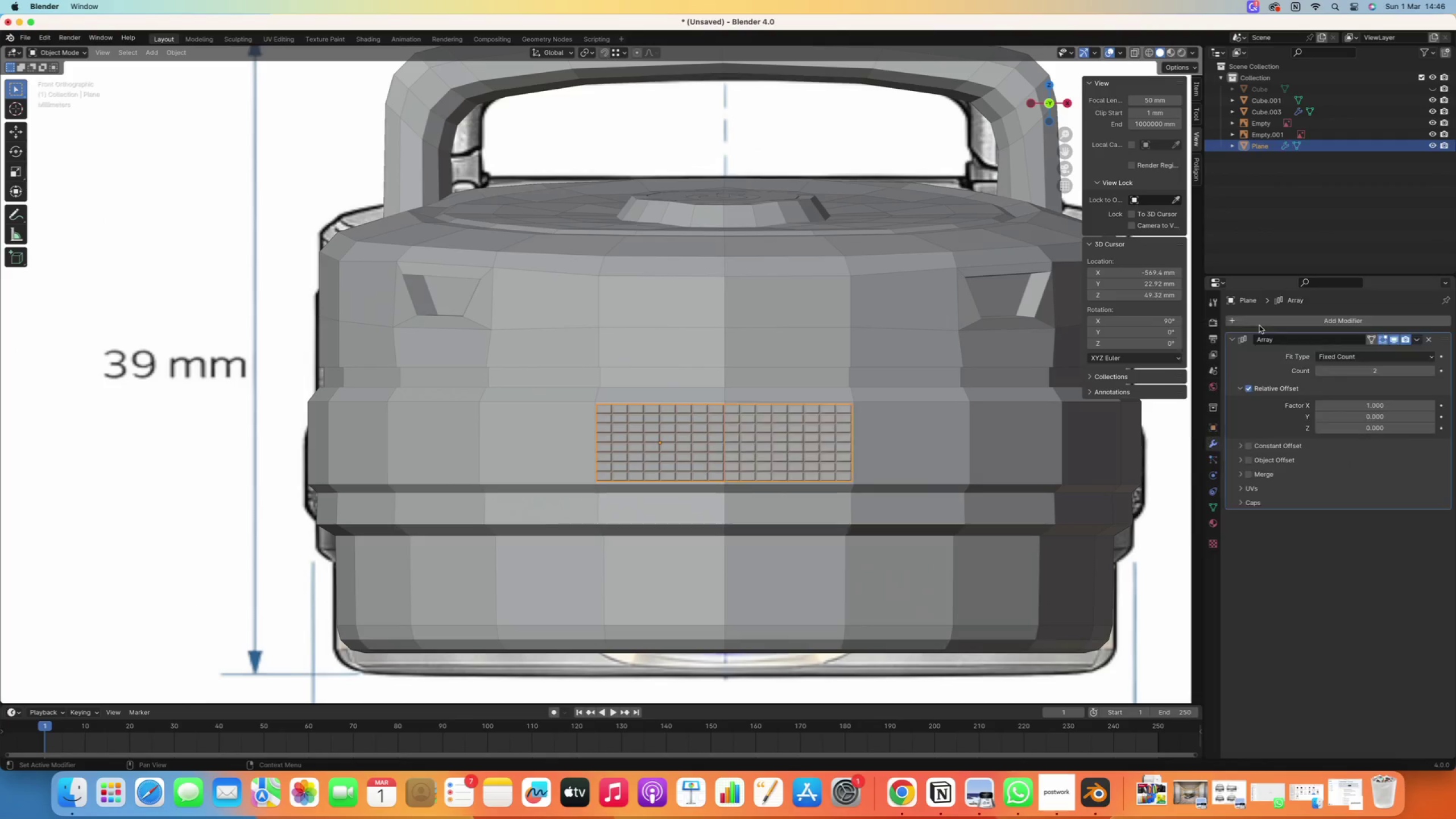 
key(Enter)
 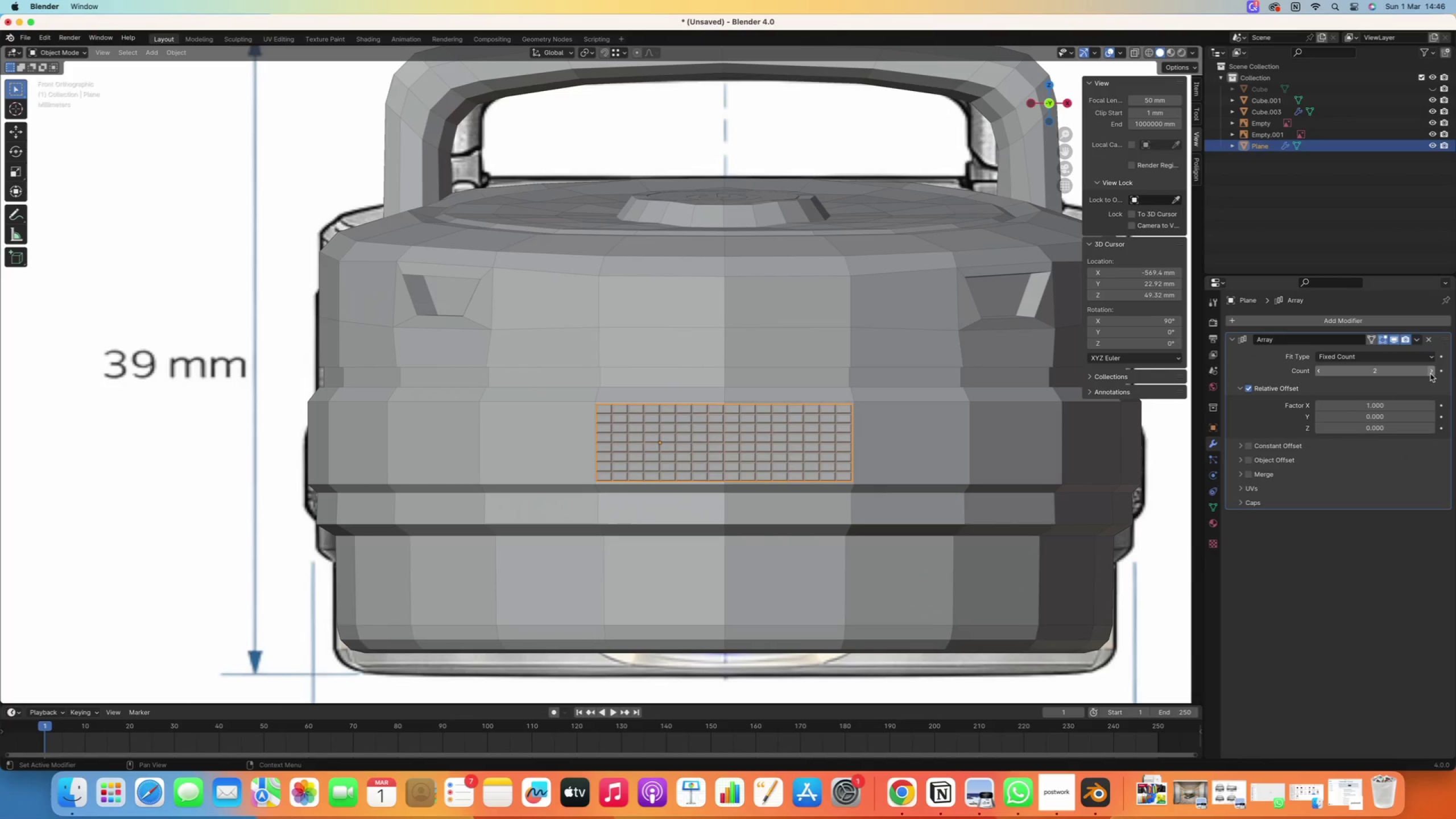 
scroll: coordinate [809, 388], scroll_direction: down, amount: 22.0
 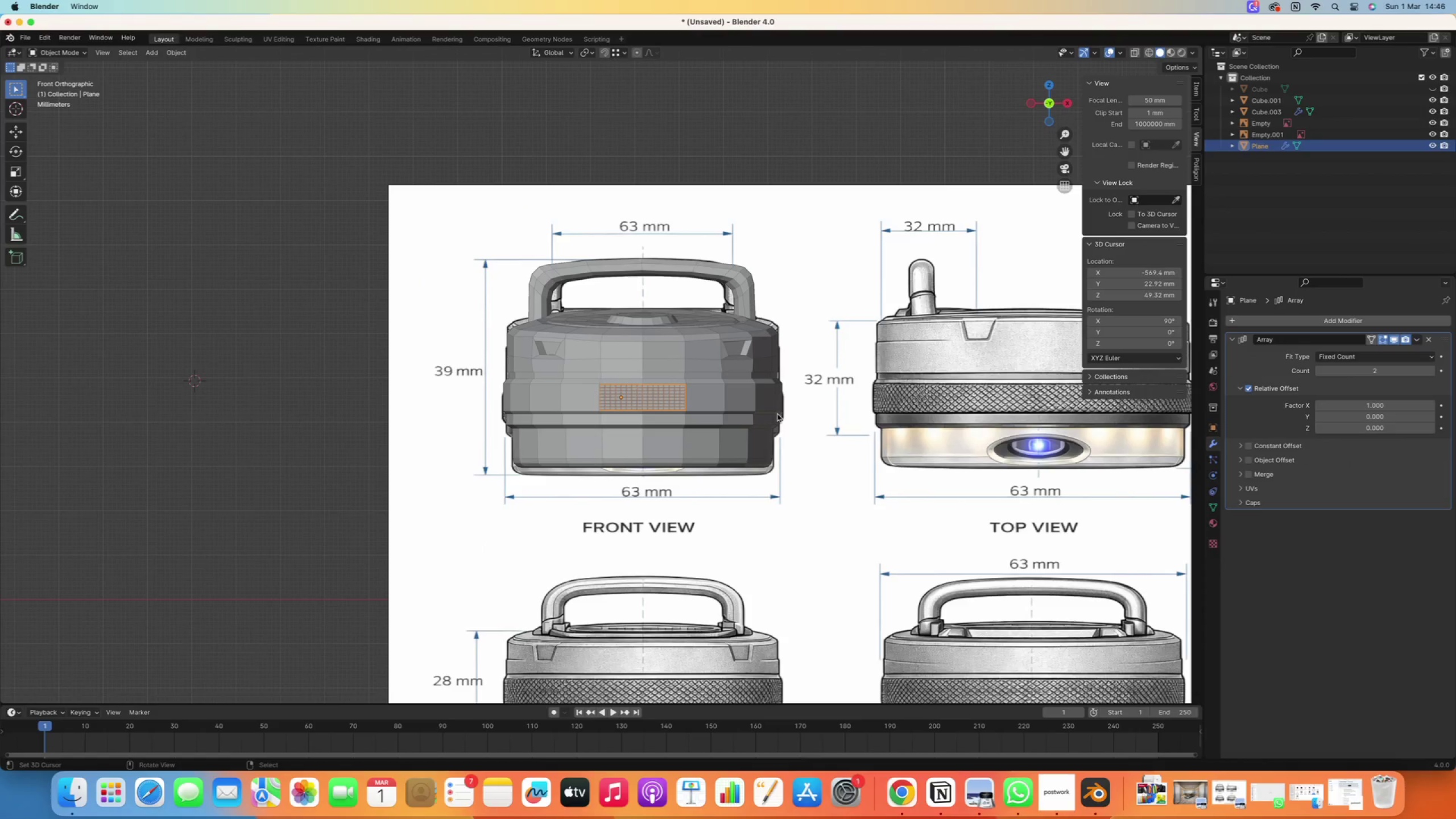 
scroll: coordinate [633, 399], scroll_direction: up, amount: 5.0
 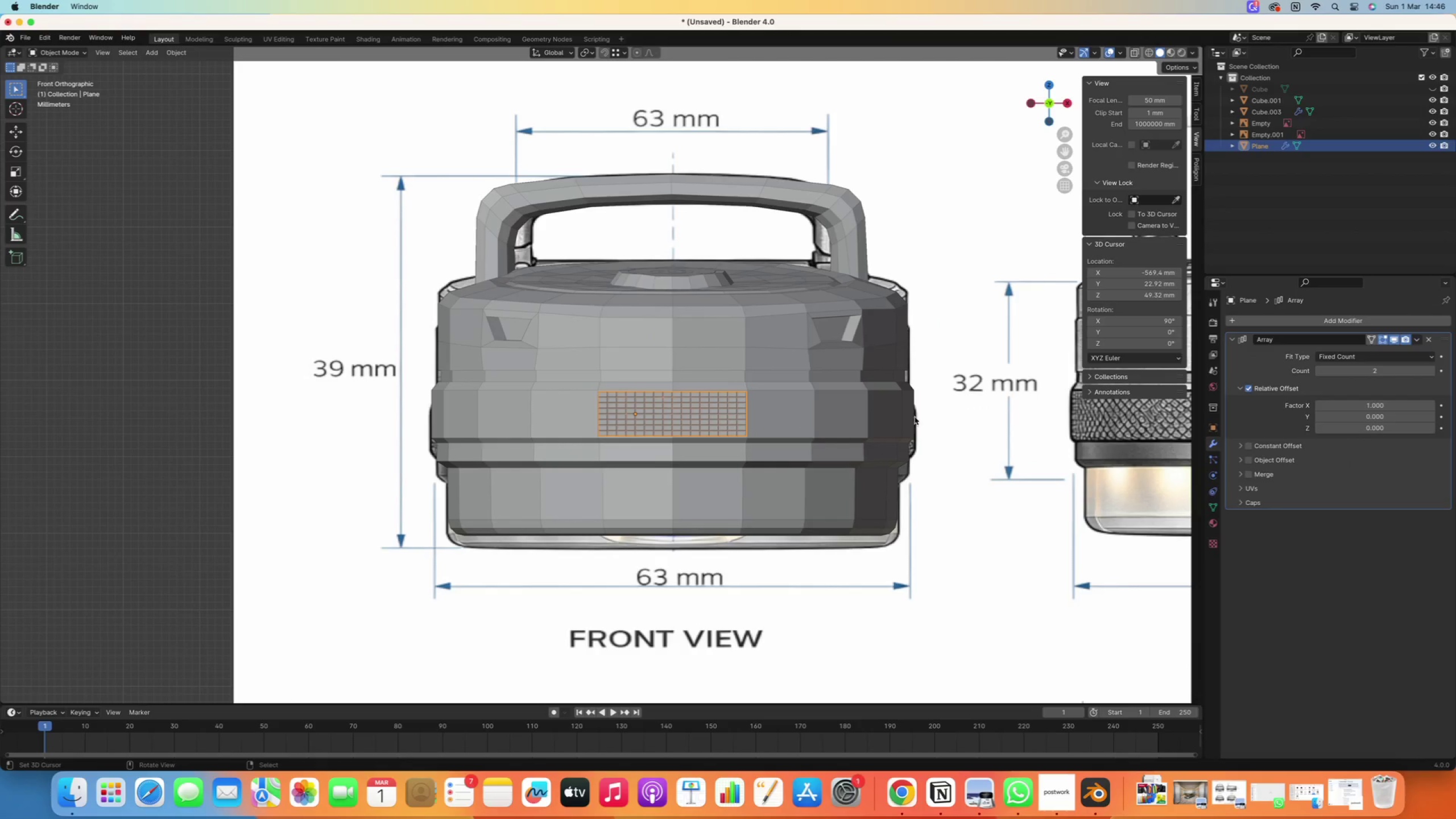 
scroll: coordinate [721, 392], scroll_direction: down, amount: 10.0
 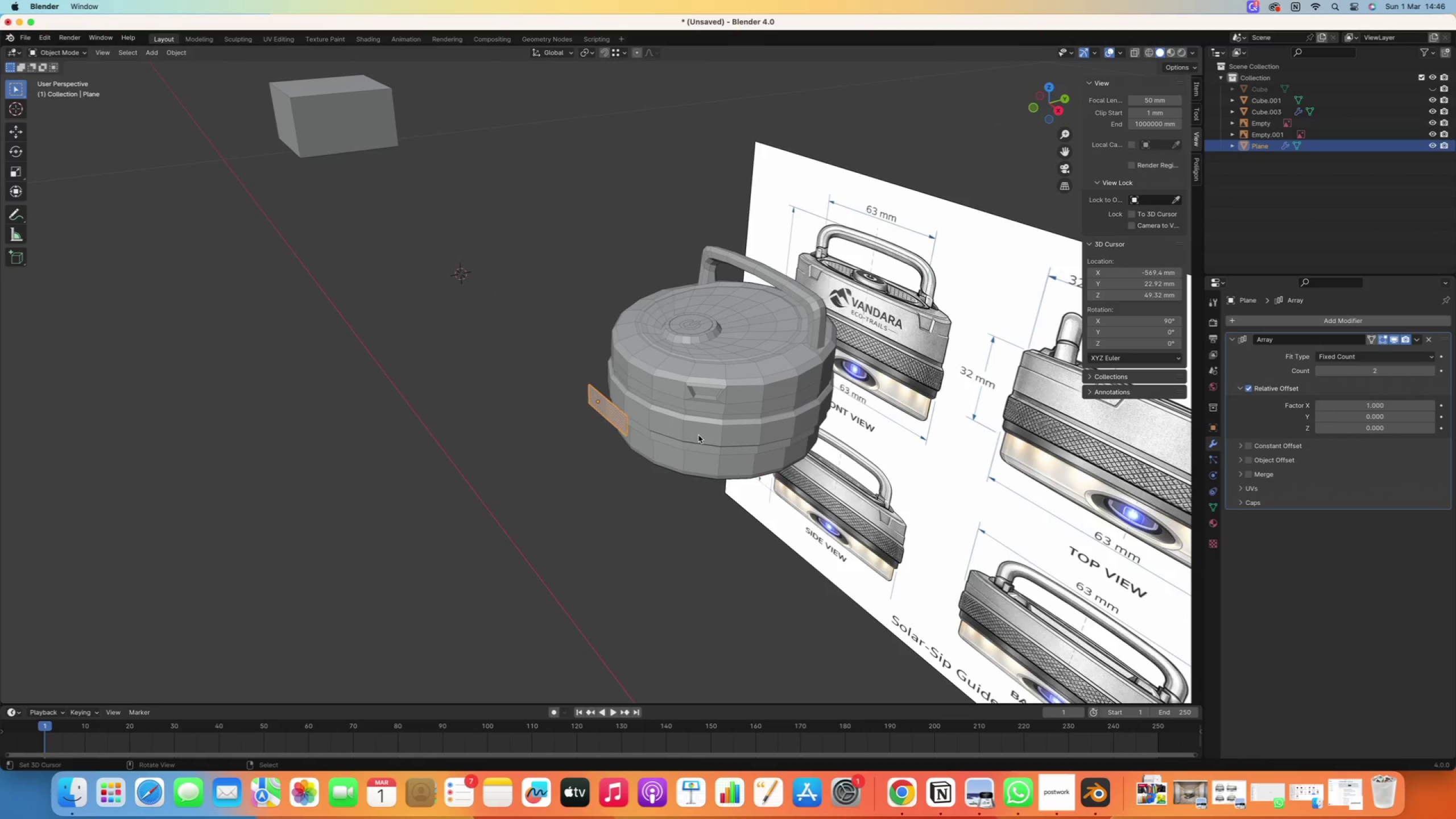 
wait(13.38)
 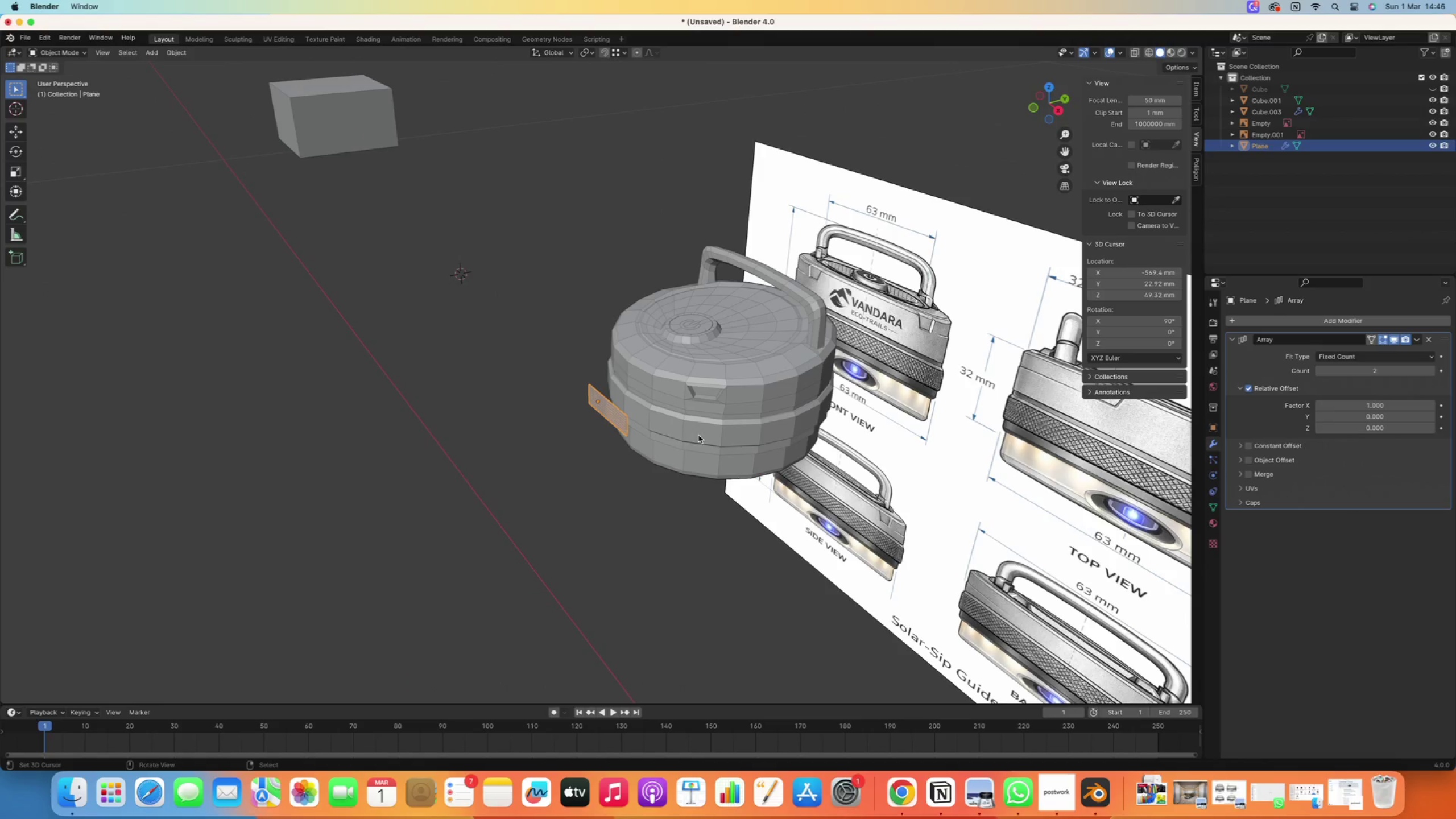 
left_click([1362, 374])
 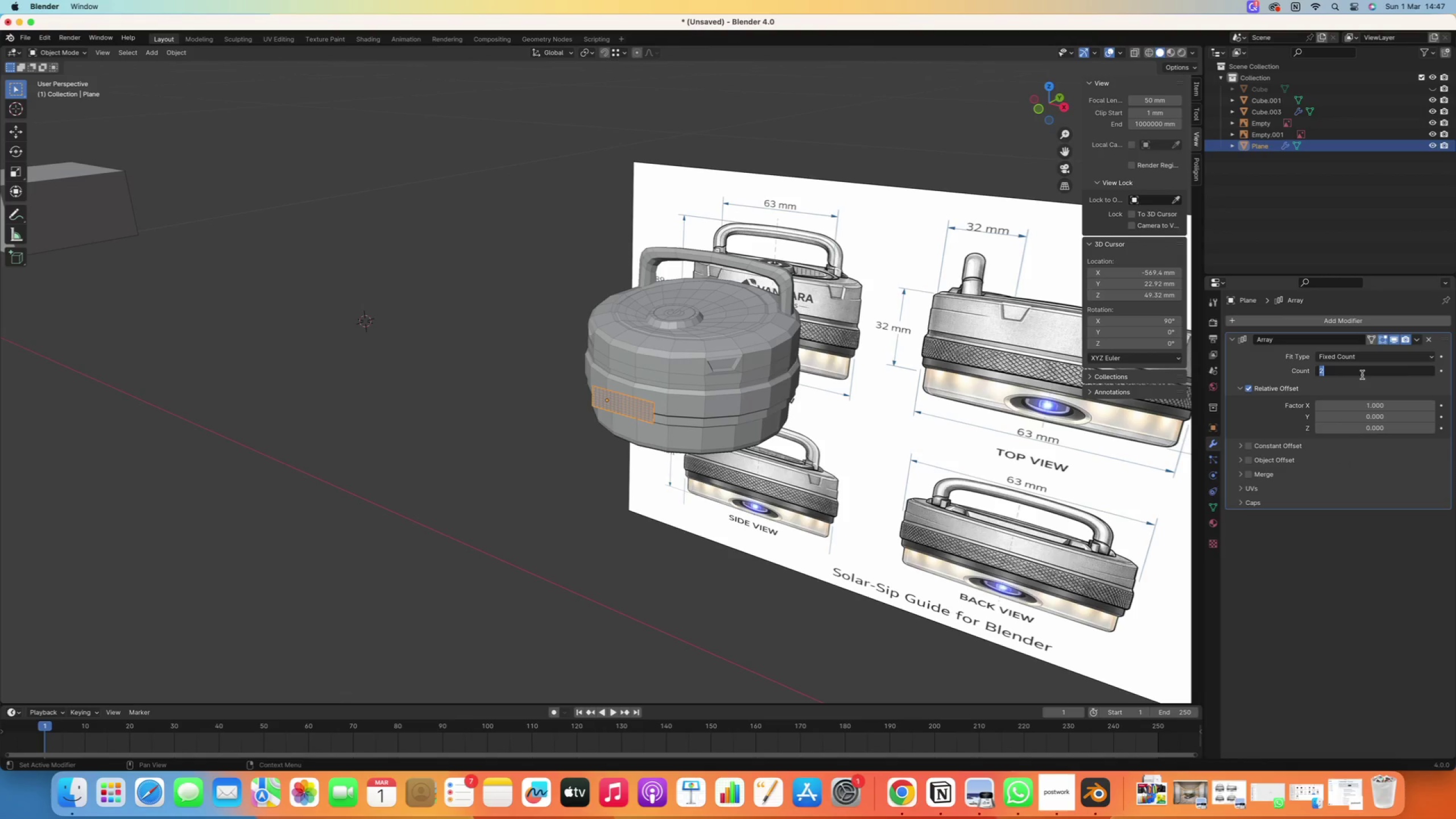 
type(20)
 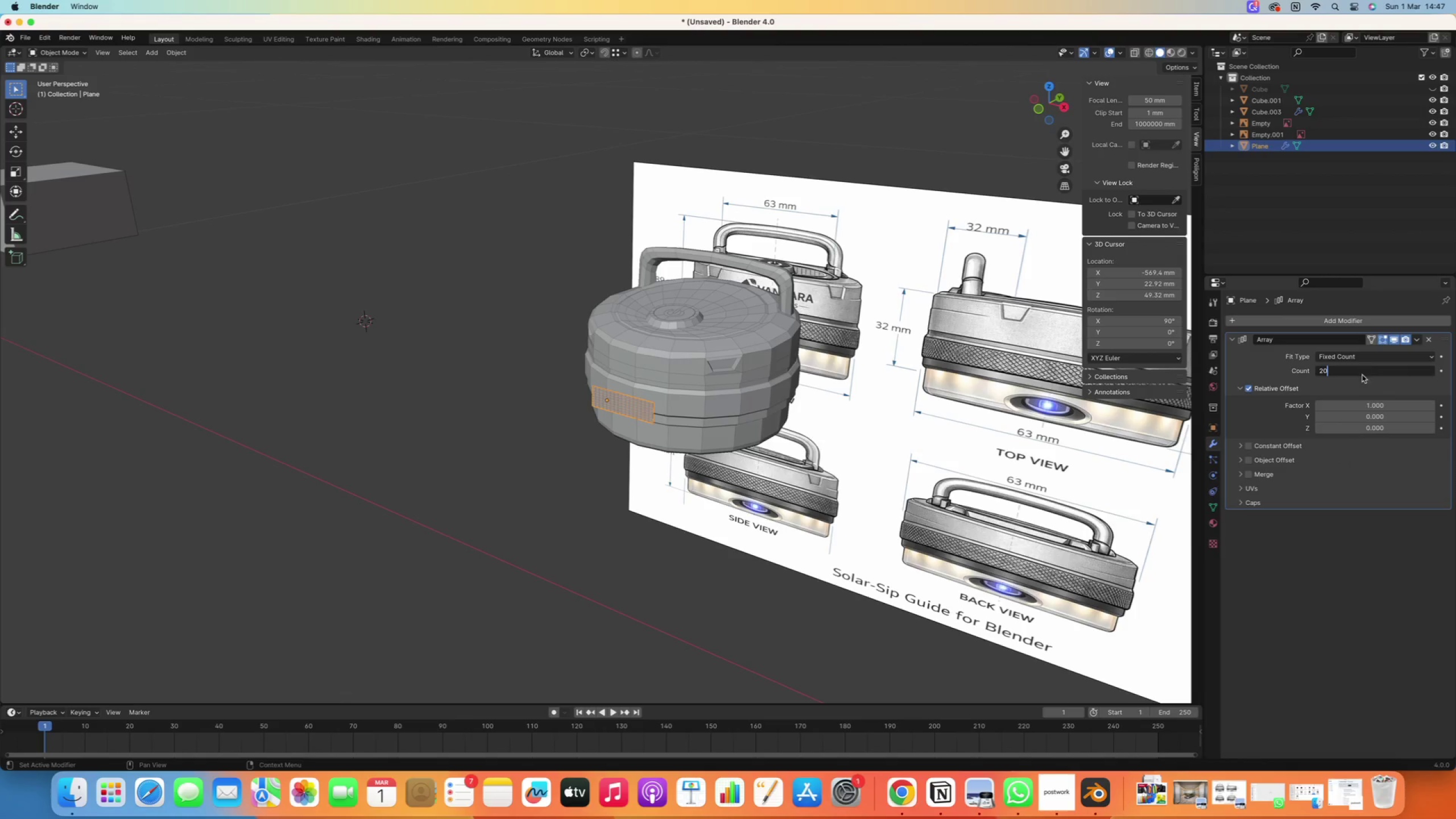 
key(Enter)
 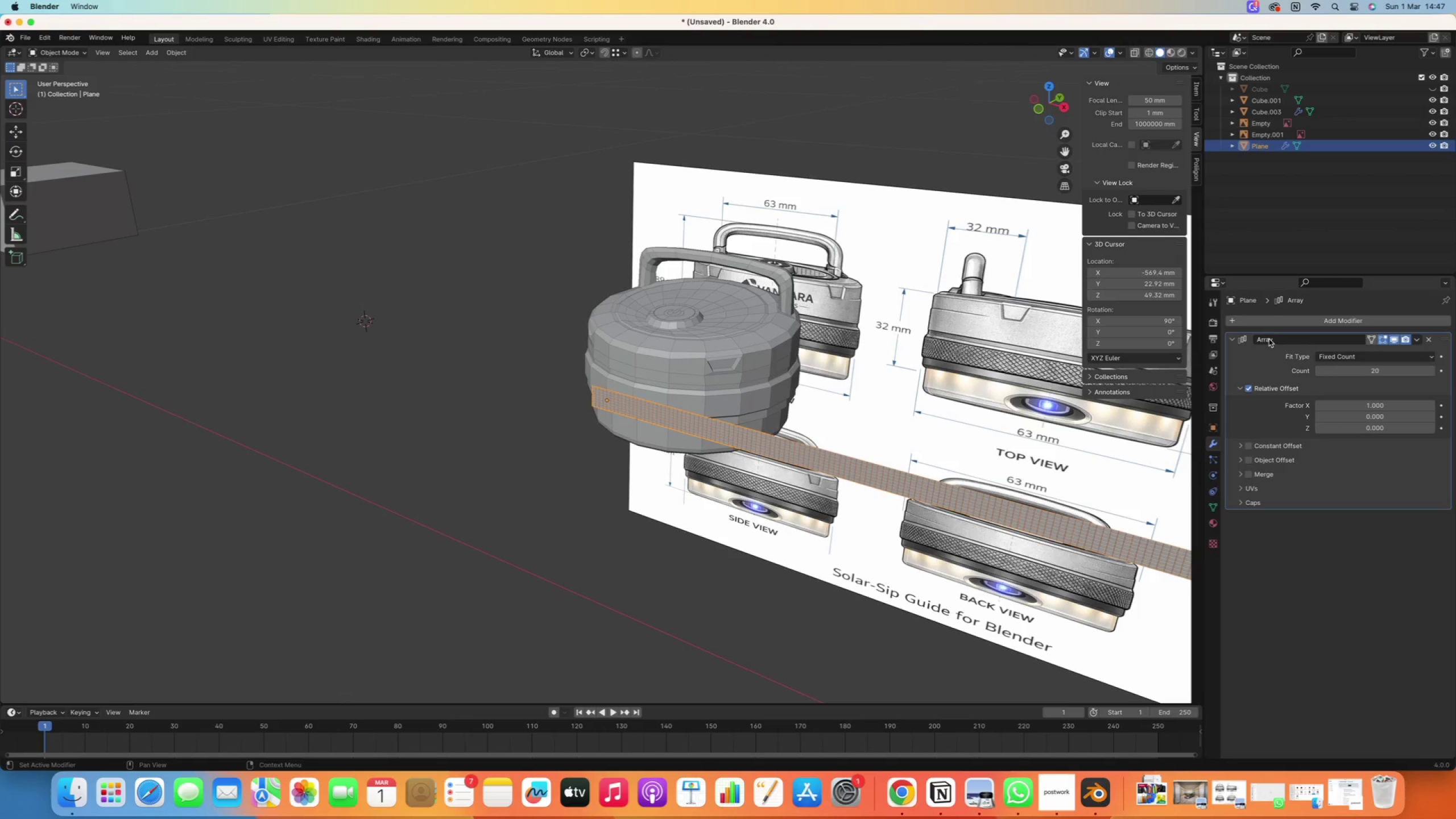 
double_click([1275, 321])
 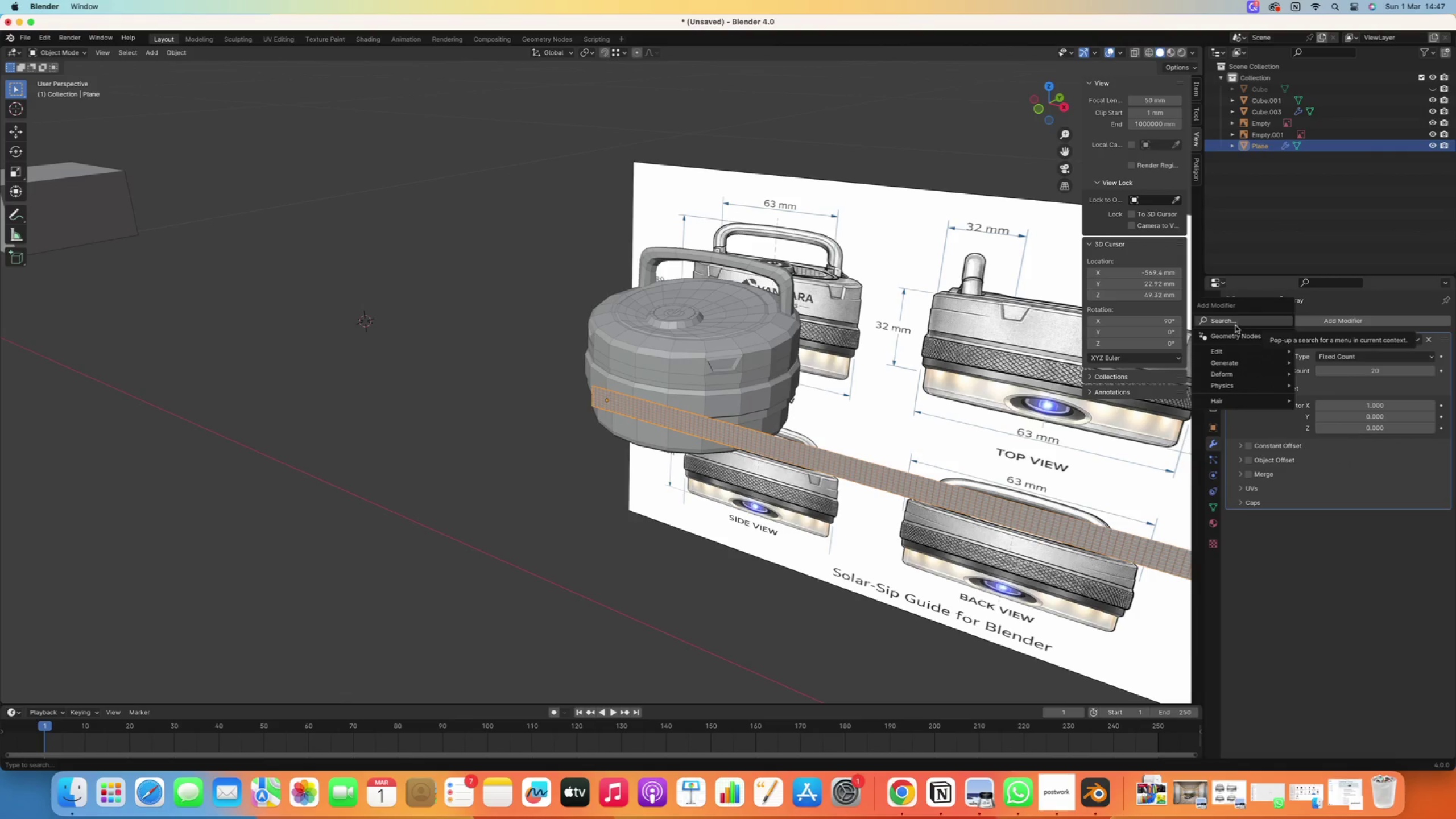 
mouse_move([1218, 356])
 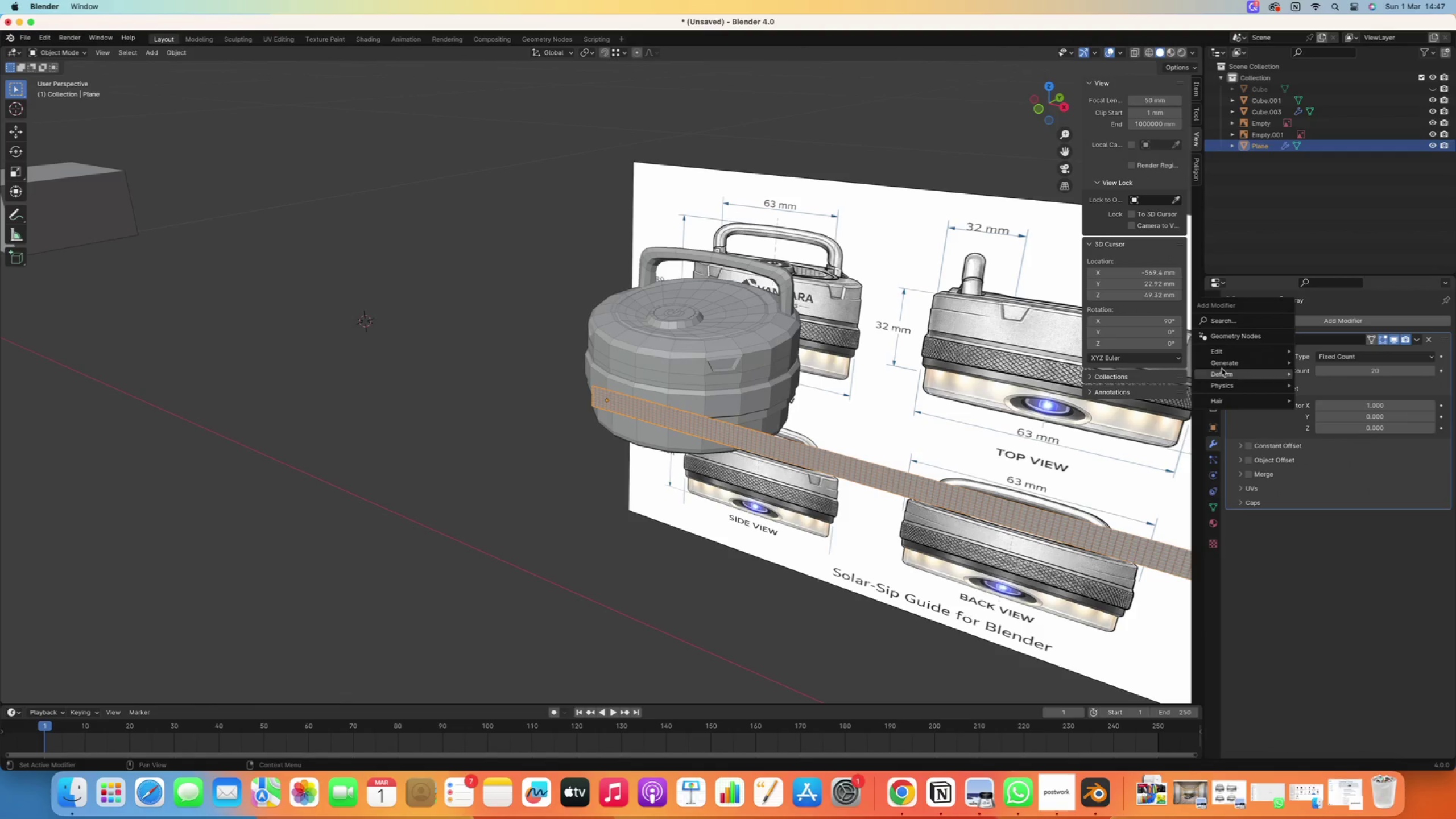 
mouse_move([1227, 380])
 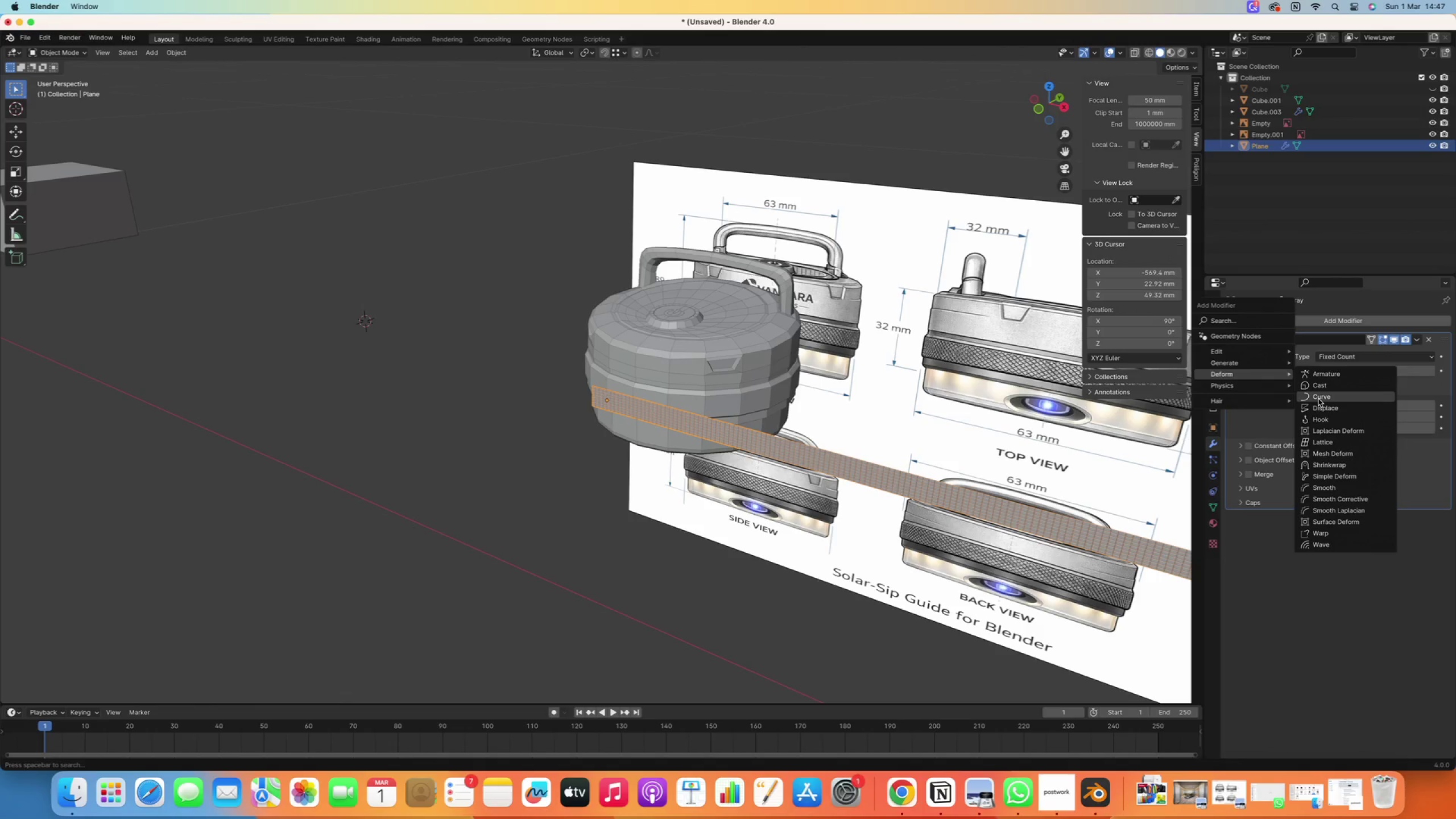 
left_click([1318, 399])
 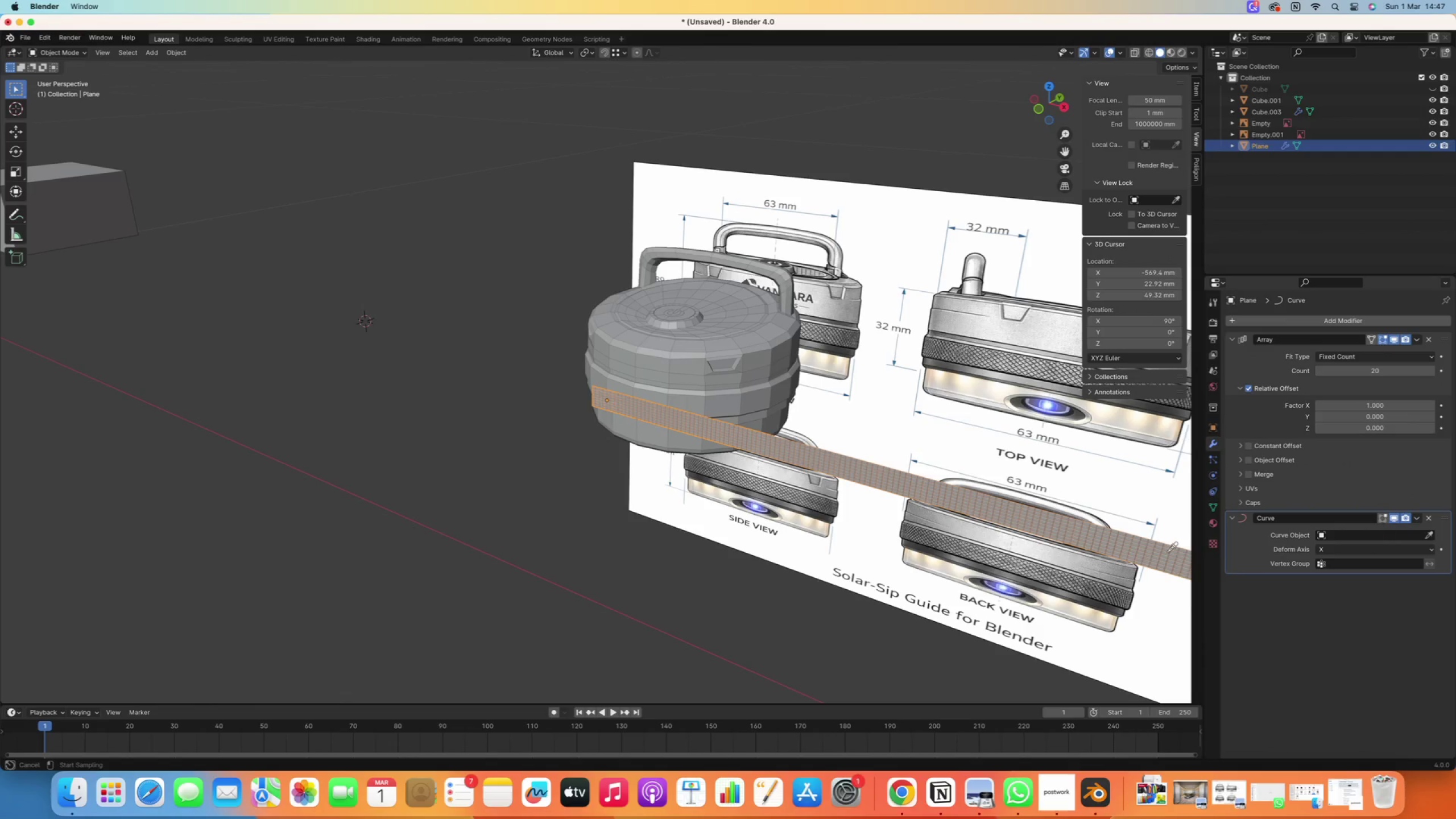 
left_click([799, 460])
 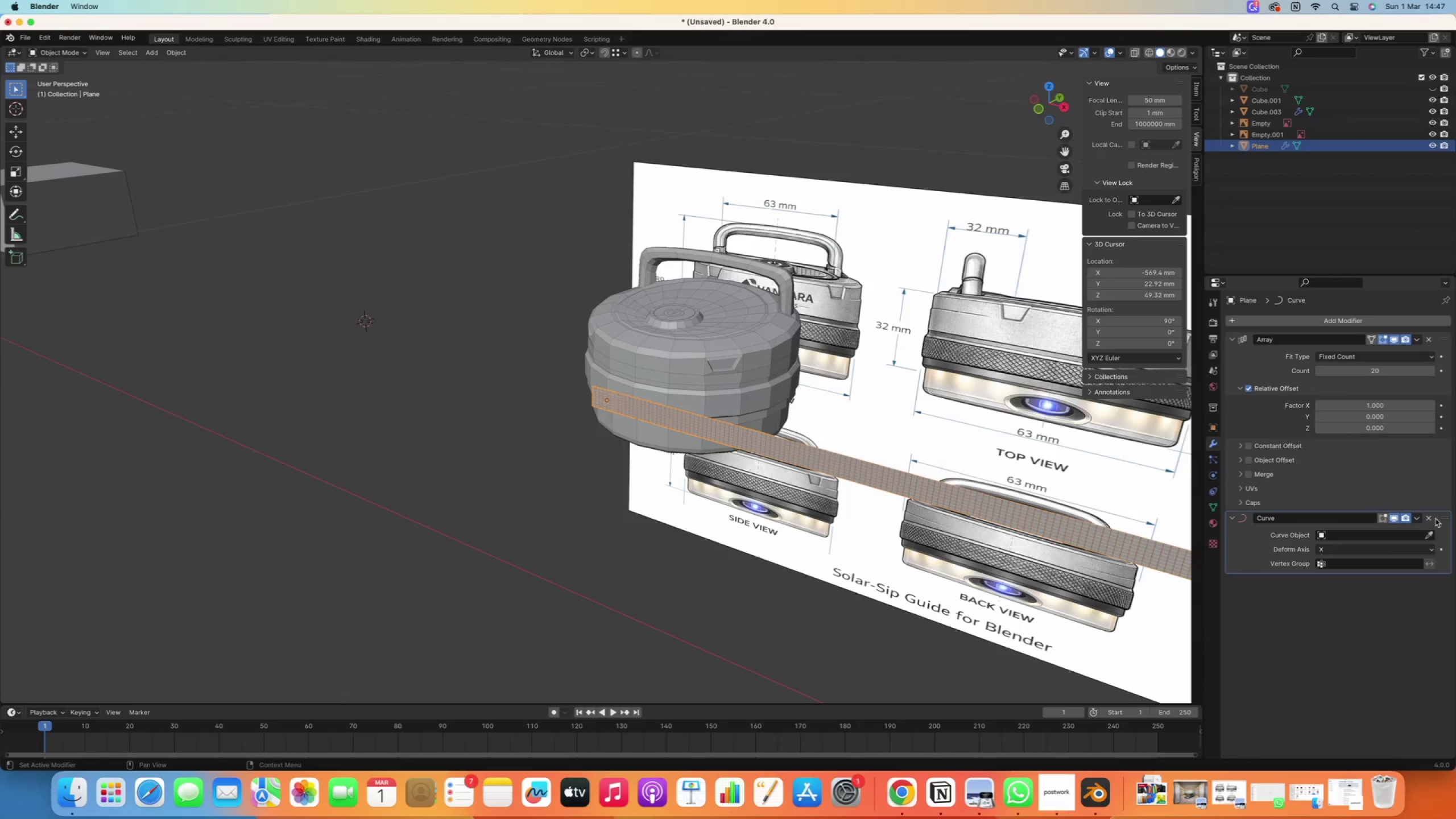 
left_click([1432, 519])
 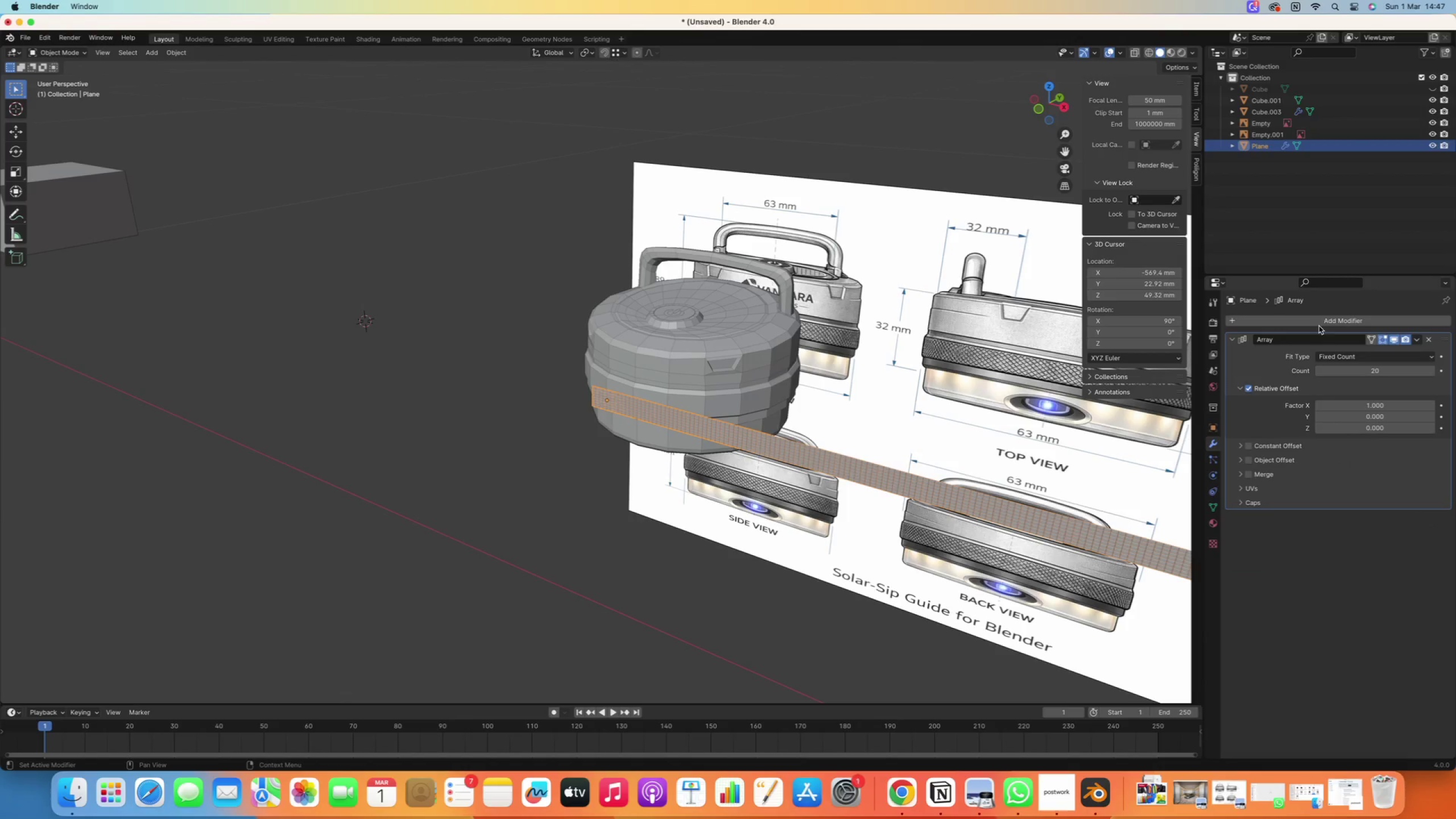 
double_click([1301, 321])
 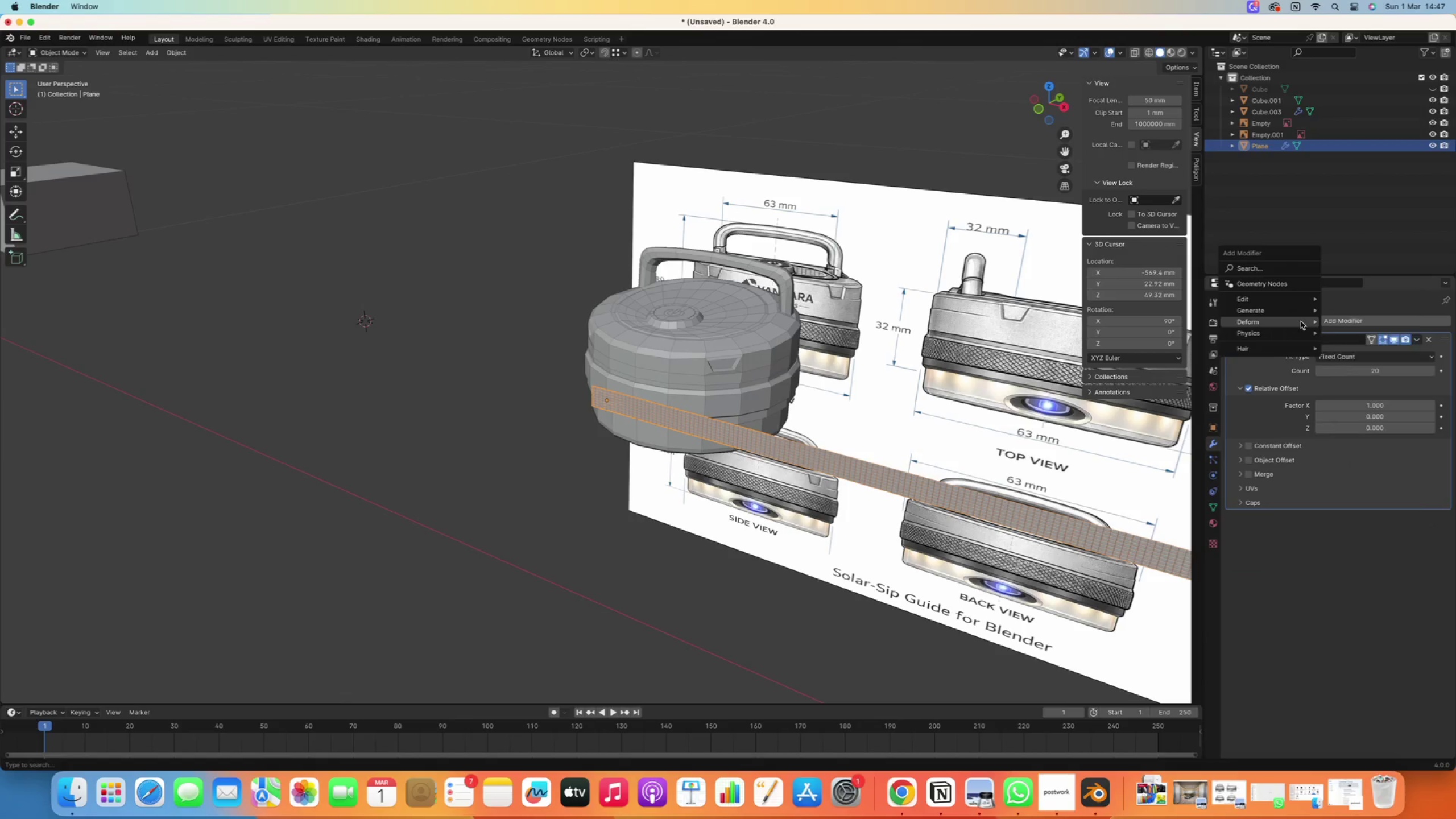 
mouse_move([1307, 336])
 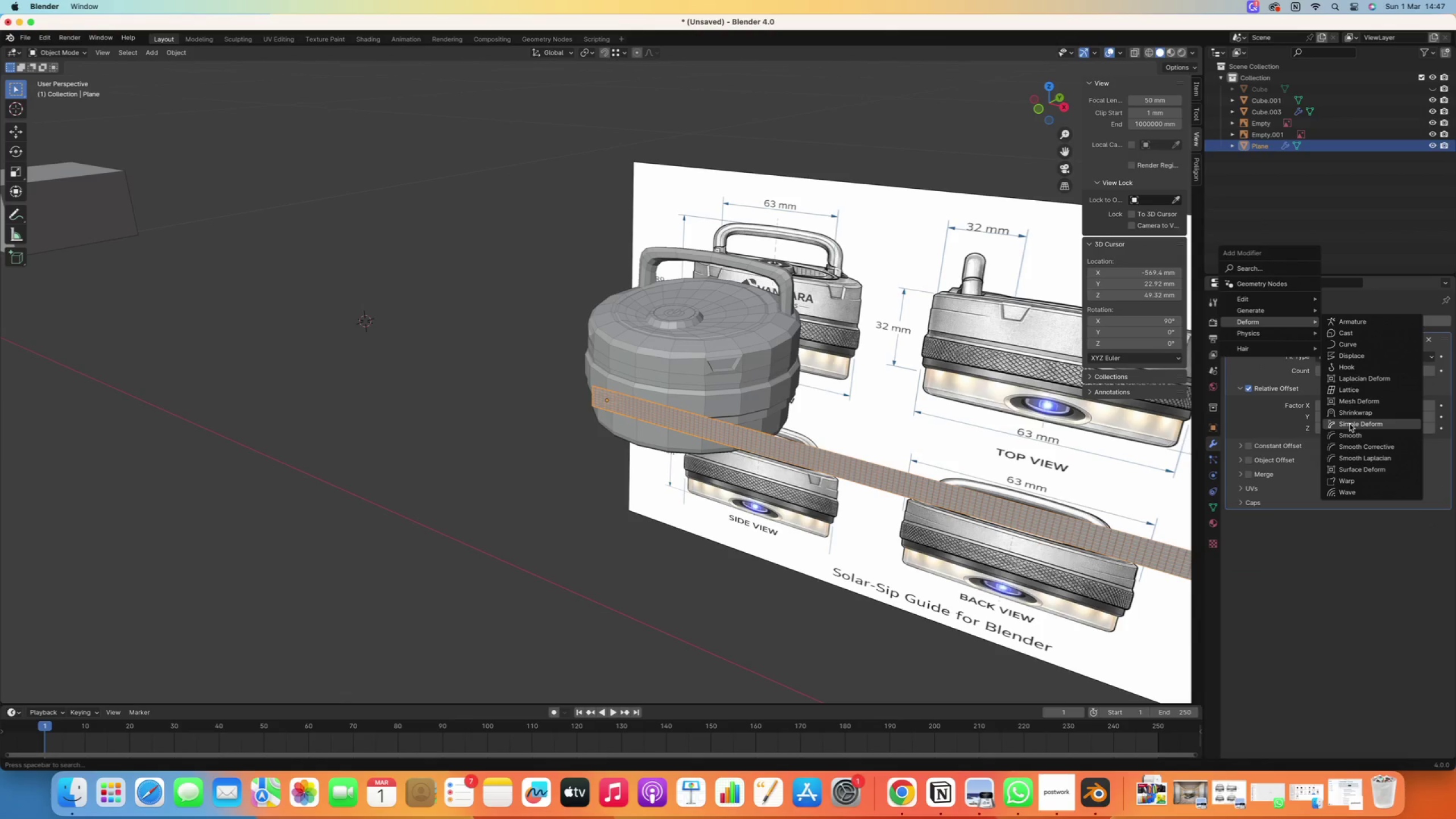 
left_click([1351, 424])
 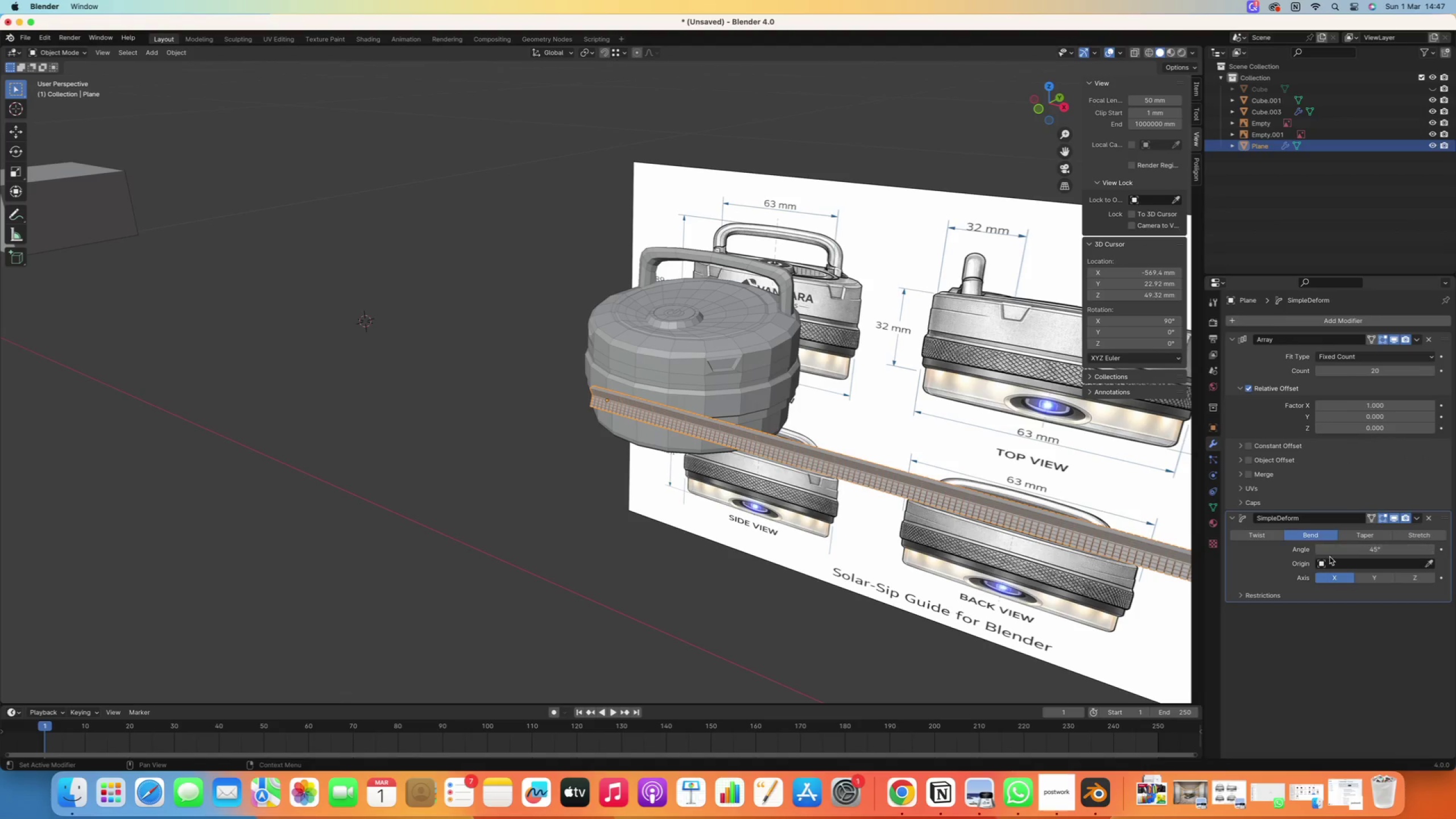 
scroll: coordinate [693, 518], scroll_direction: down, amount: 1.0
 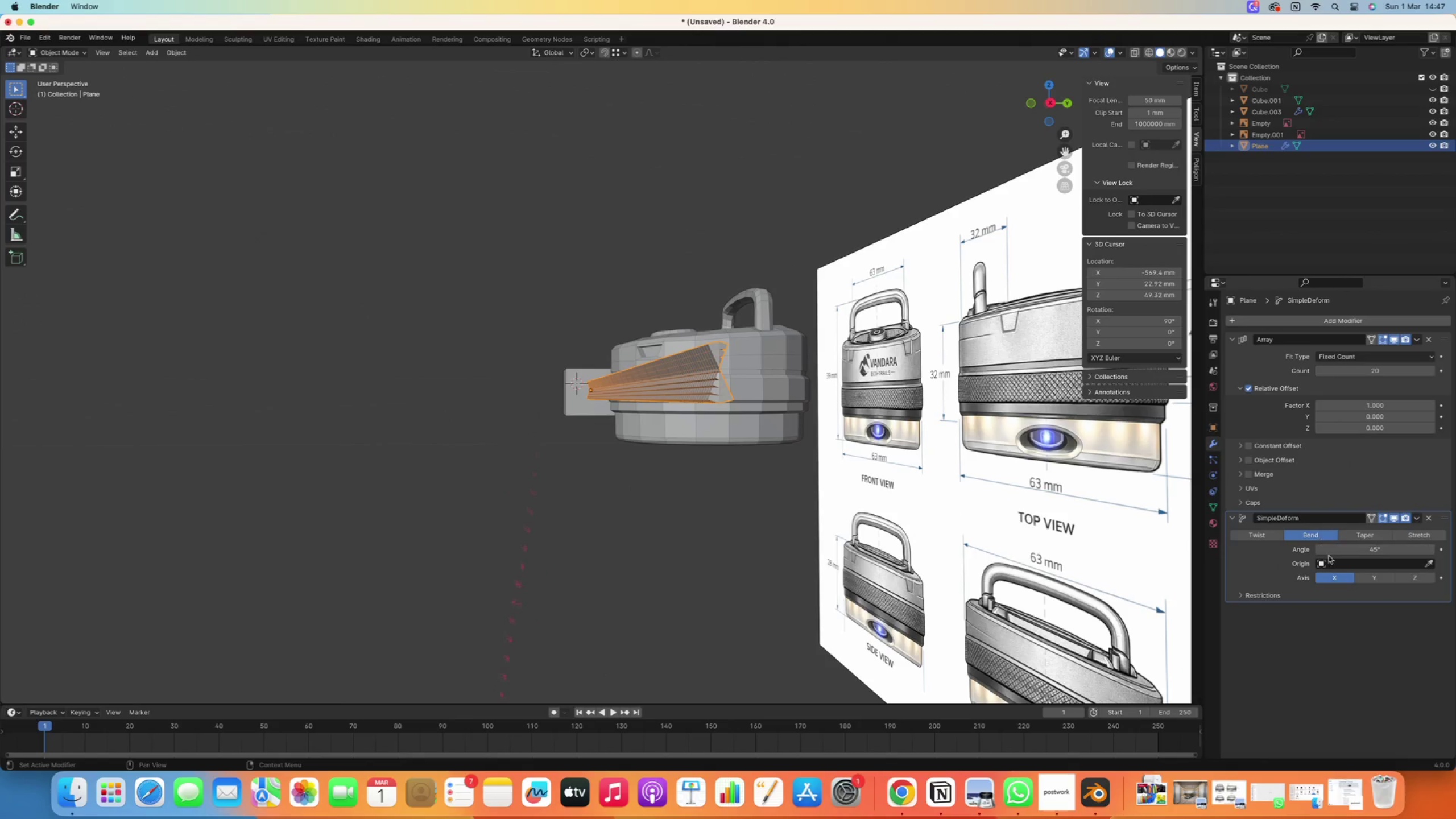 
left_click([1364, 576])
 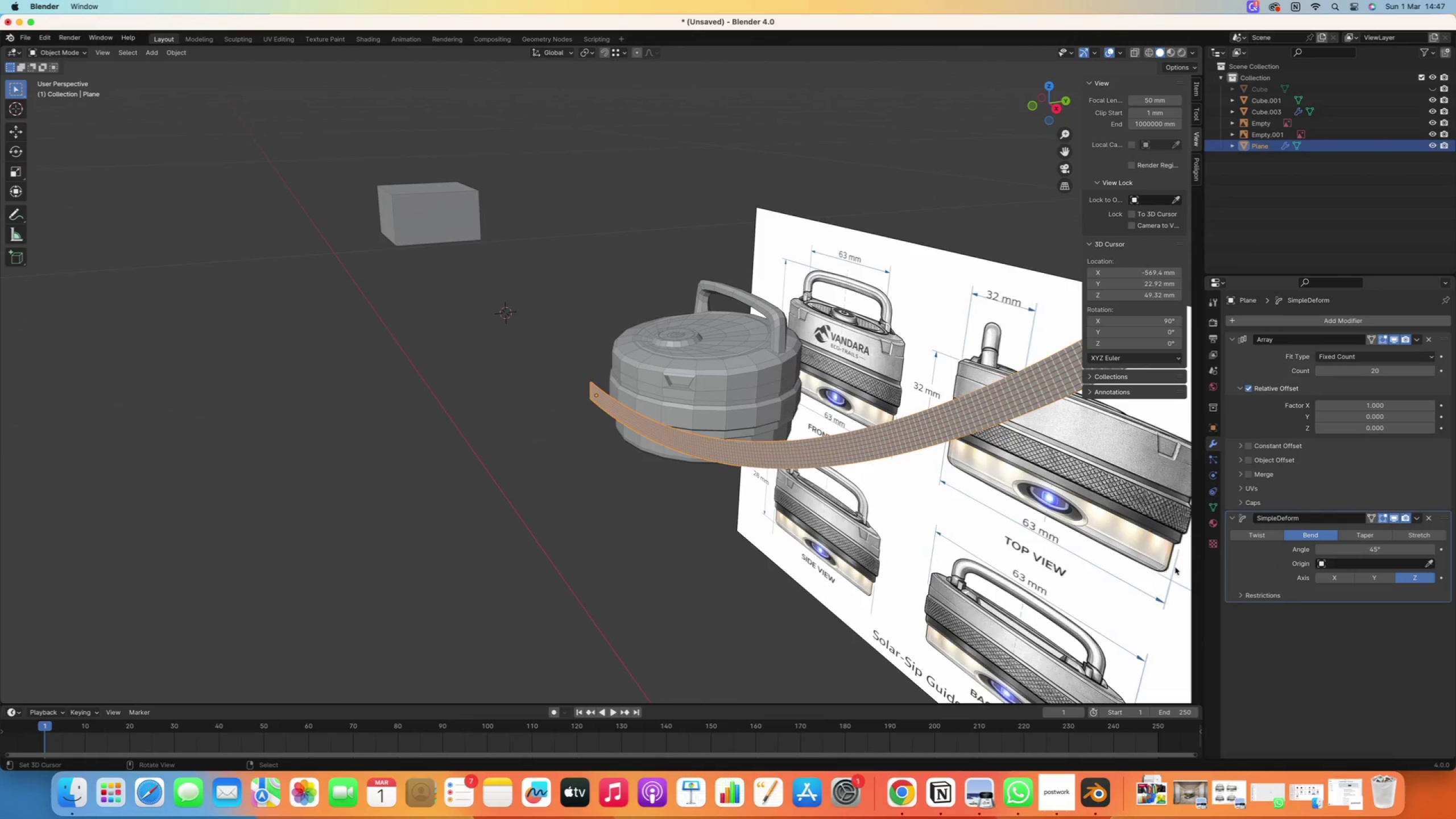 
left_click_drag(start_coordinate=[1356, 548], to_coordinate=[1272, 561])
 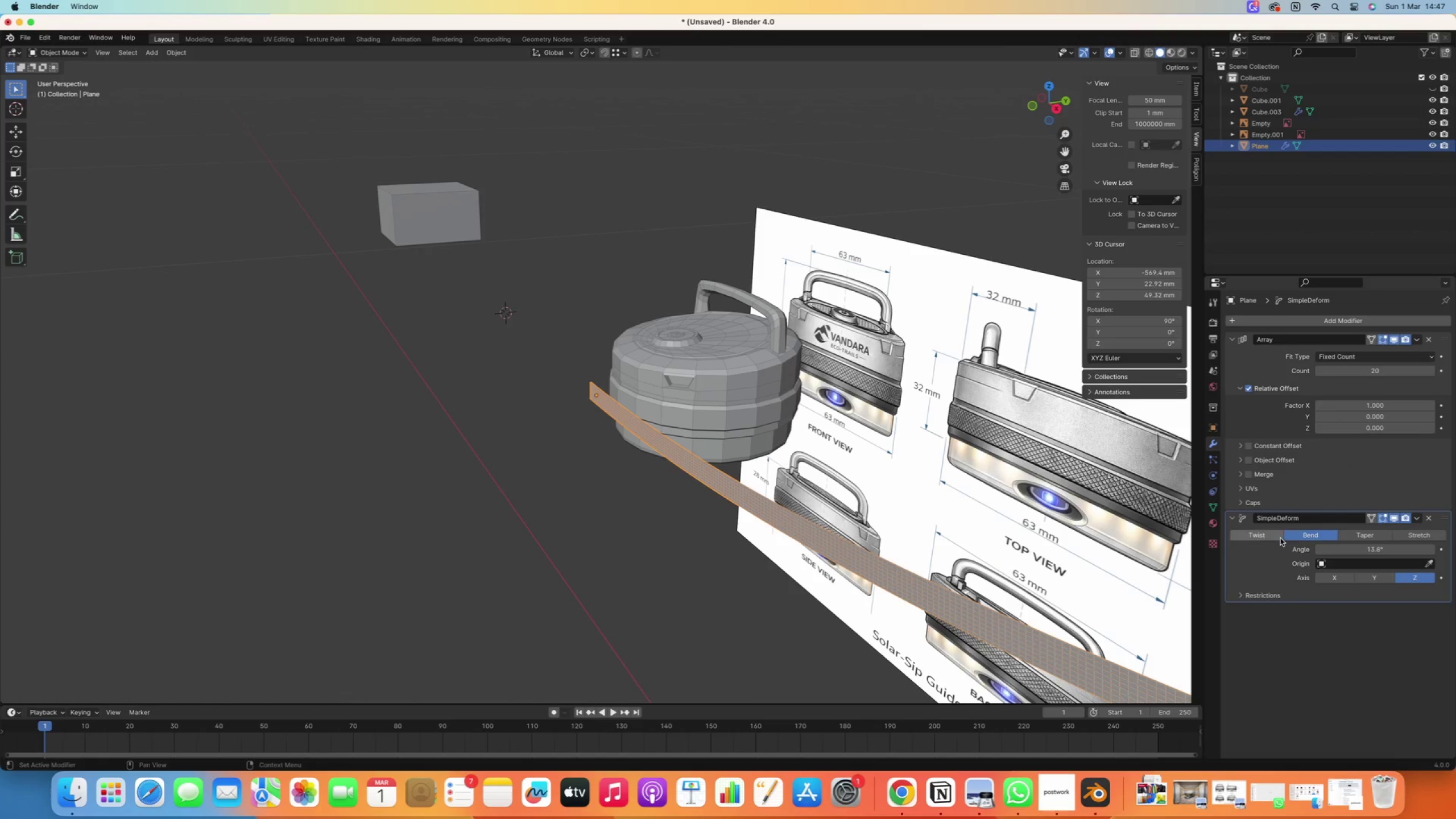 
left_click([1277, 537])
 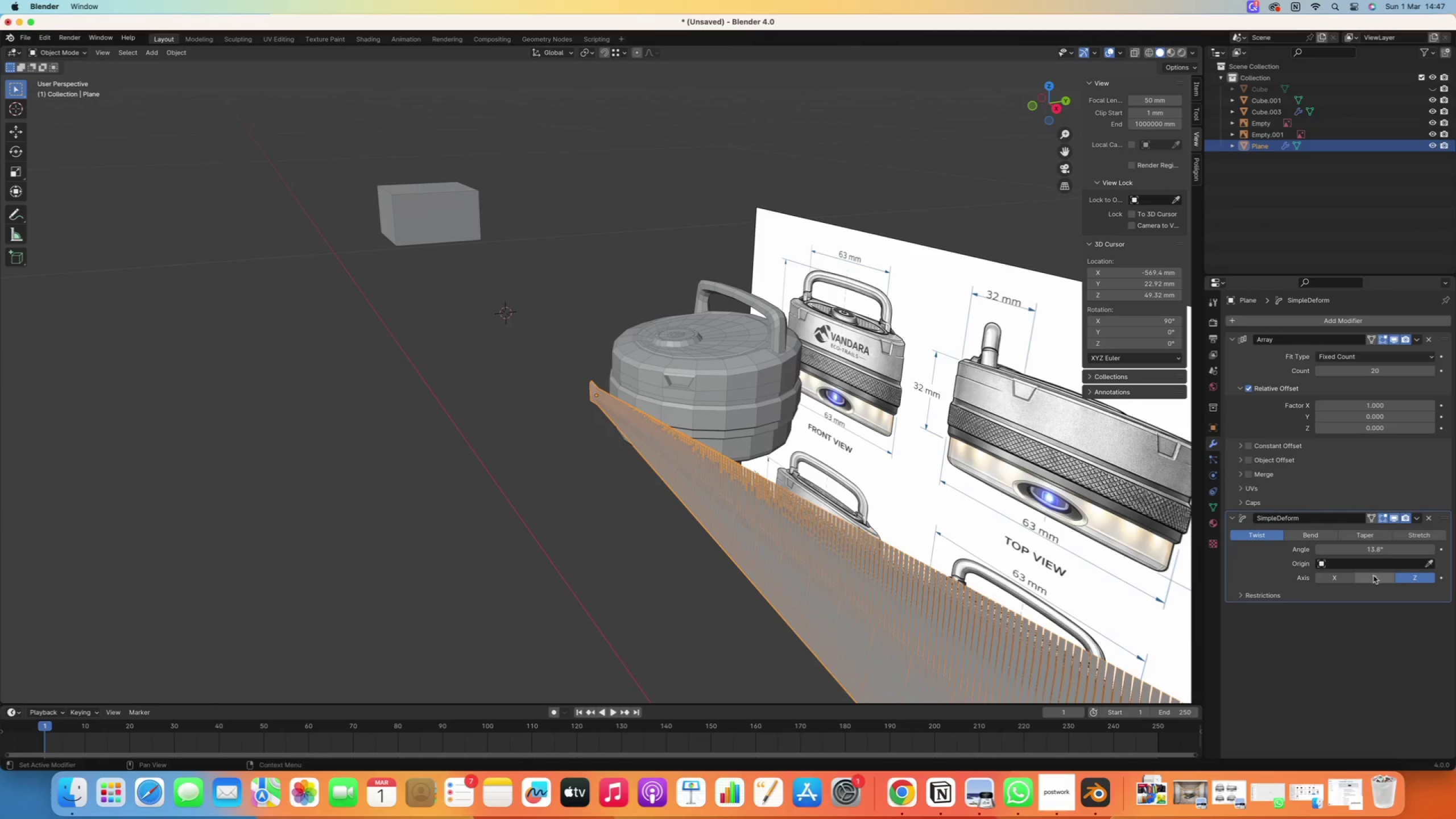 
double_click([1329, 578])
 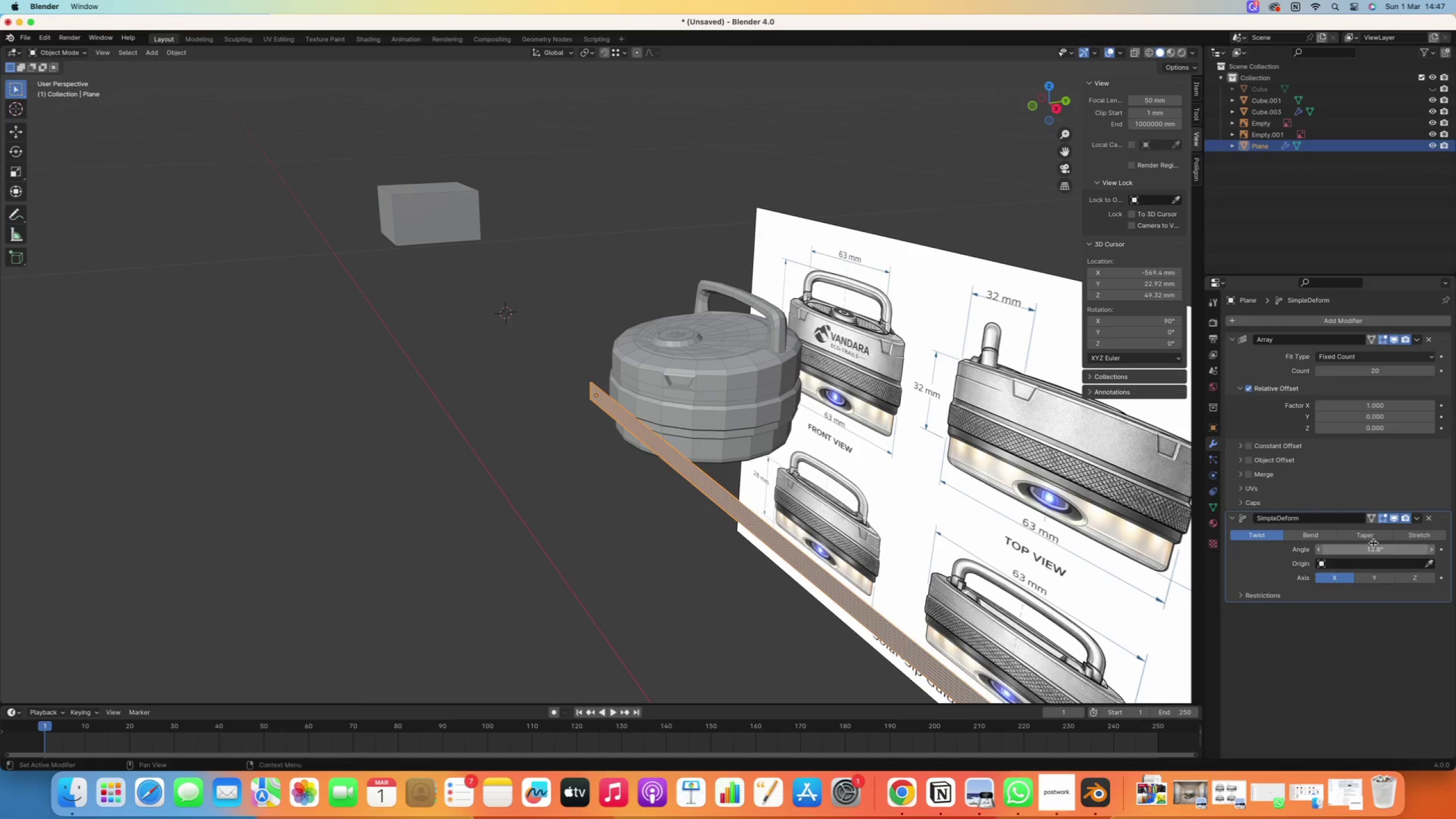 
left_click([1335, 538])
 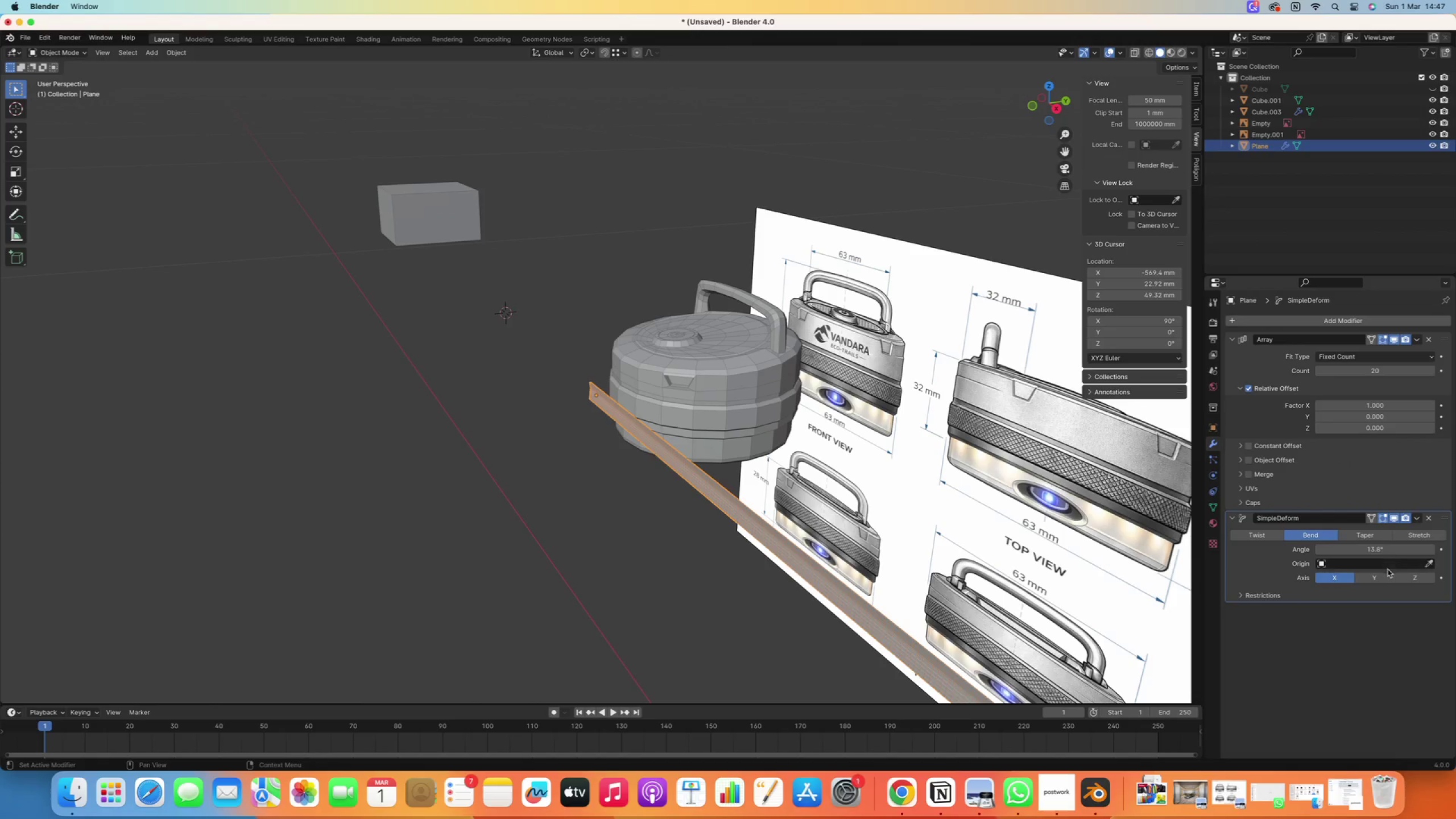 
left_click([1378, 574])
 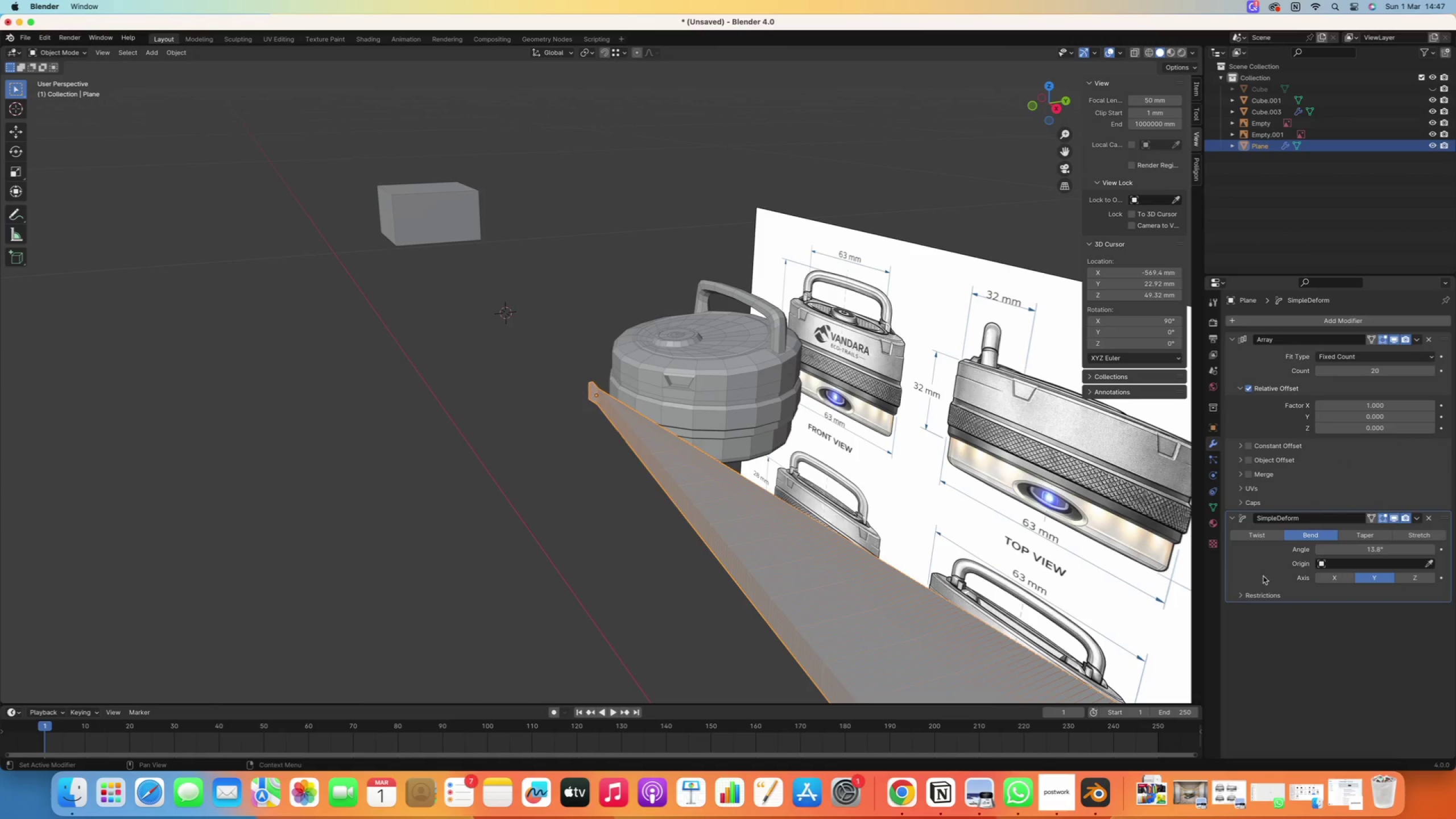 
scroll: coordinate [974, 541], scroll_direction: down, amount: 4.0
 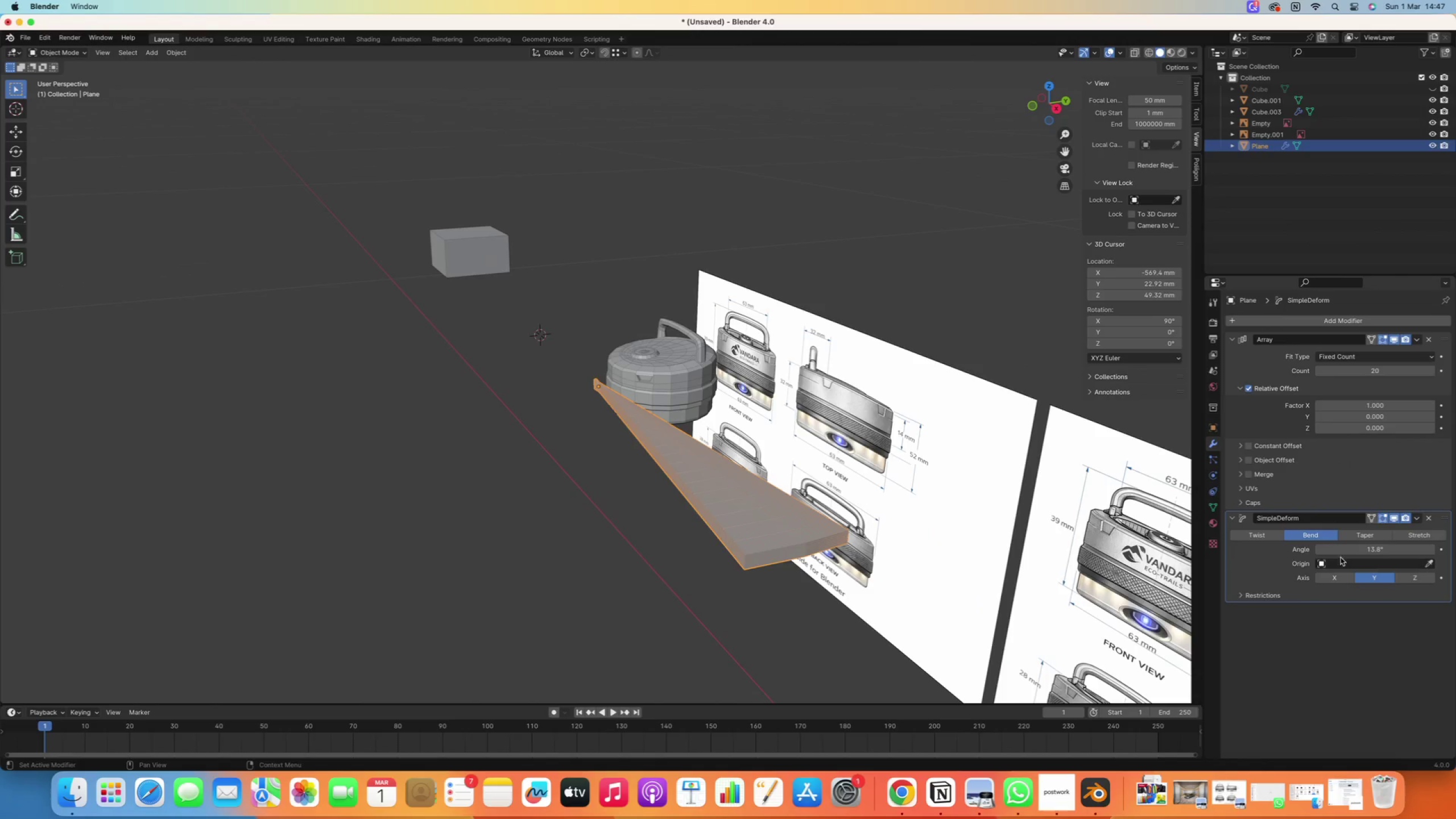 
left_click_drag(start_coordinate=[1362, 552], to_coordinate=[1318, 560])
 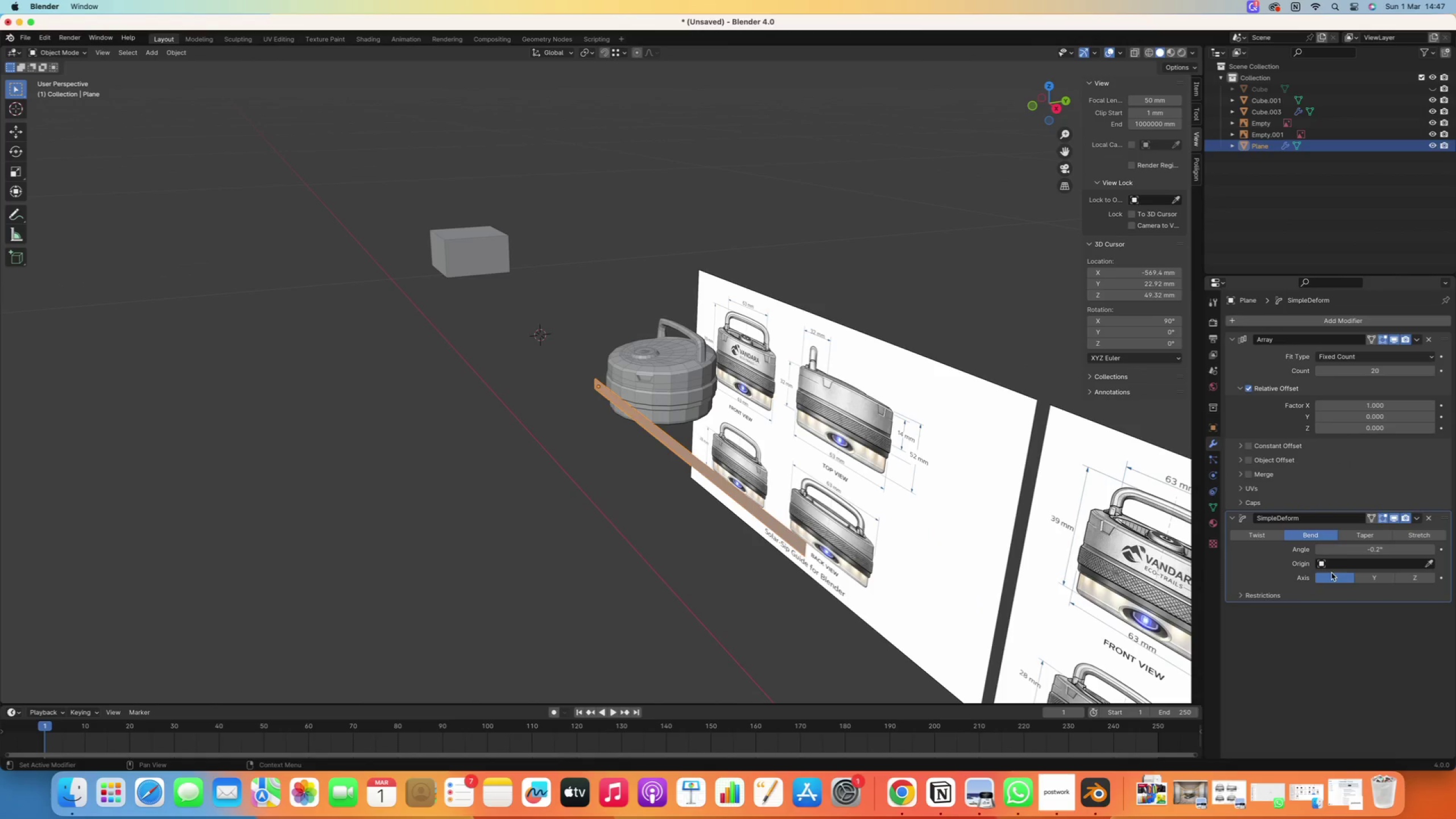 
left_click_drag(start_coordinate=[1349, 549], to_coordinate=[996, 558])
 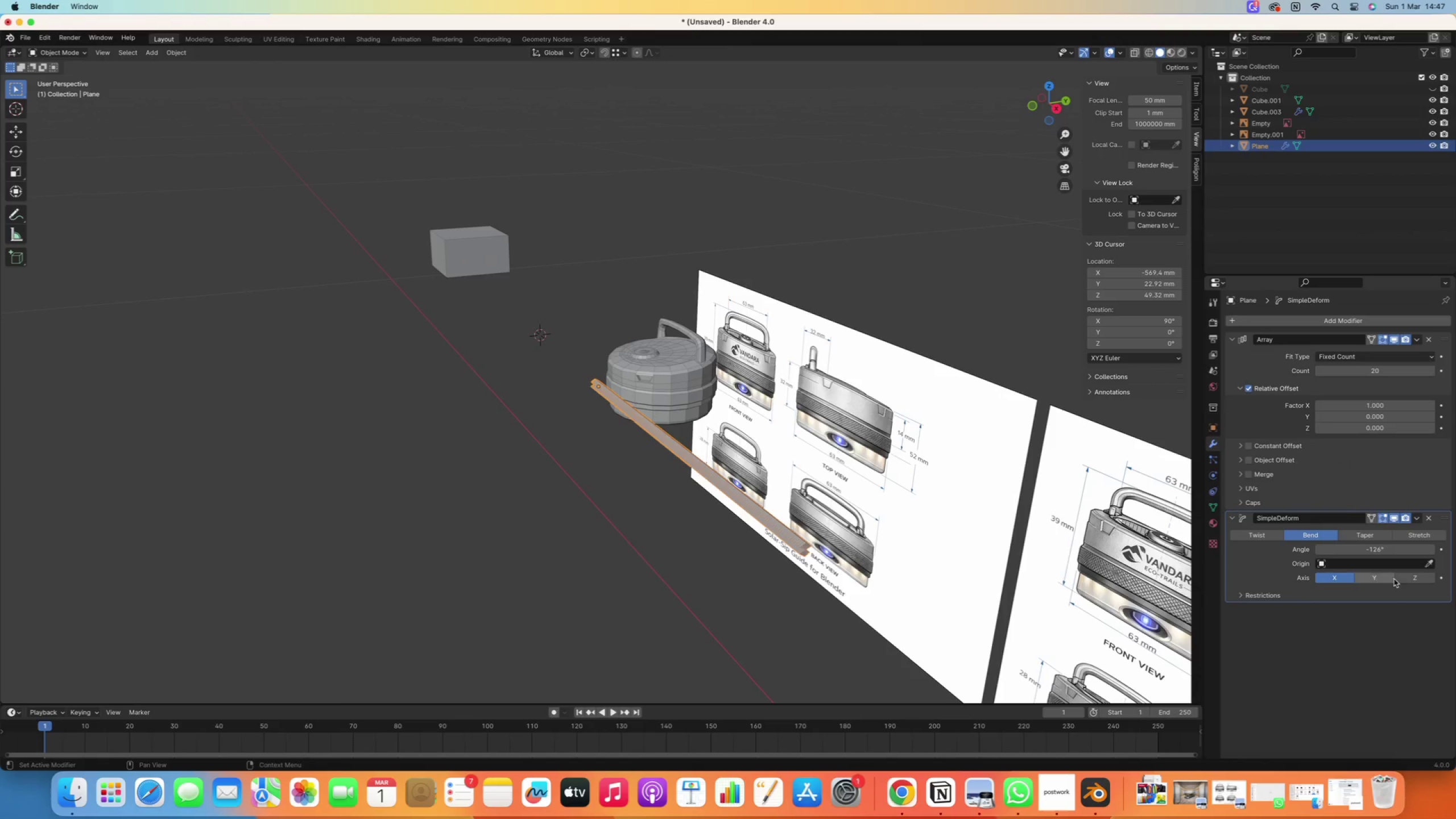 
left_click([1412, 576])
 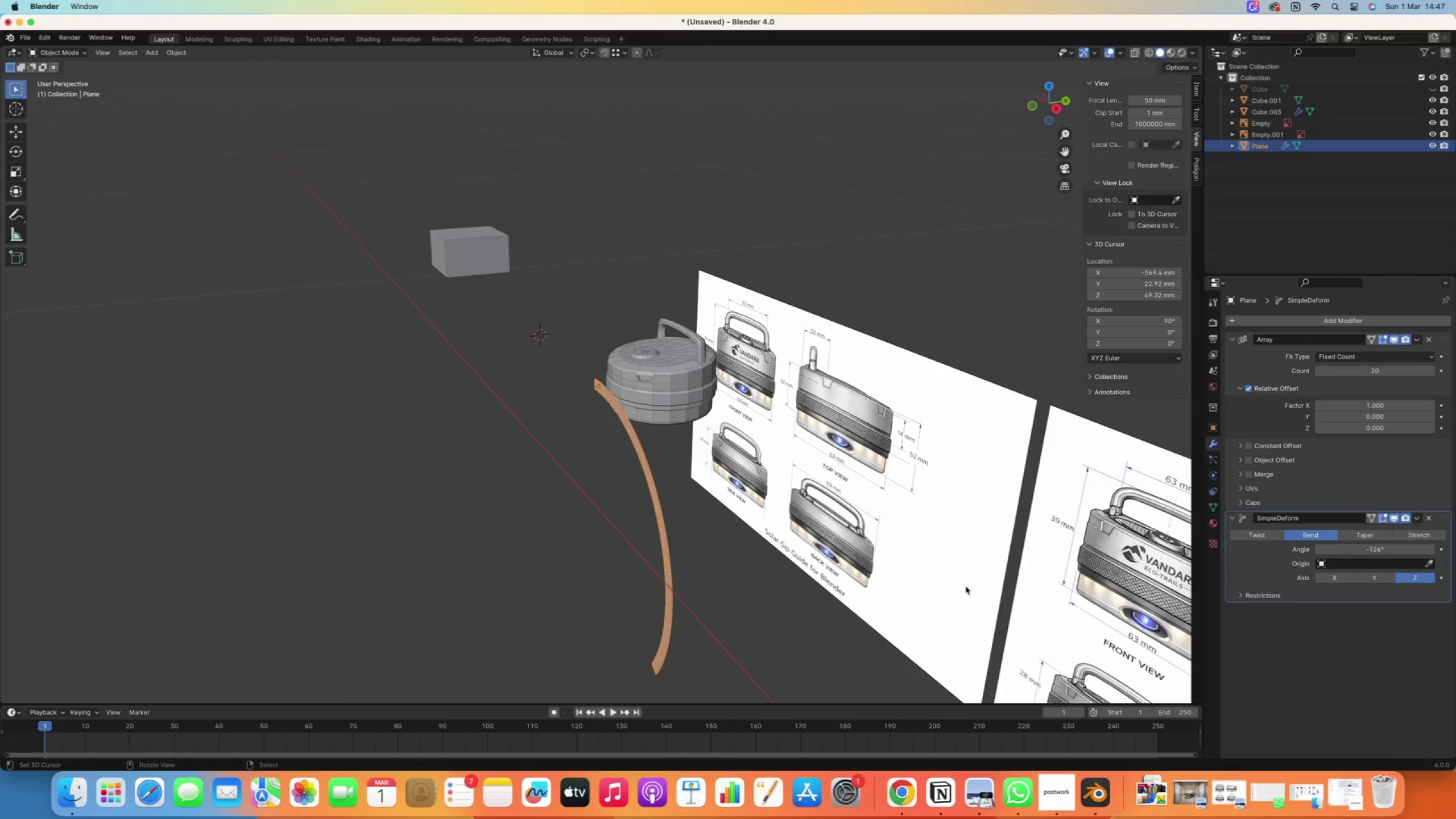 
scroll: coordinate [580, 450], scroll_direction: up, amount: 5.0
 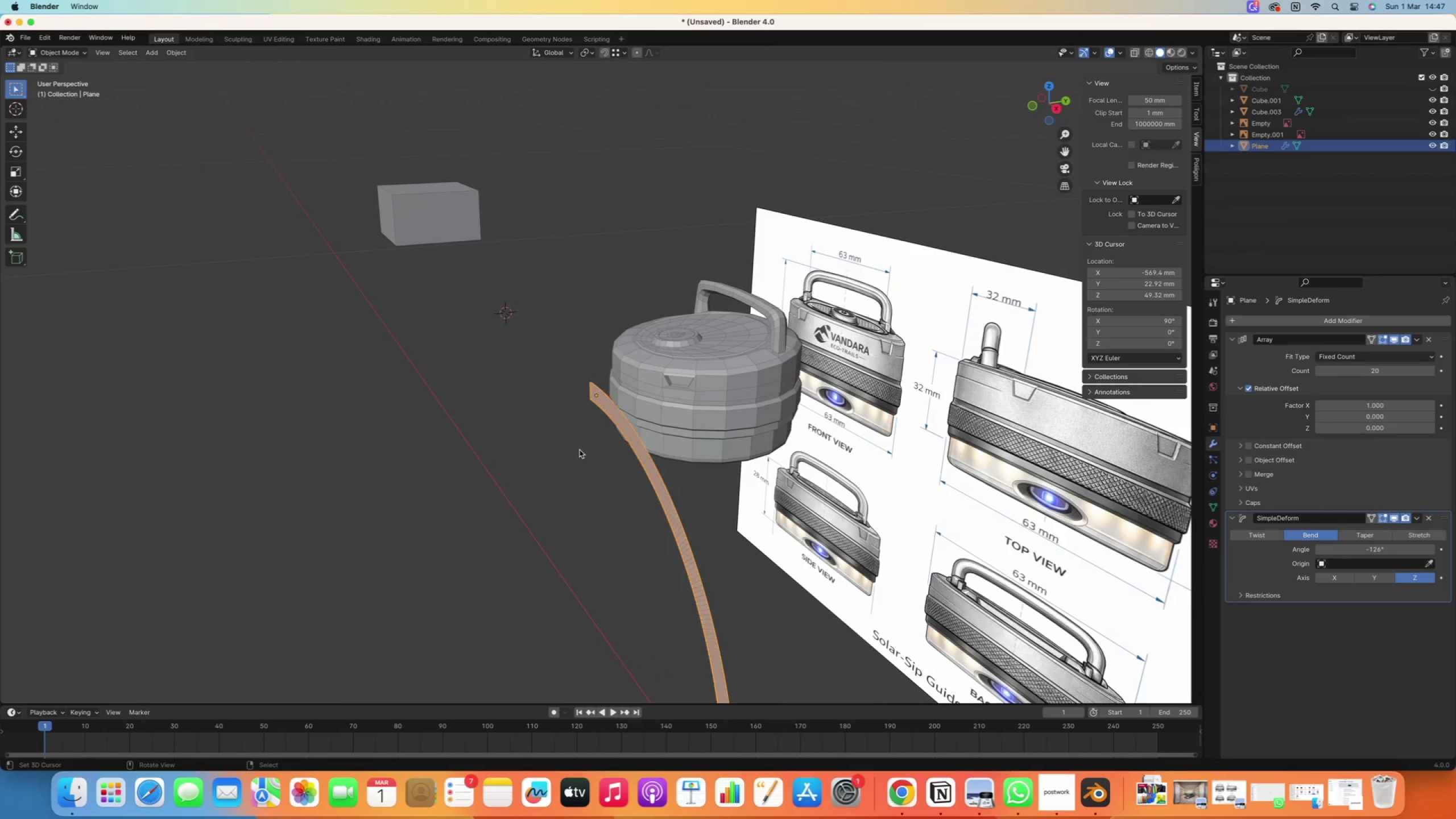 
key(Tab)
type(arz)
 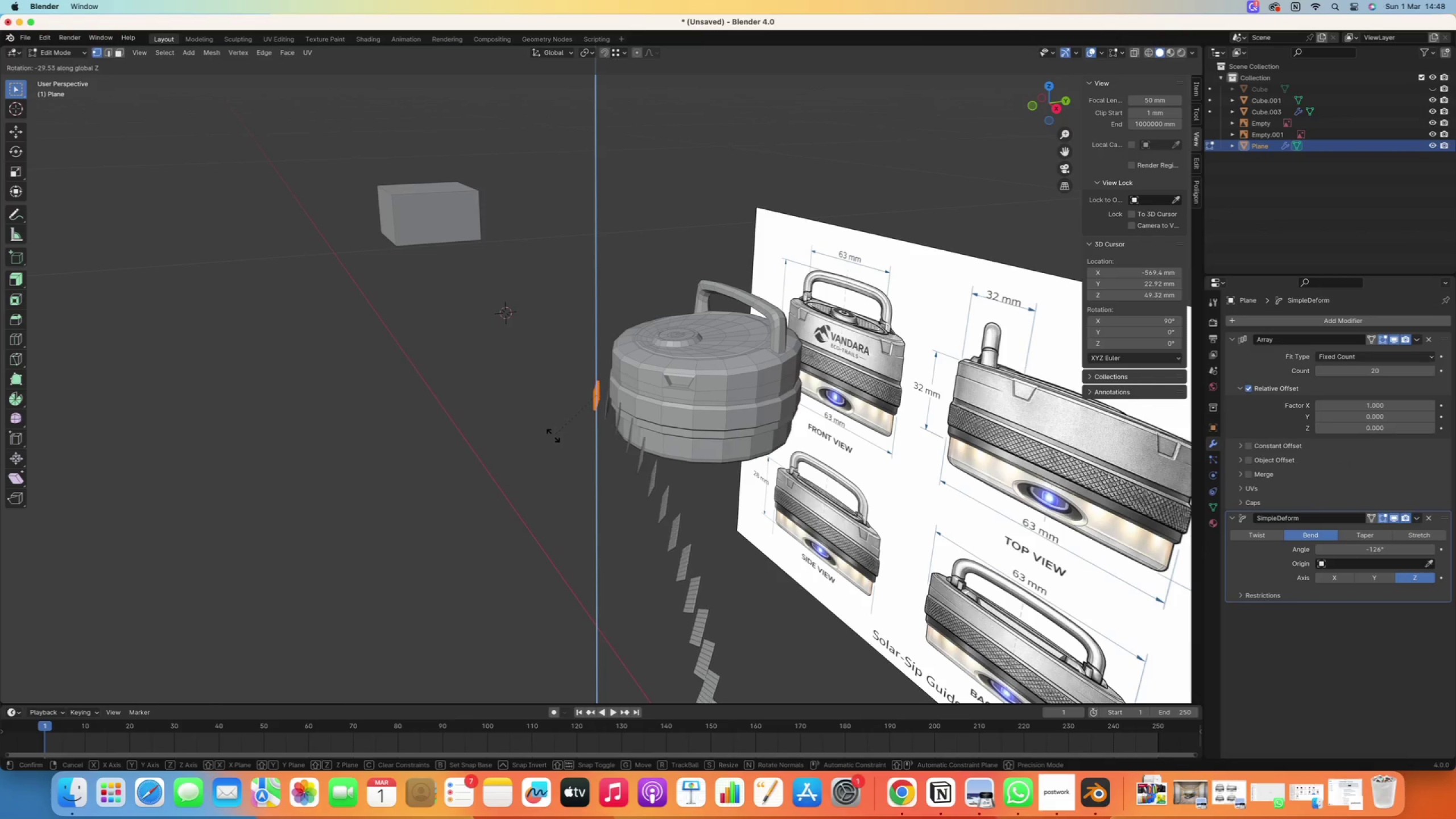 
right_click([576, 438])
 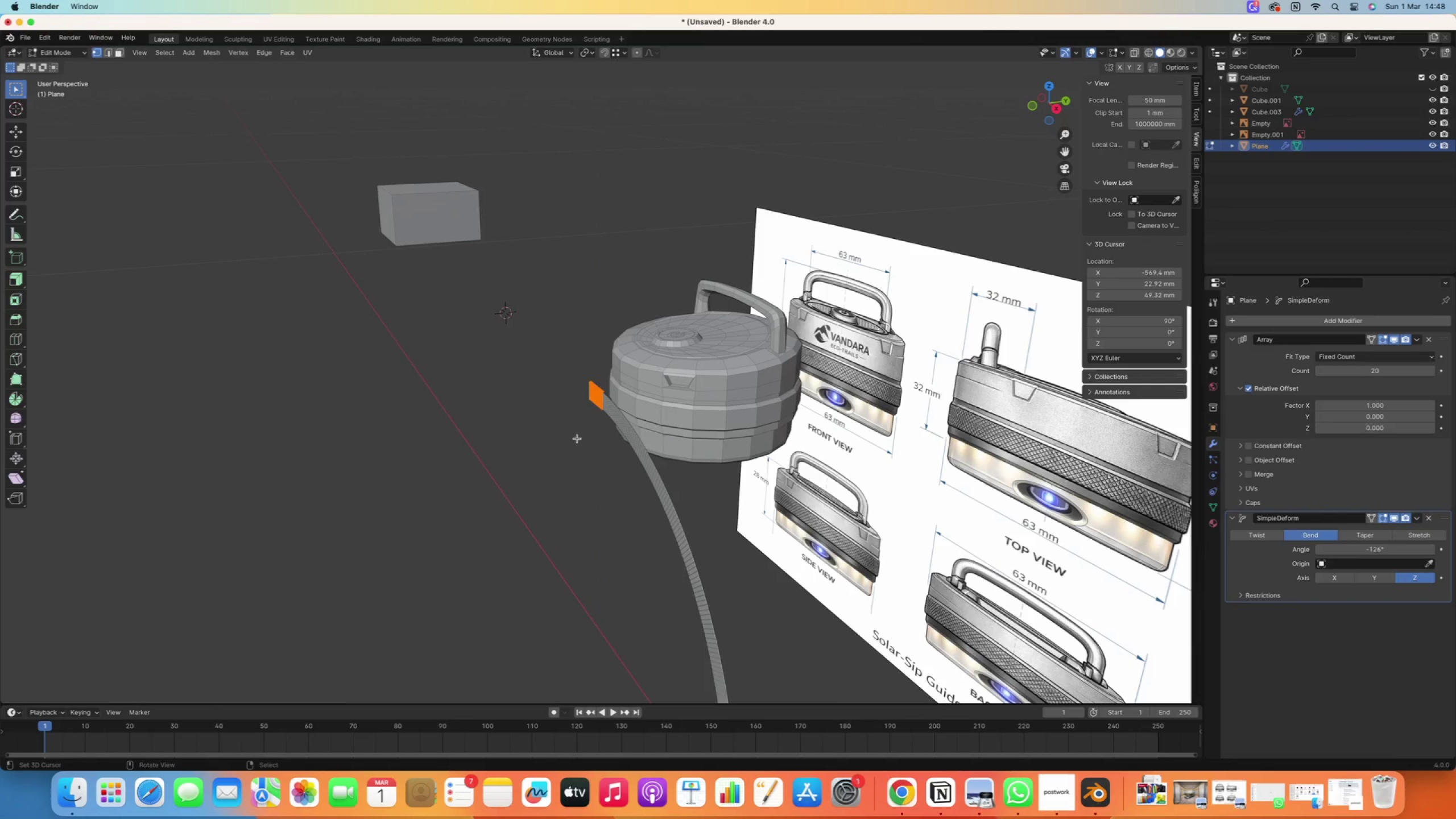 
type(rx)
 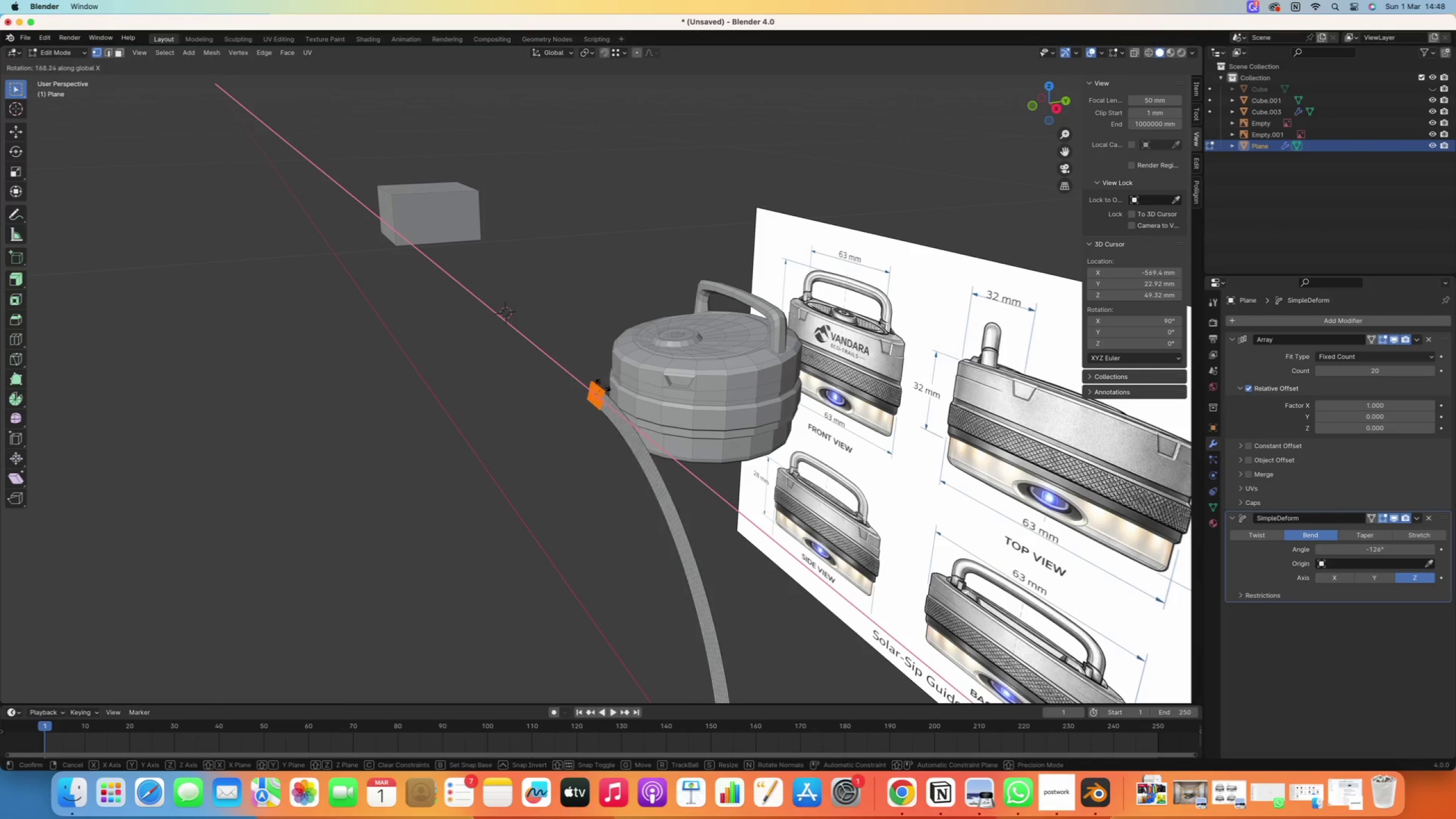 
right_click([590, 401])
 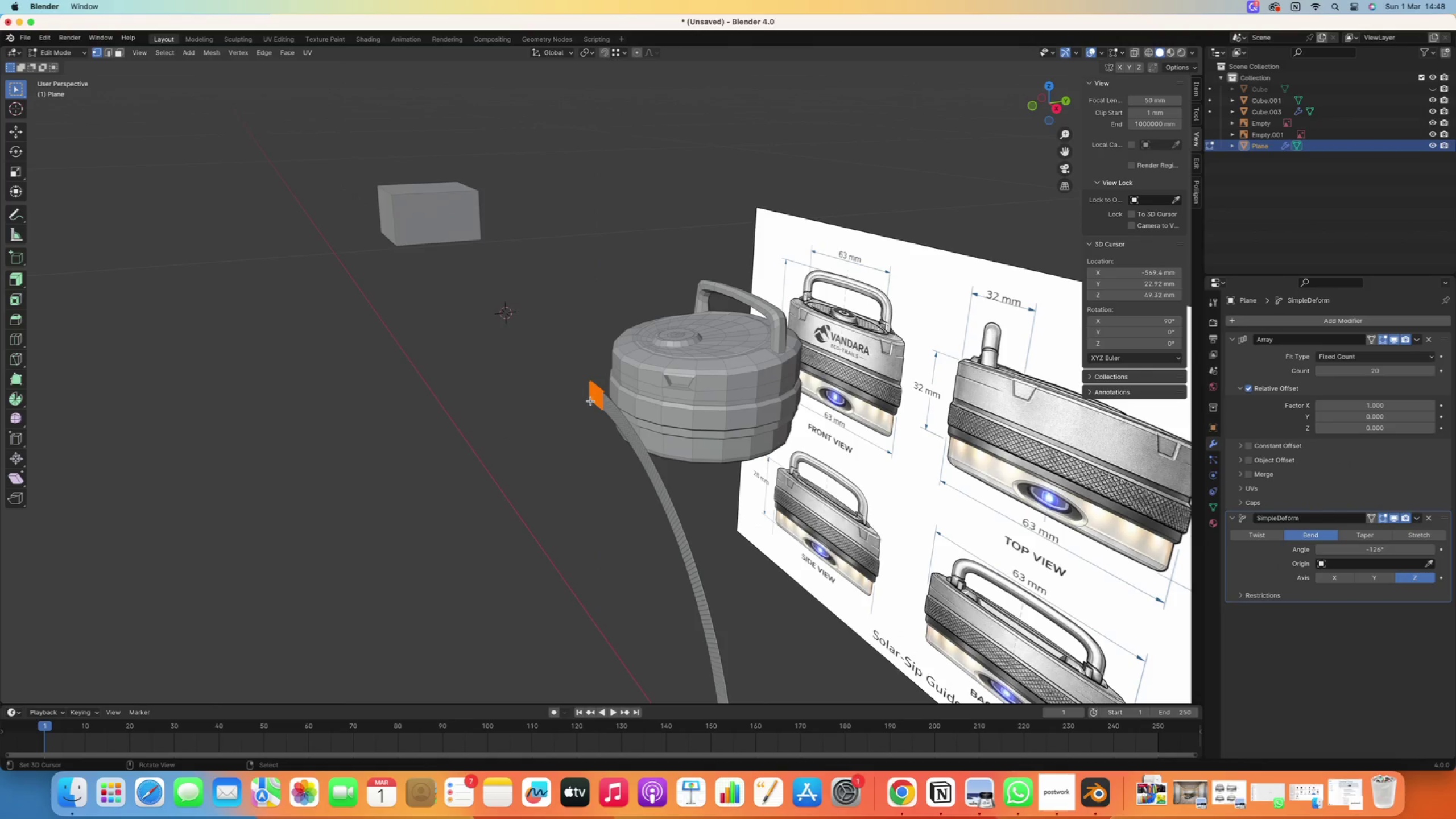 
type(ry)
 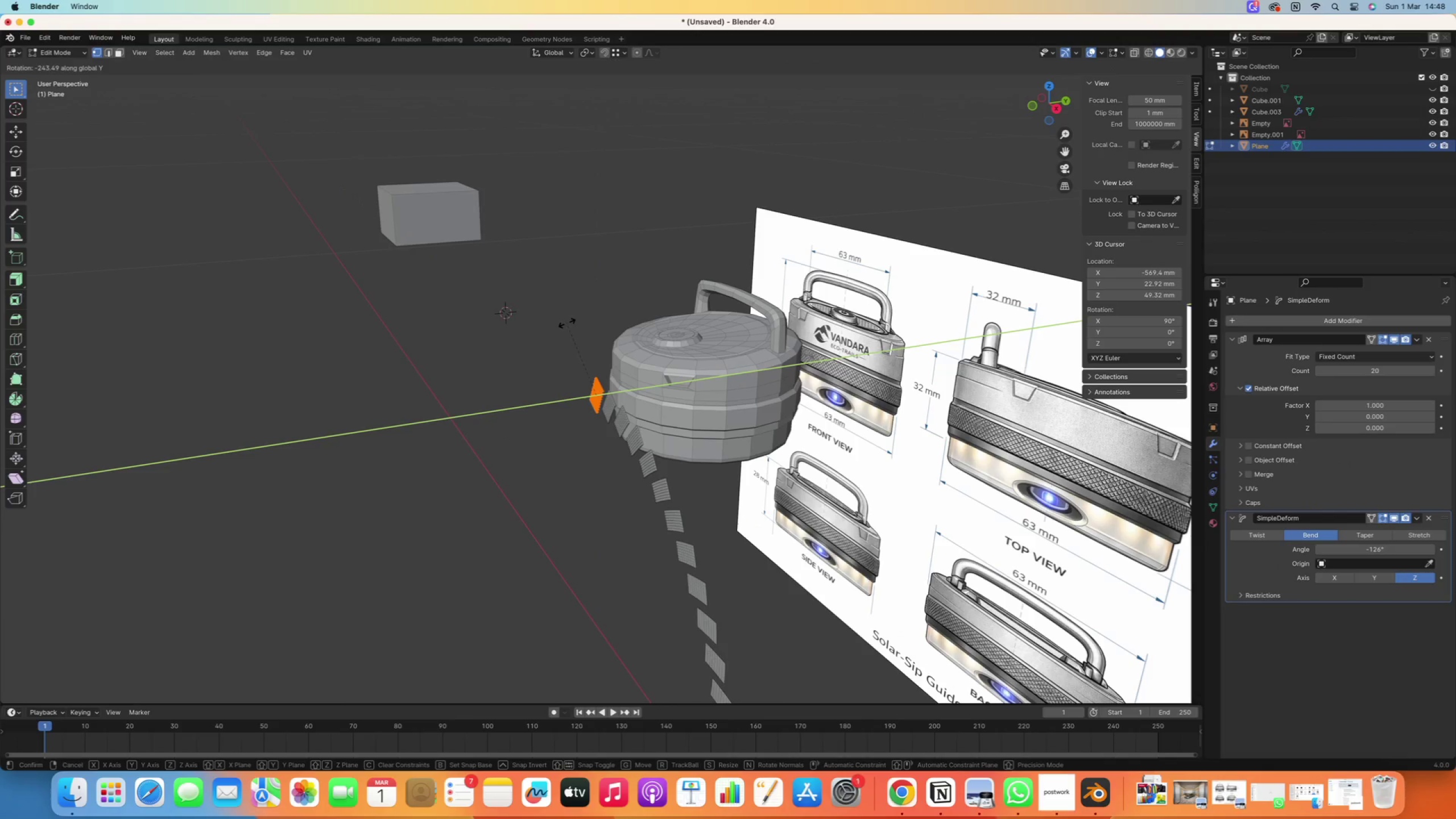 
right_click([548, 320])
 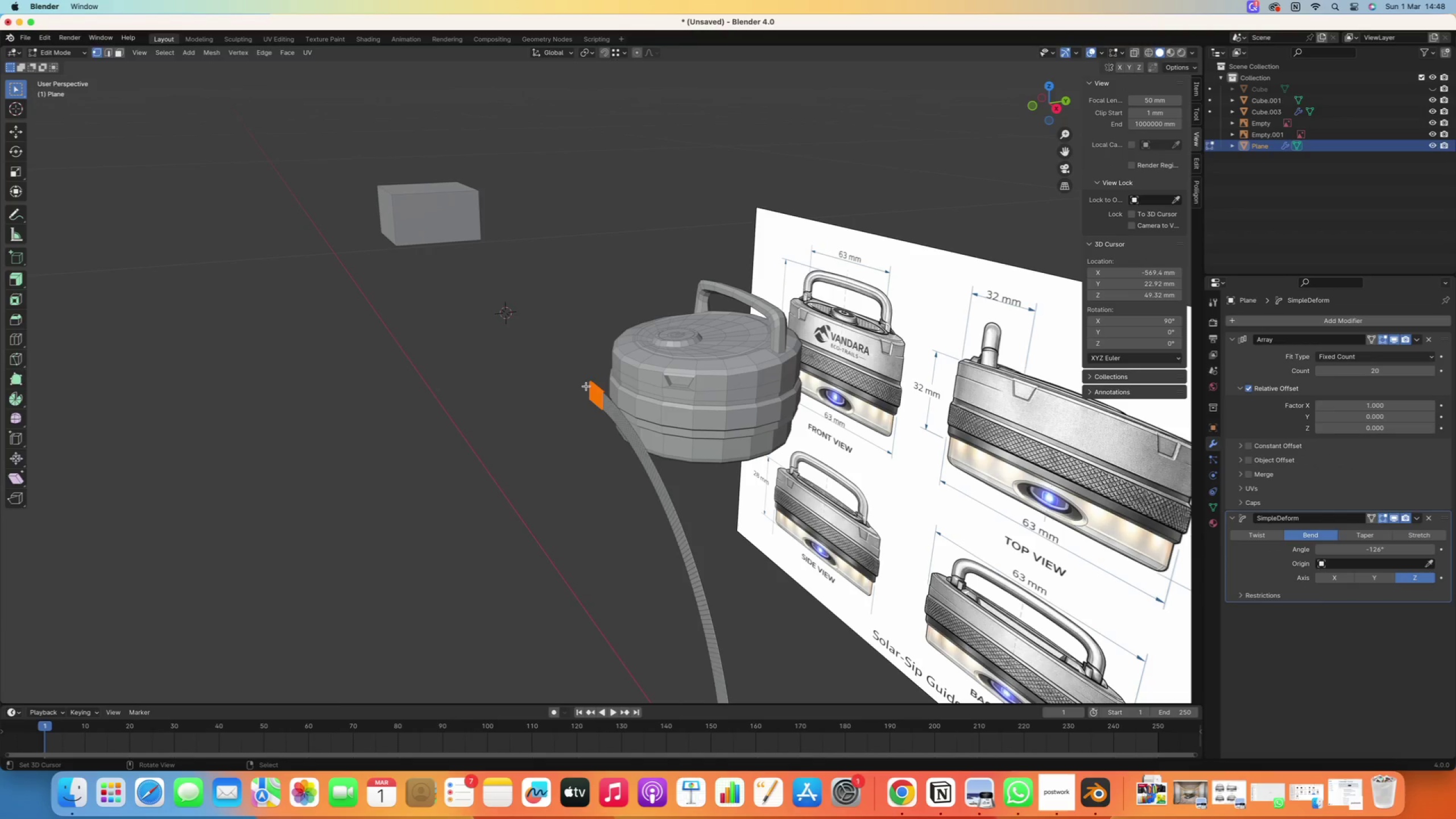 
key(Tab)
 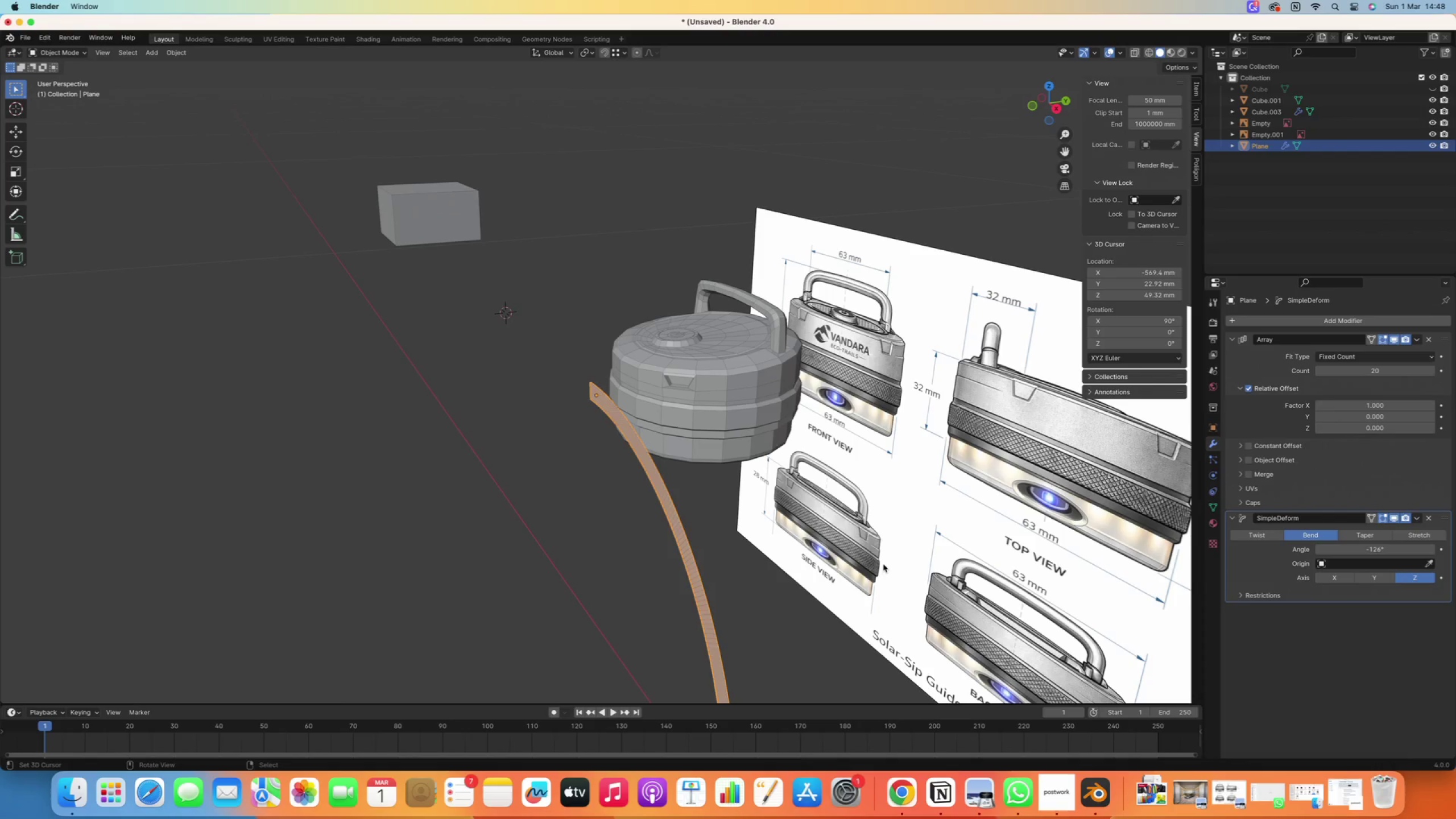 
wait(6.66)
 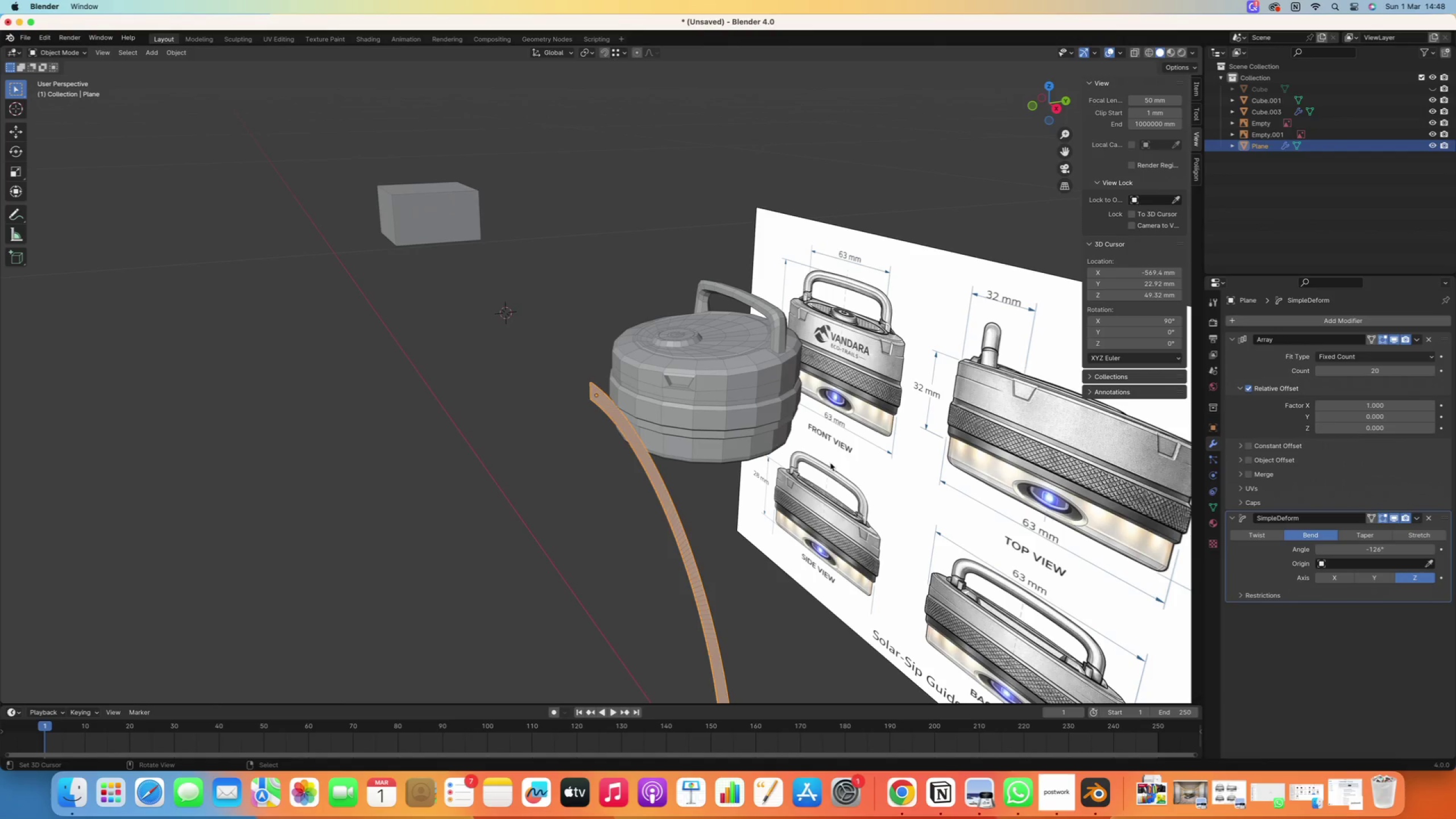 
left_click([1368, 579])
 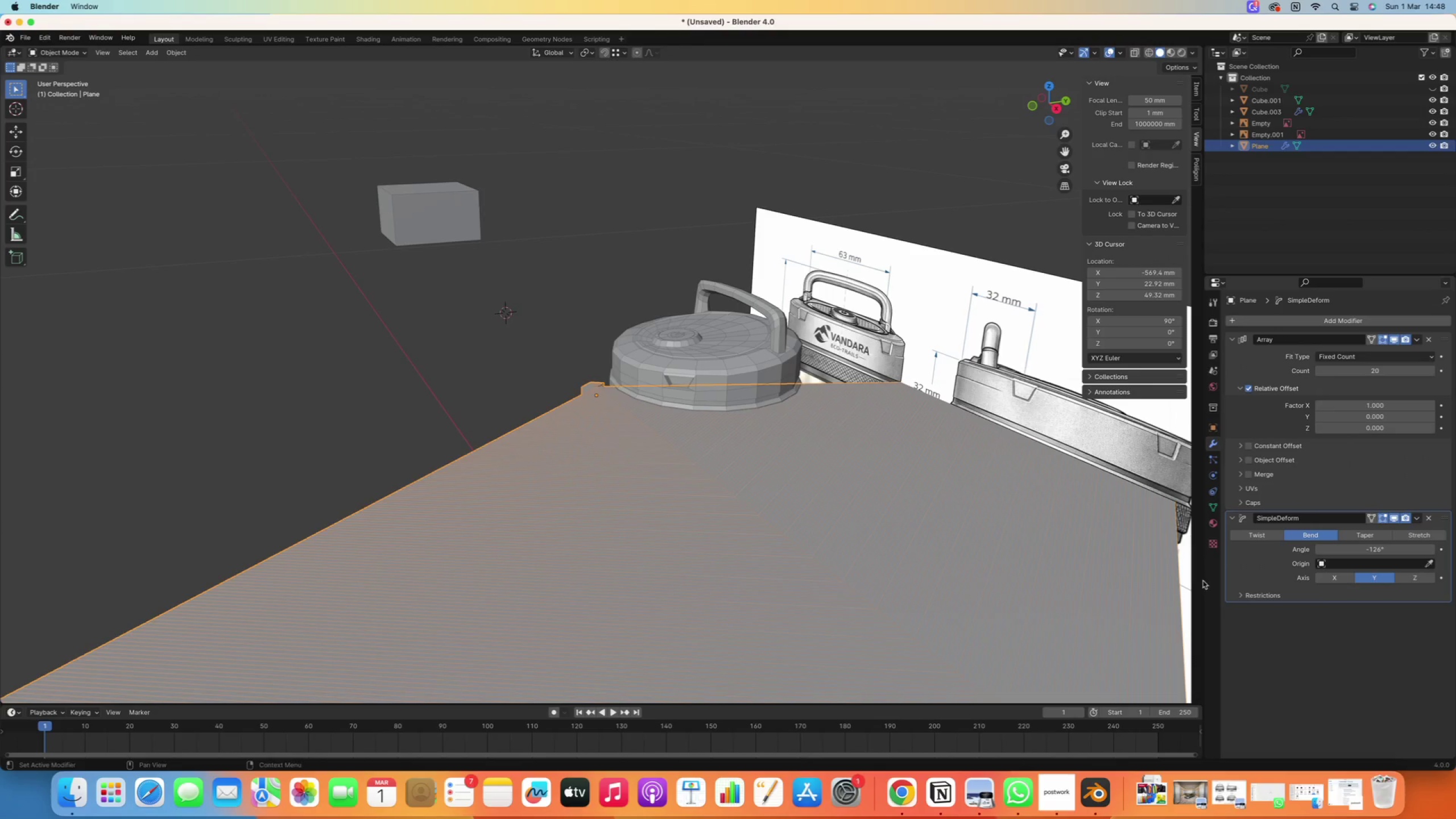 
scroll: coordinate [711, 551], scroll_direction: down, amount: 4.0
 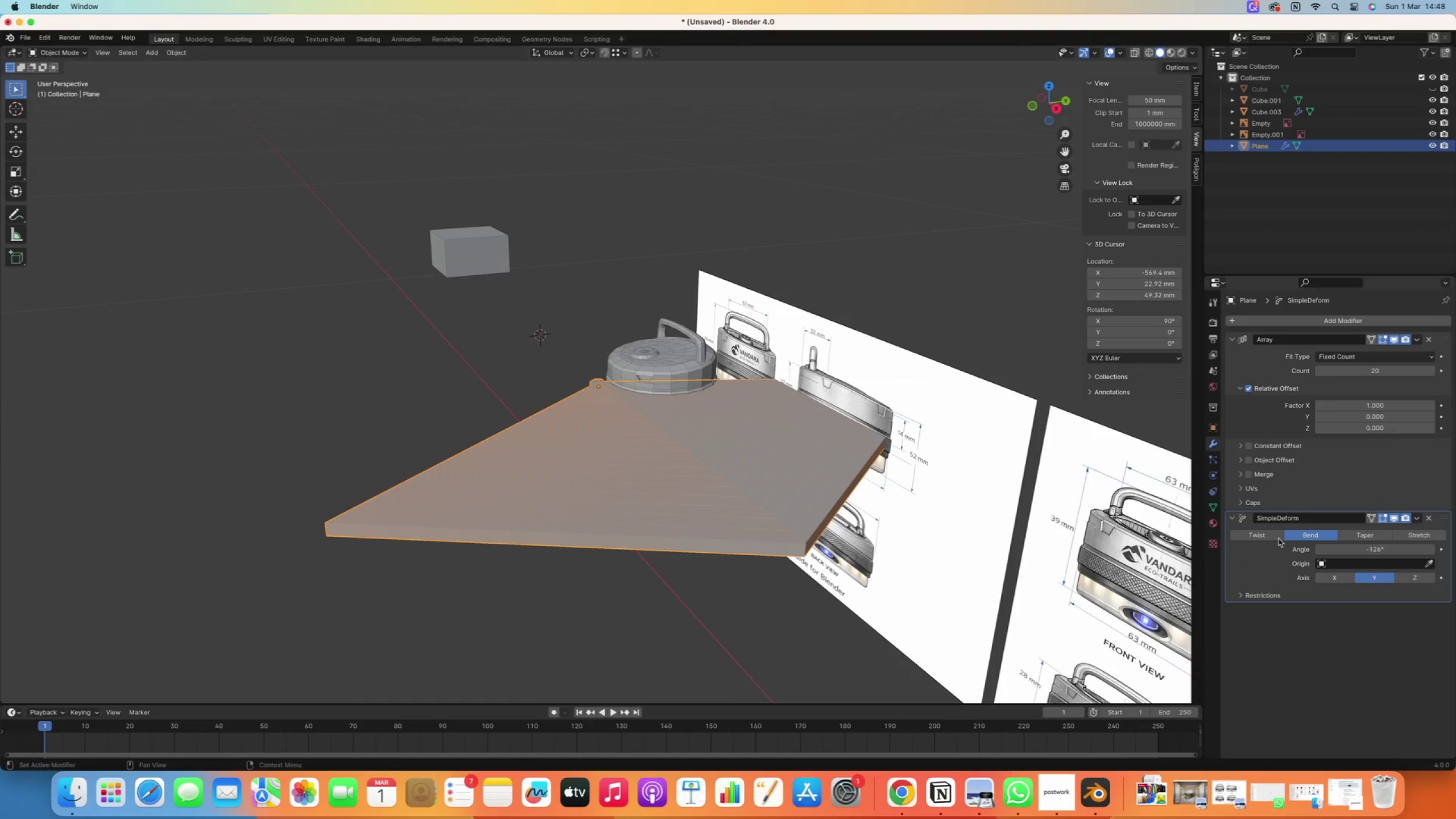 
left_click_drag(start_coordinate=[1395, 548], to_coordinate=[1446, 702])
 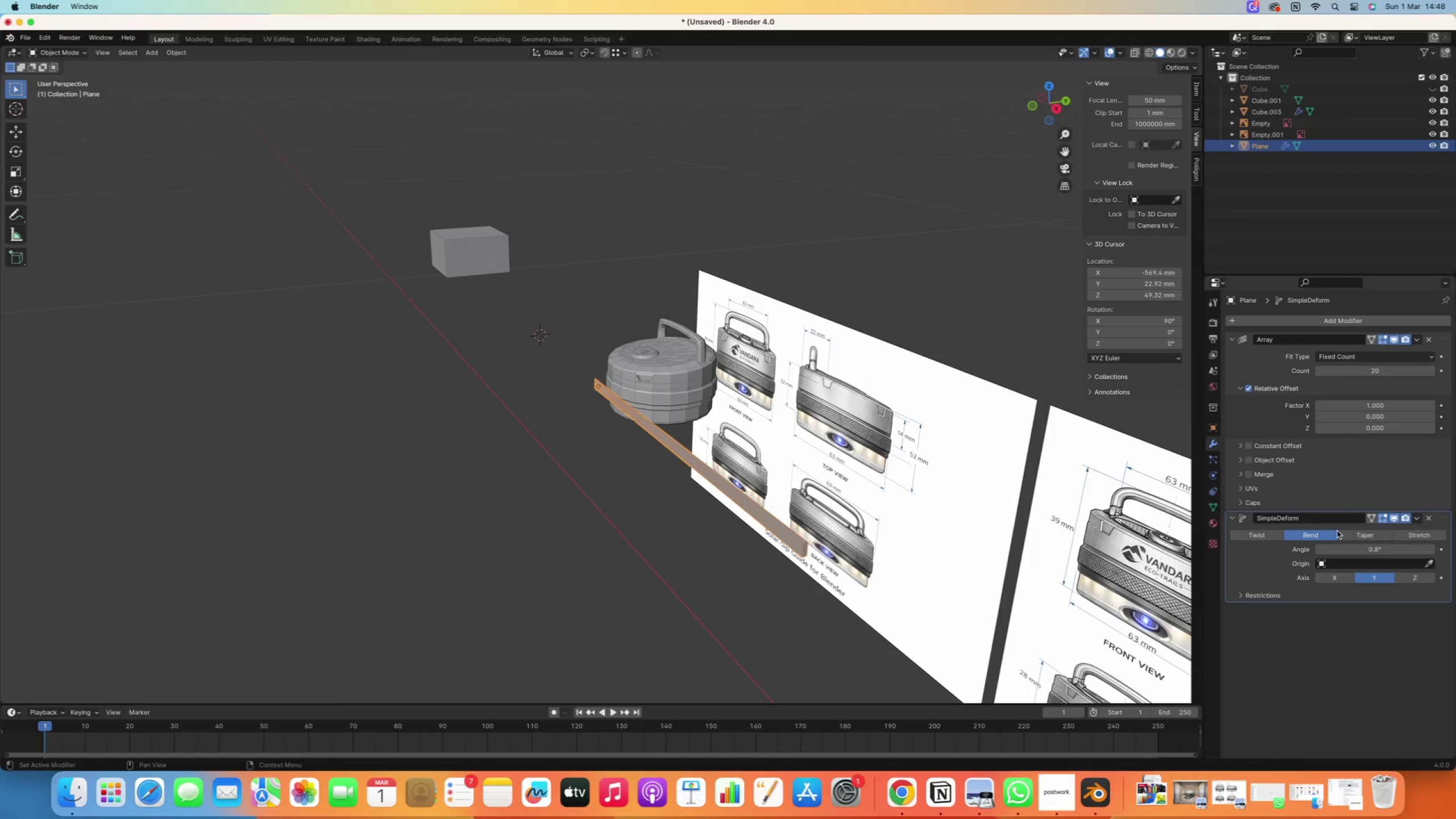 
left_click([1359, 532])
 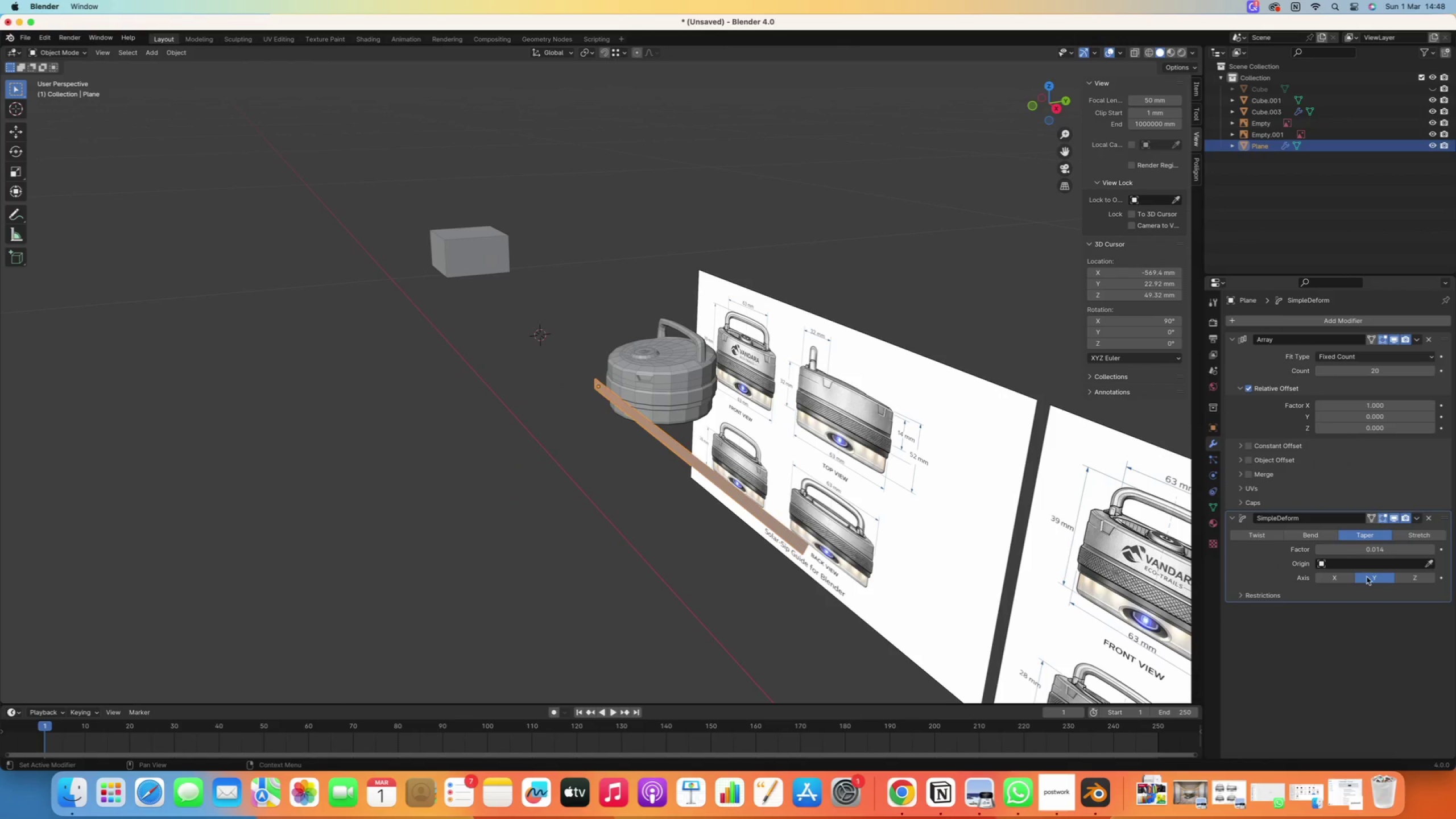 
left_click_drag(start_coordinate=[1371, 552], to_coordinate=[1377, 555])
 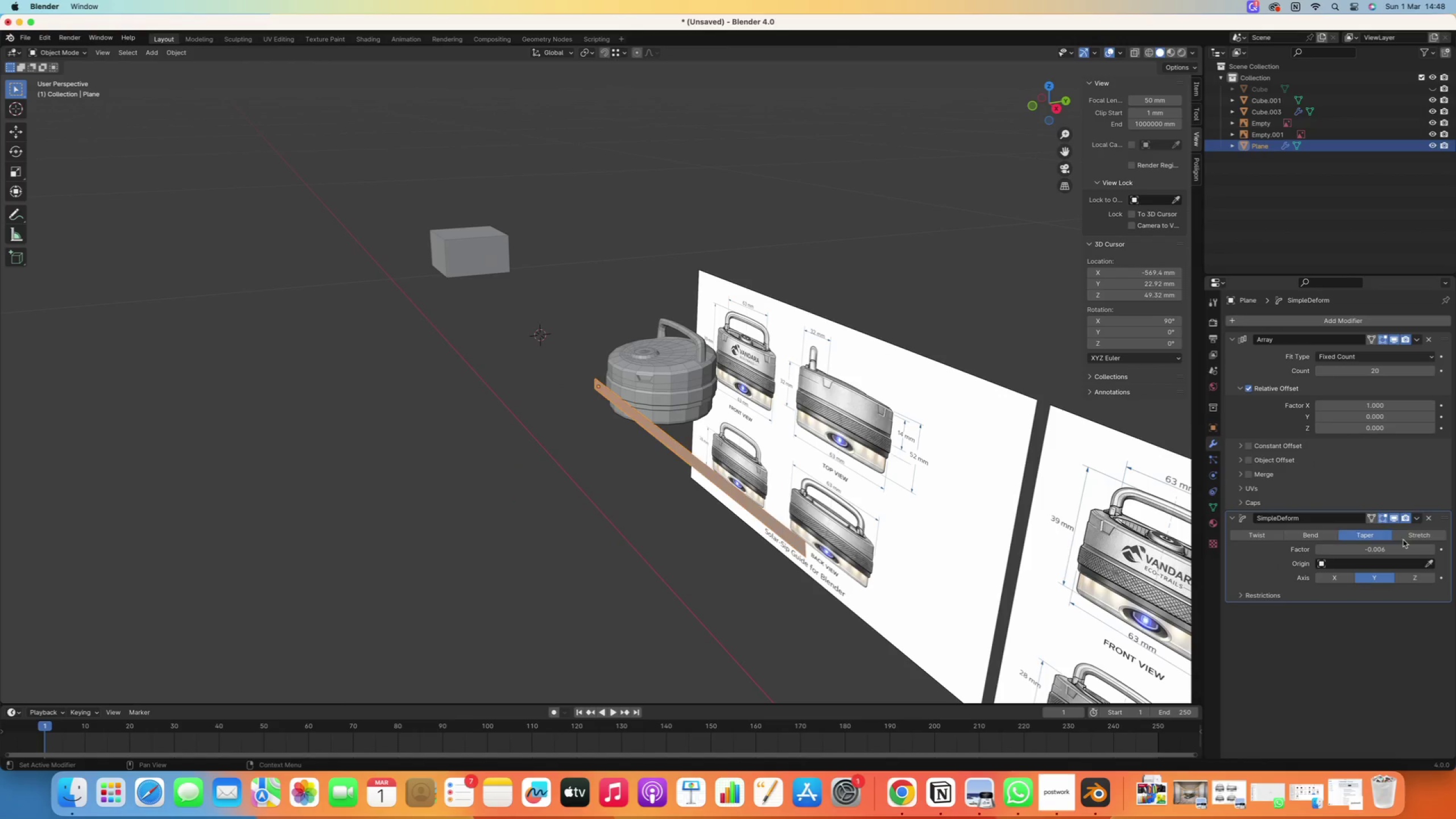 
left_click([1404, 539])
 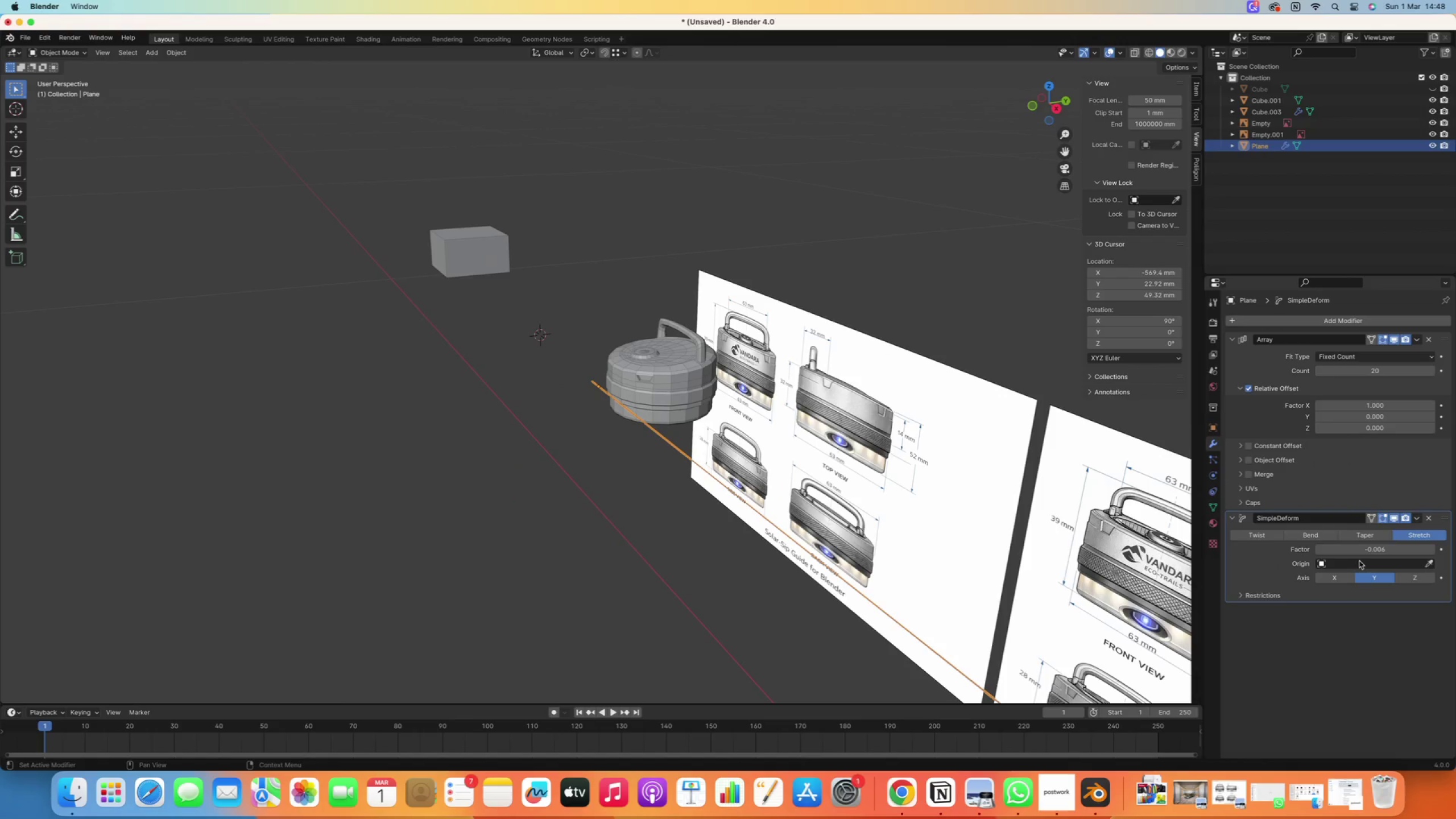 
left_click_drag(start_coordinate=[1358, 556], to_coordinate=[1333, 561])
 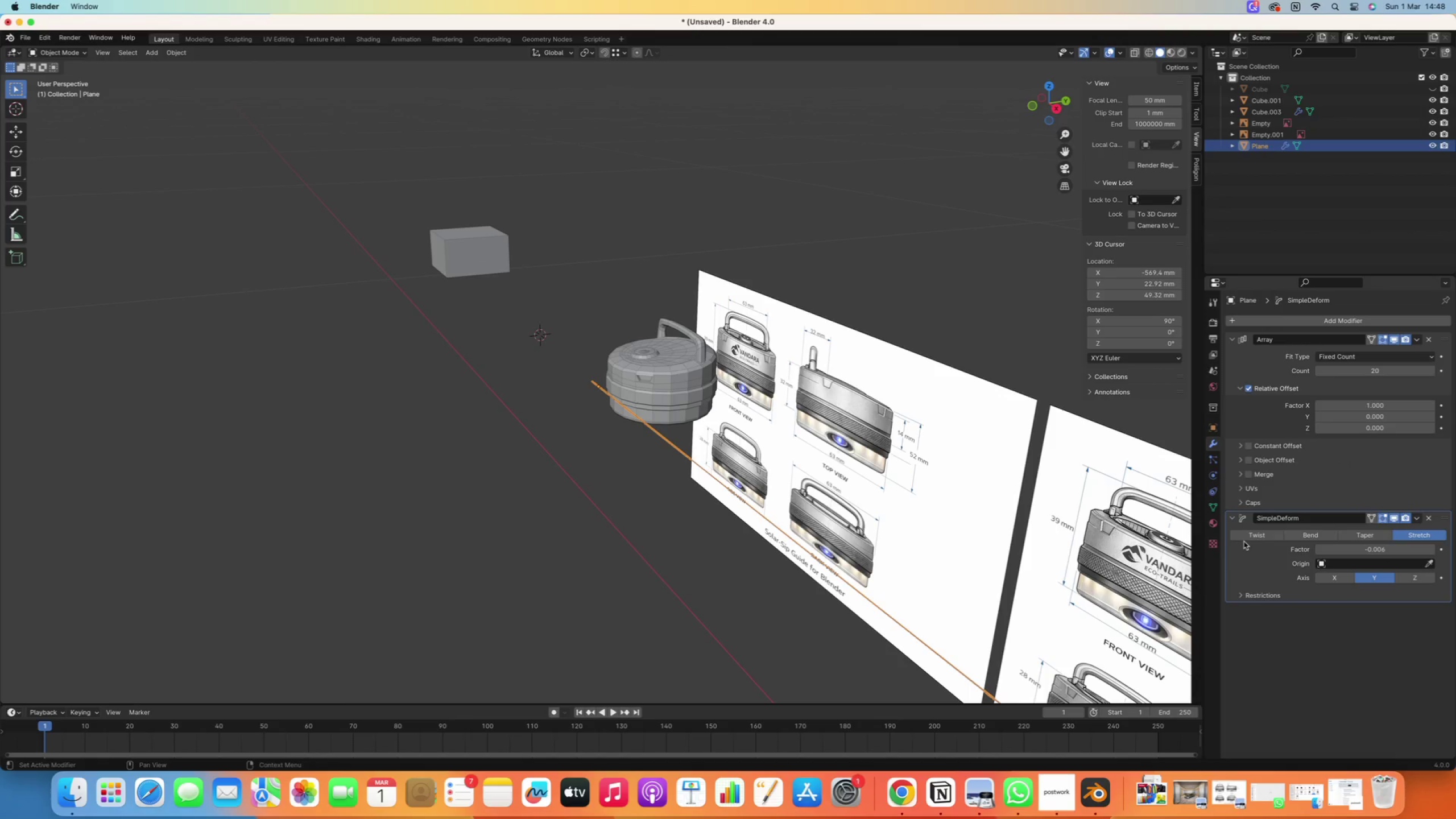 
left_click([1300, 537])
 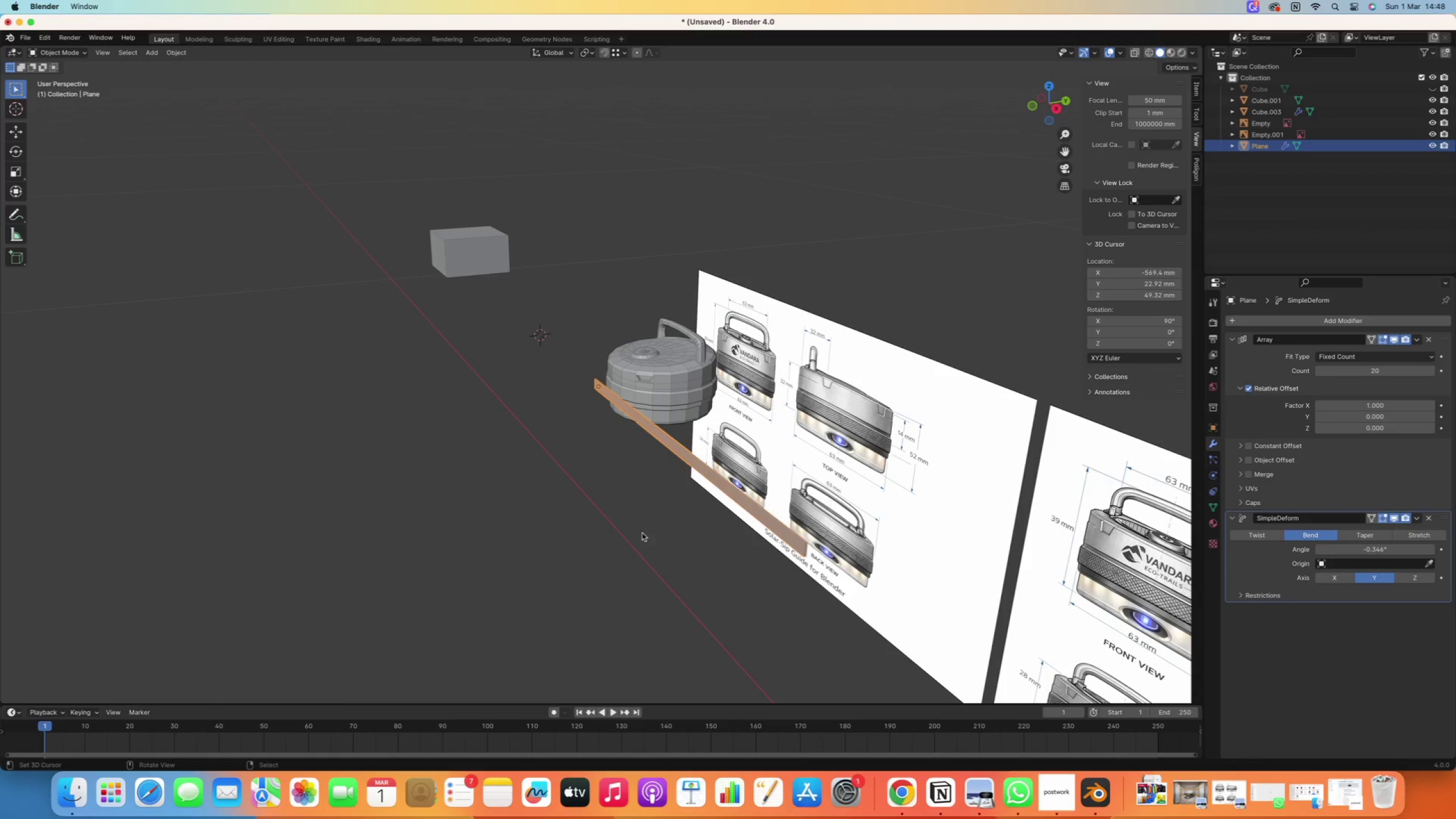 
scroll: coordinate [635, 396], scroll_direction: up, amount: 36.0
 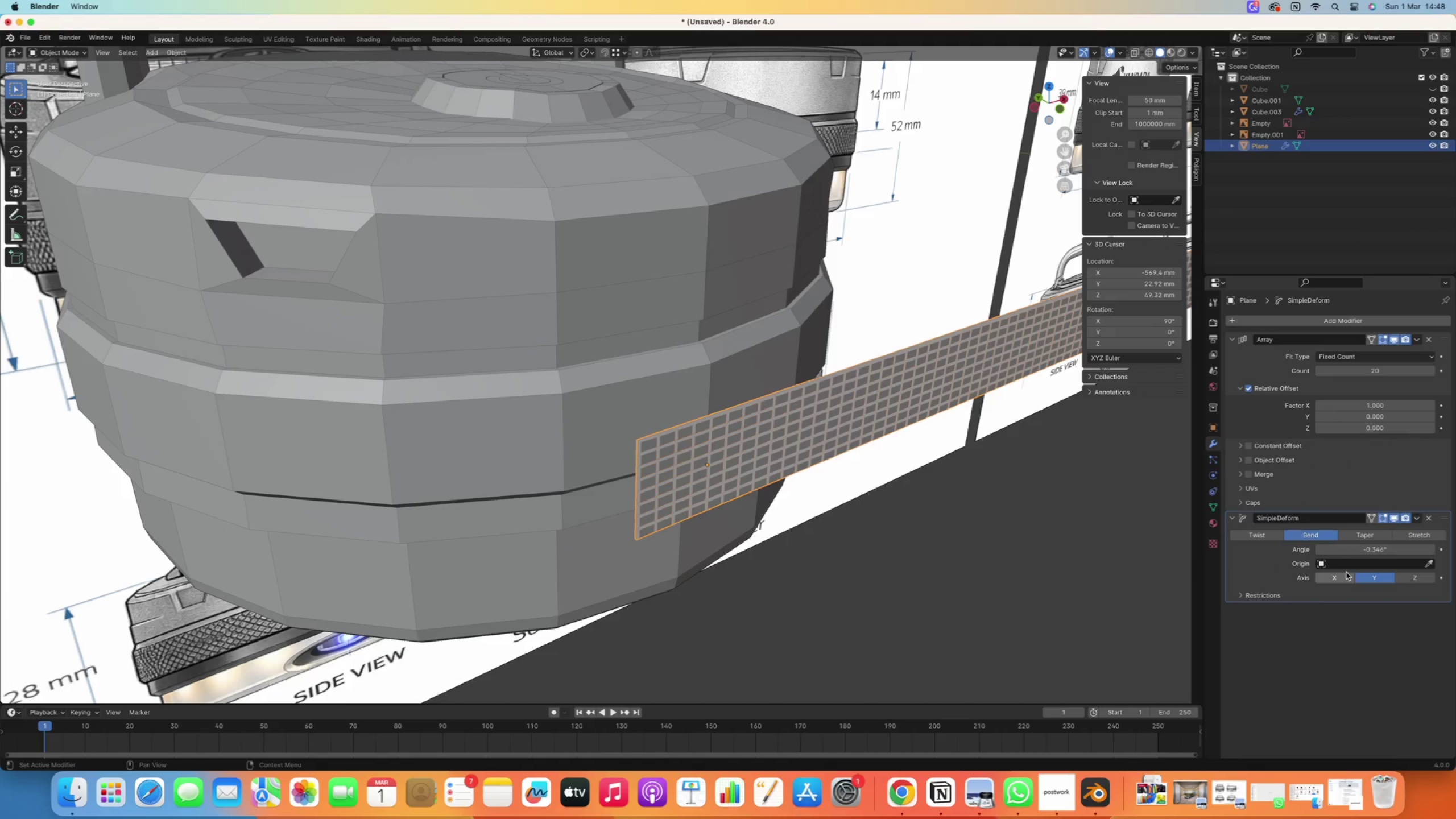 
scroll: coordinate [968, 505], scroll_direction: down, amount: 4.0
 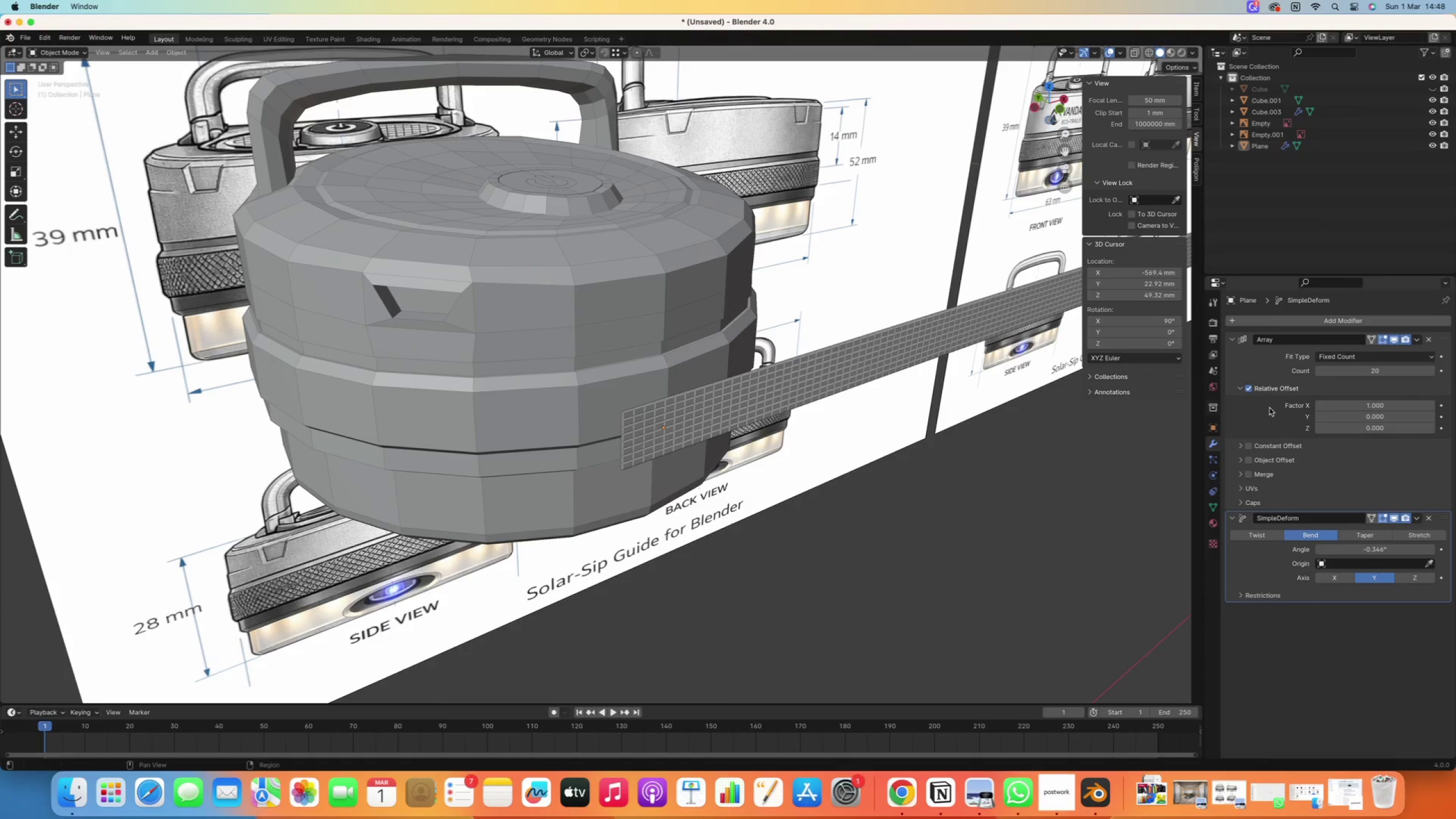 
right_click([744, 404])
 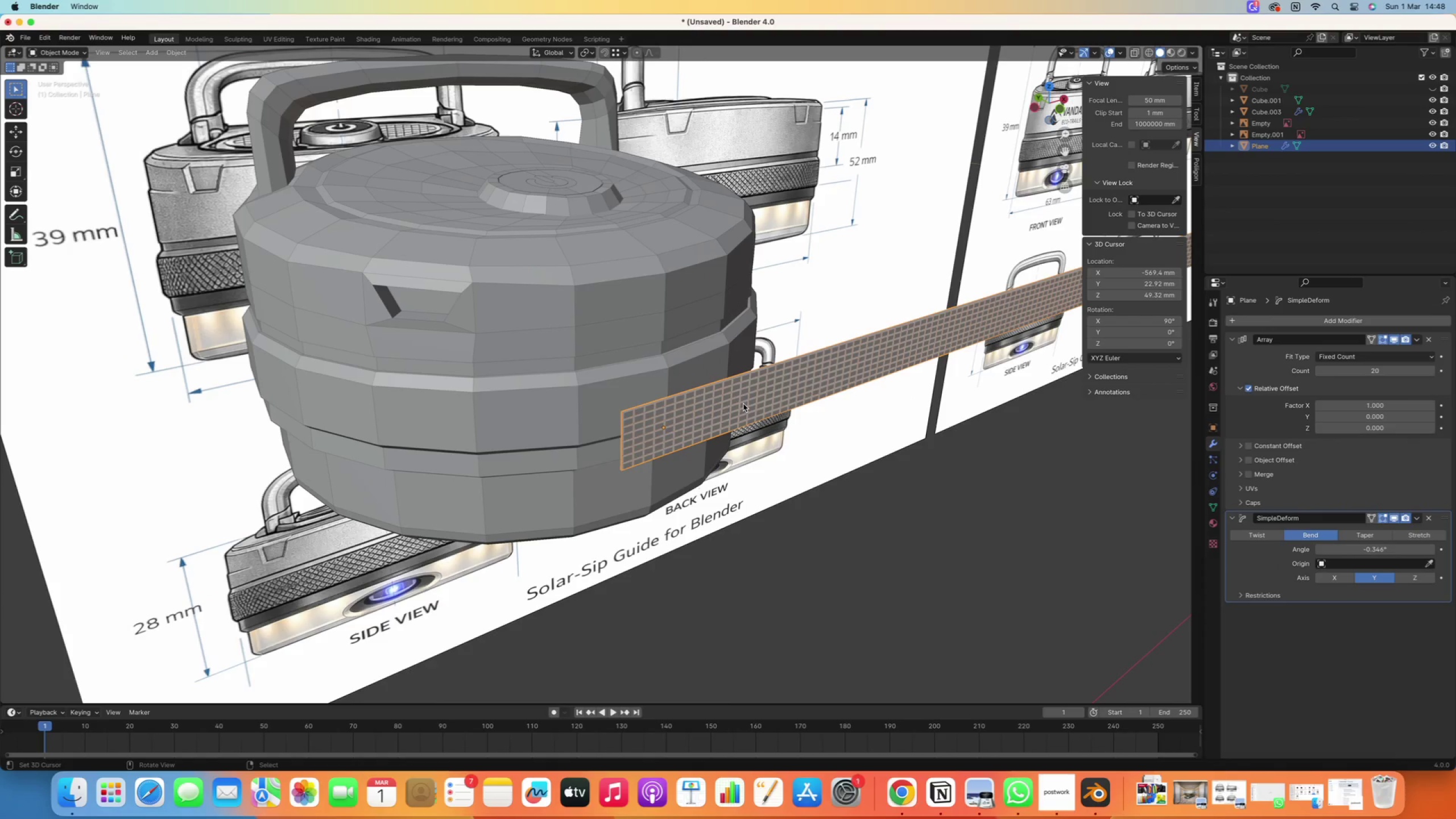 
scroll: coordinate [702, 413], scroll_direction: down, amount: 36.0
 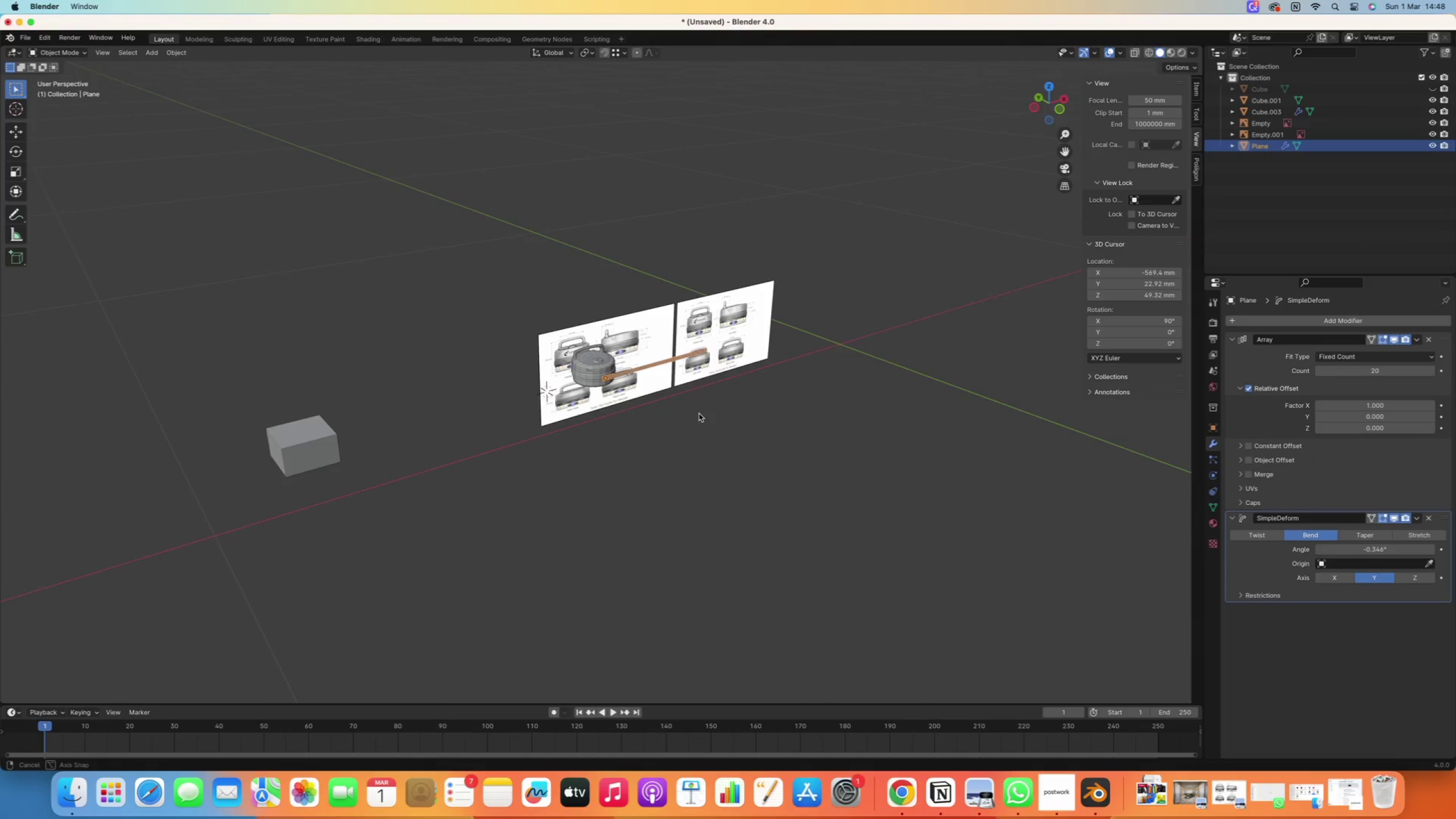 
key(Shift+D)
 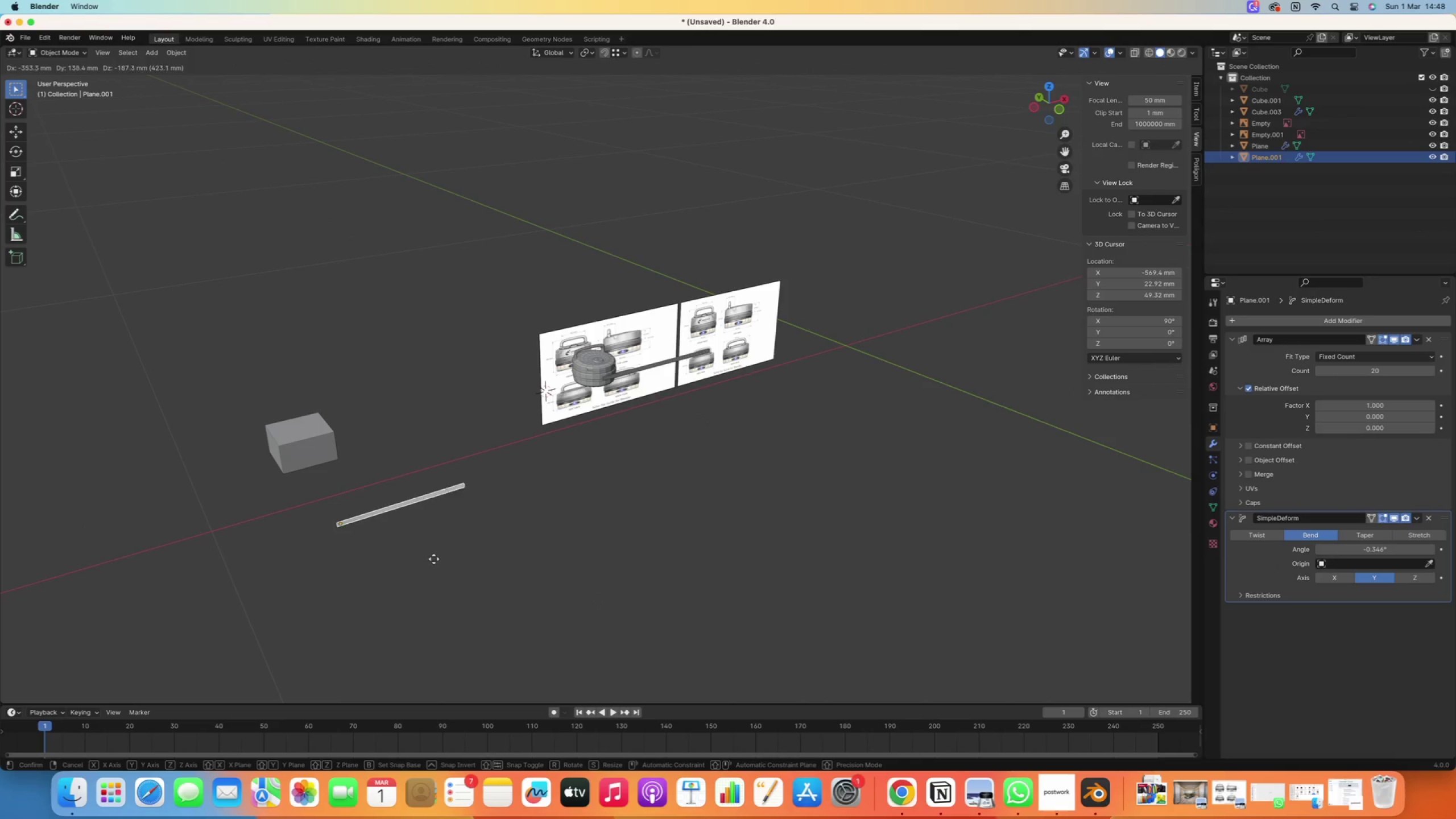 
key(Y)
 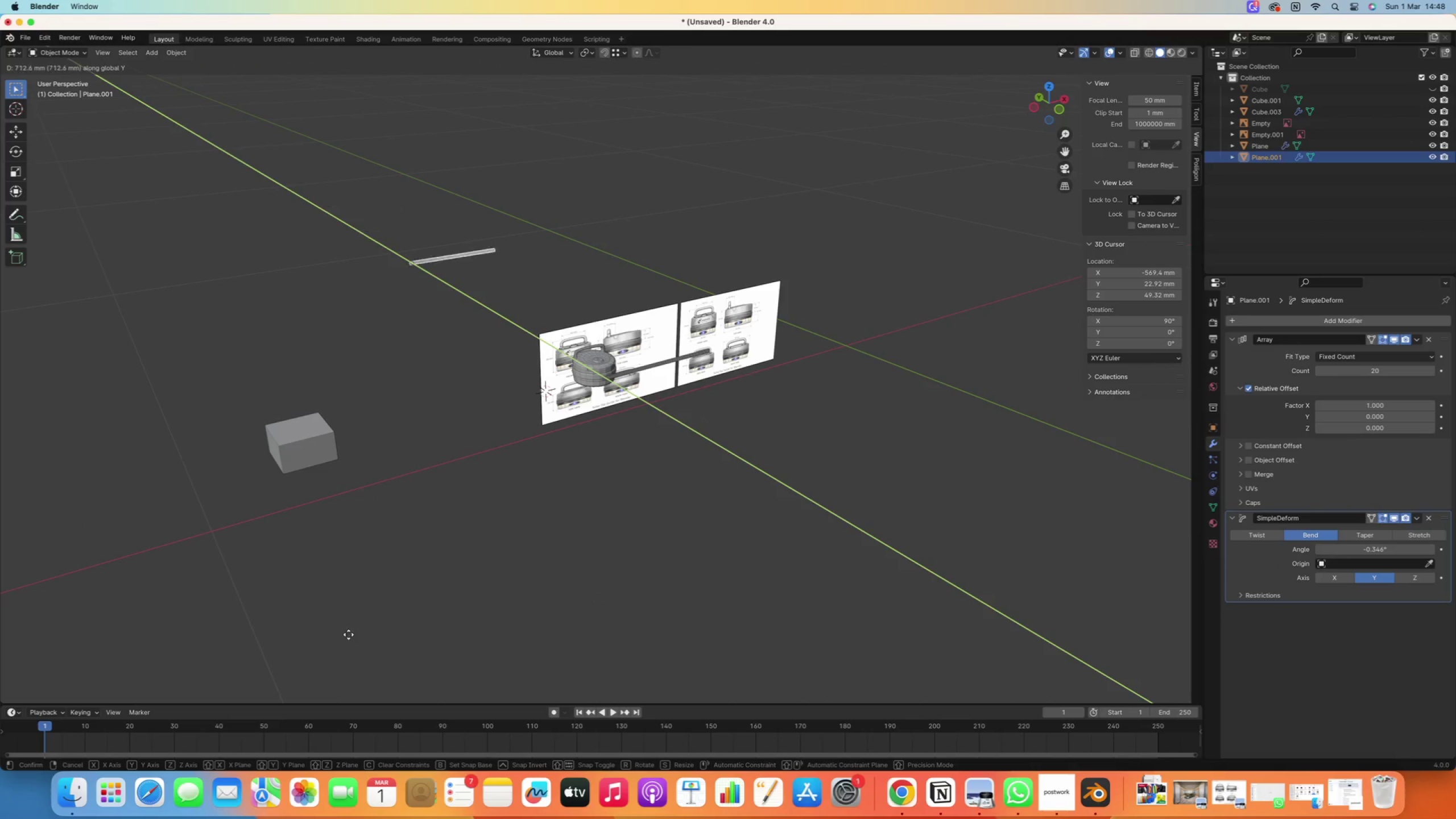 
scroll: coordinate [512, 471], scroll_direction: up, amount: 23.0
 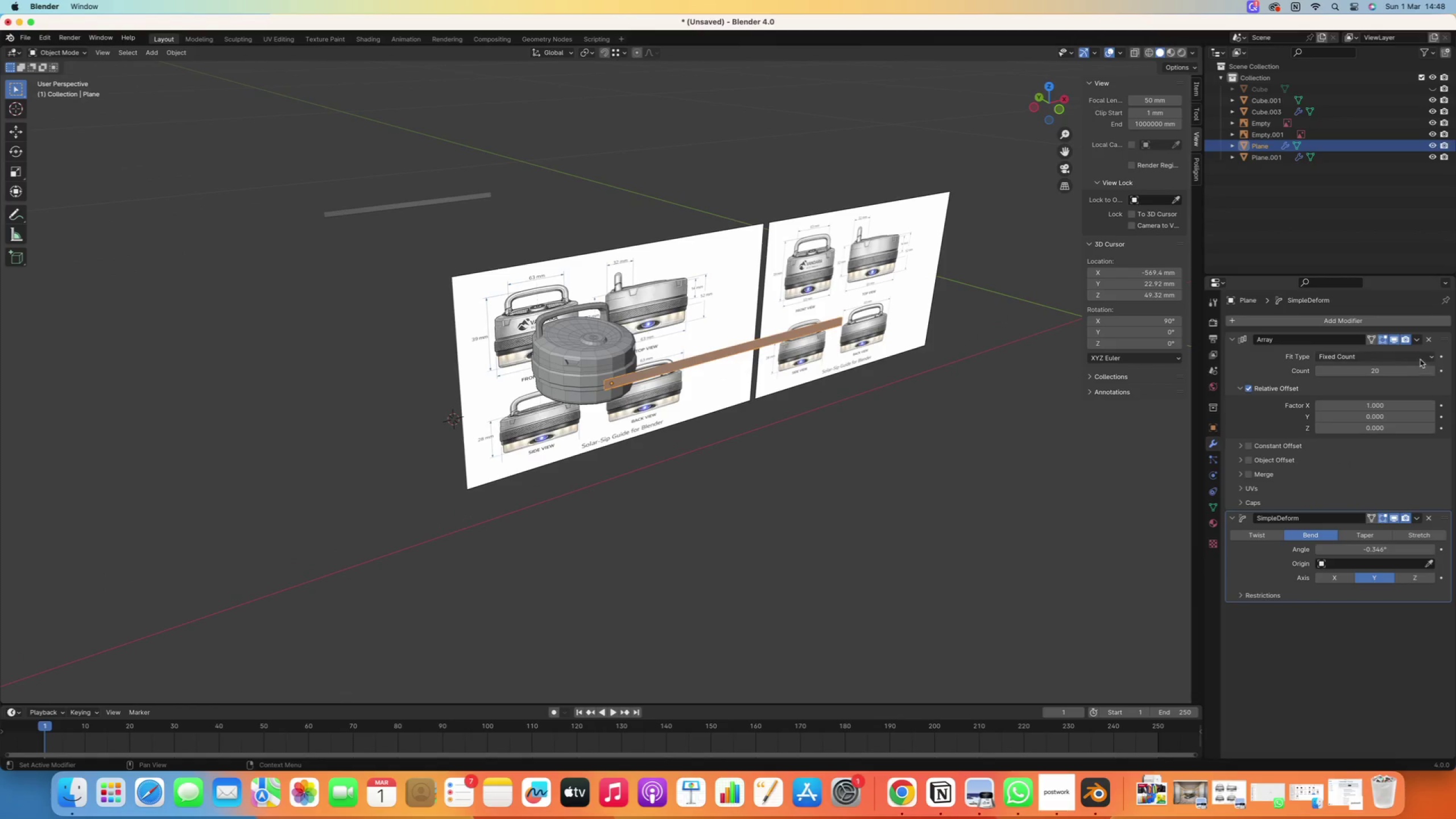 
left_click([1418, 344])
 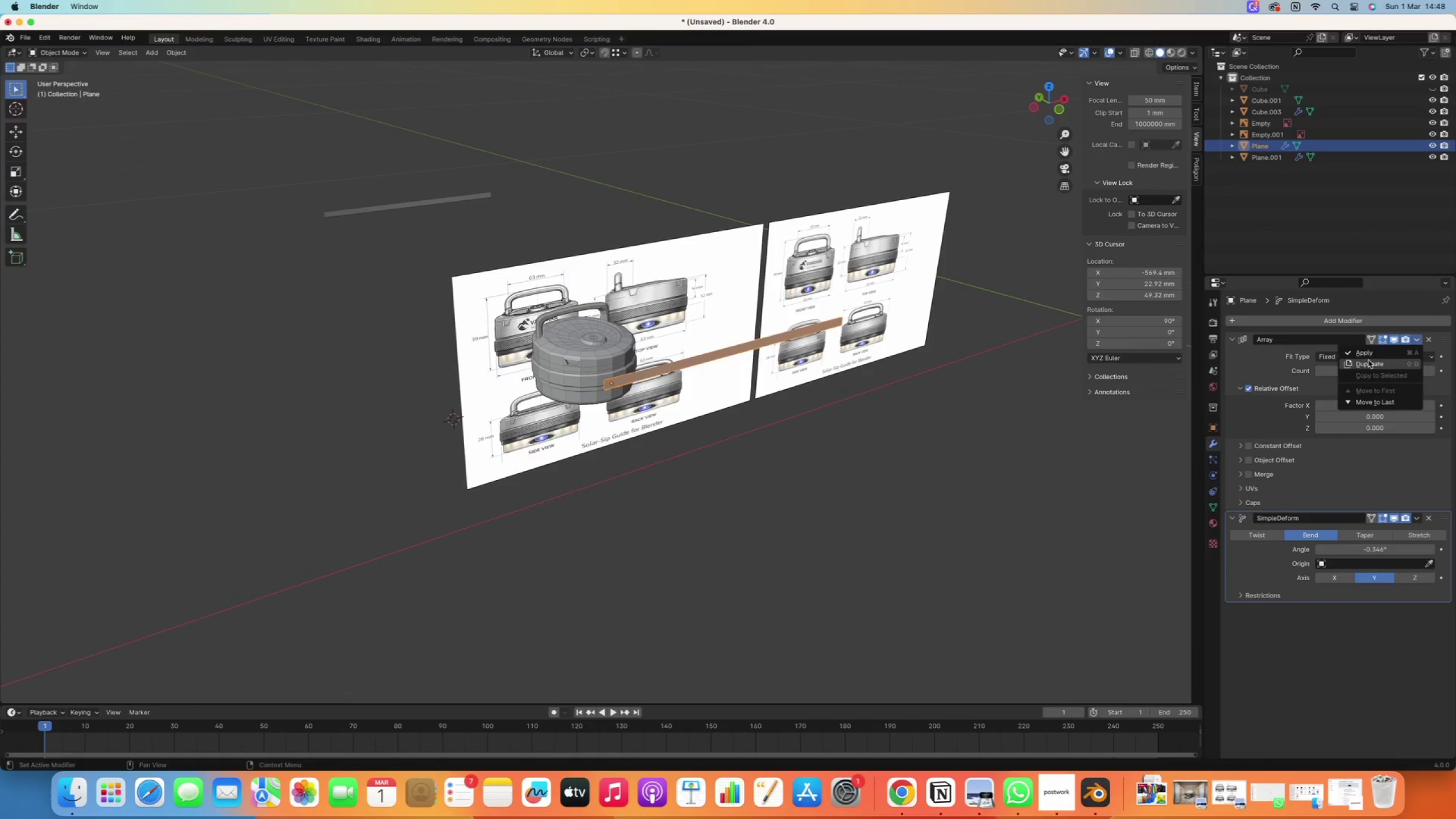 
left_click([1370, 357])
 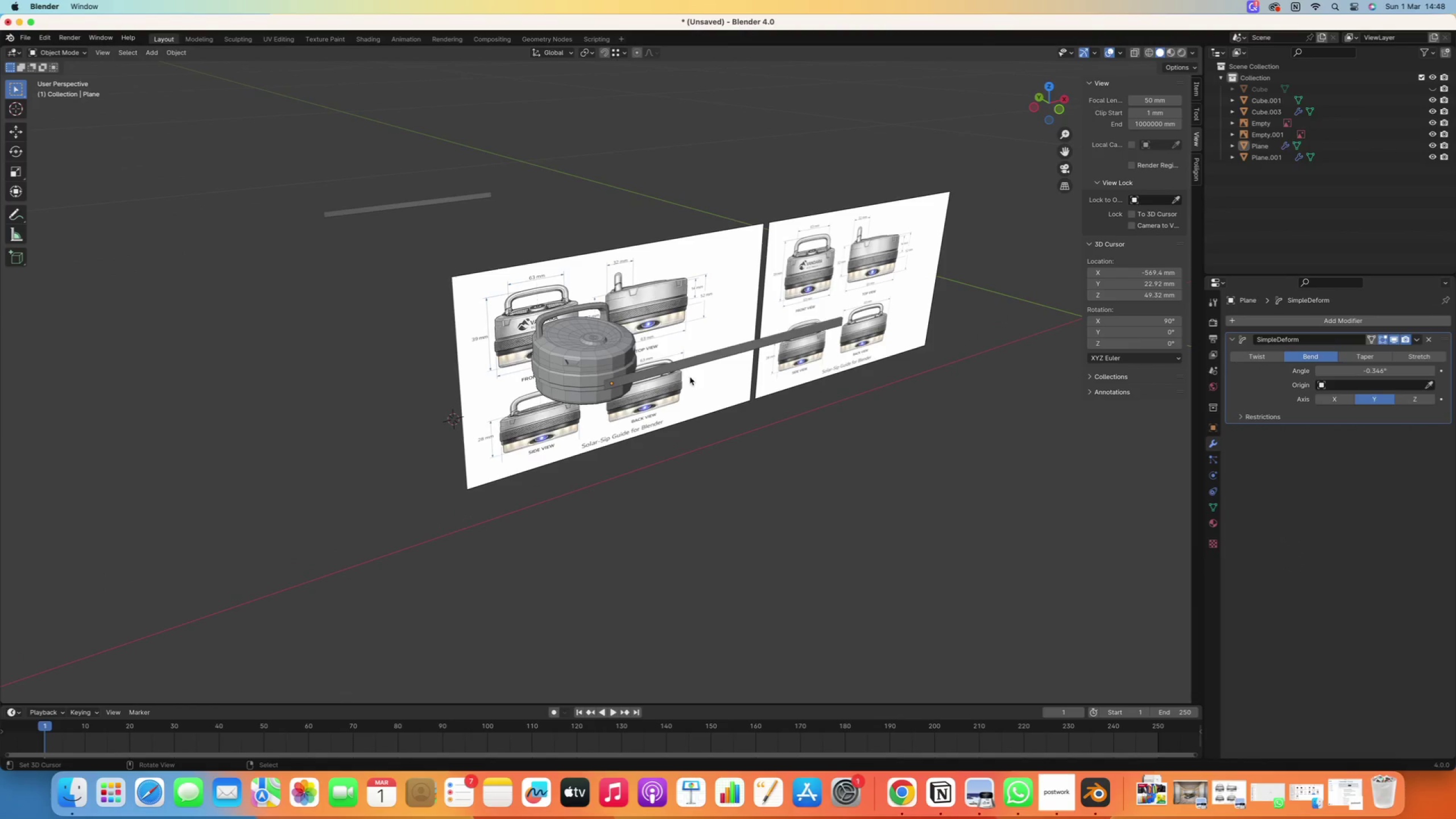 
right_click([671, 367])
 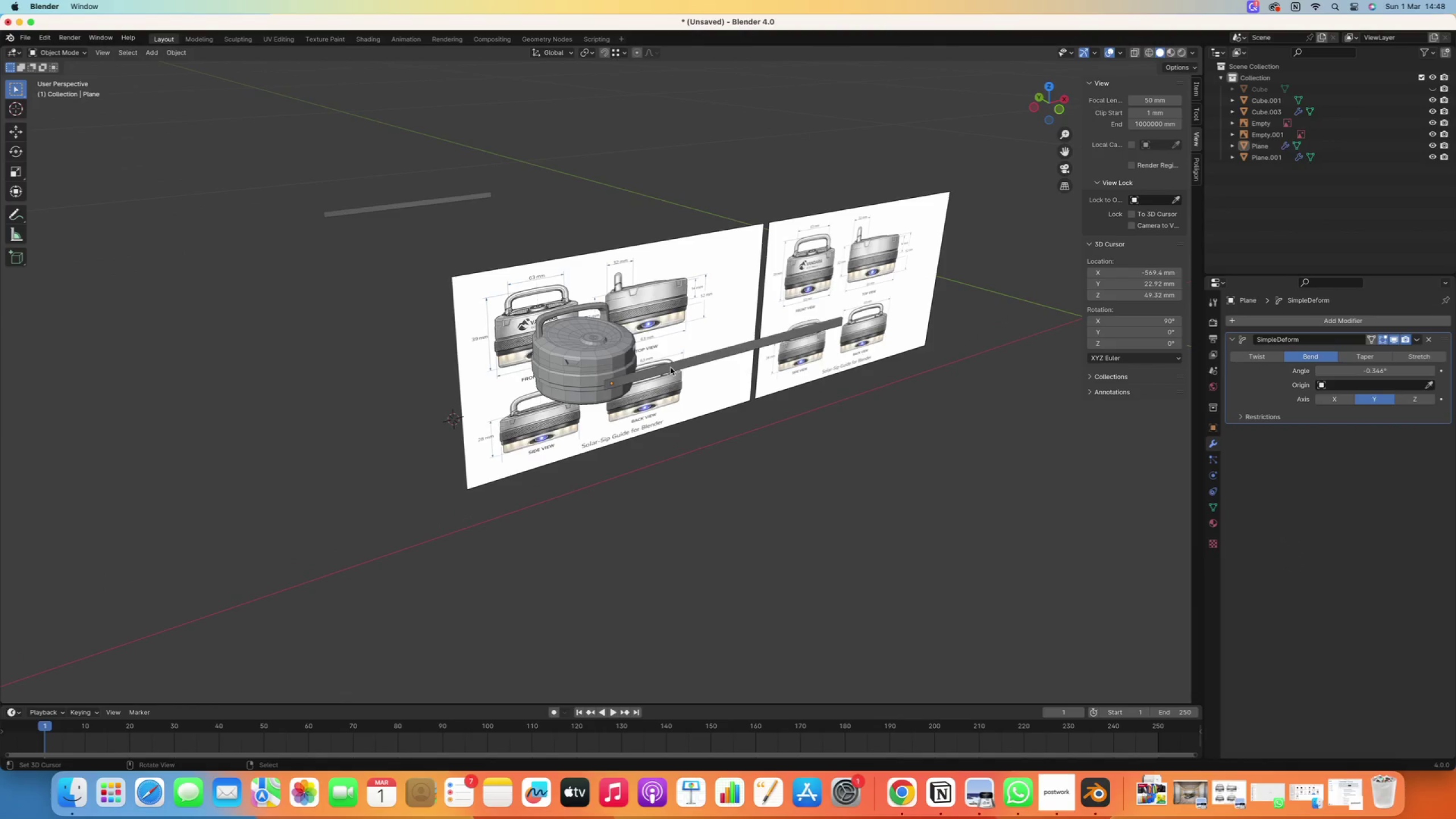 
scroll: coordinate [623, 445], scroll_direction: up, amount: 21.0
 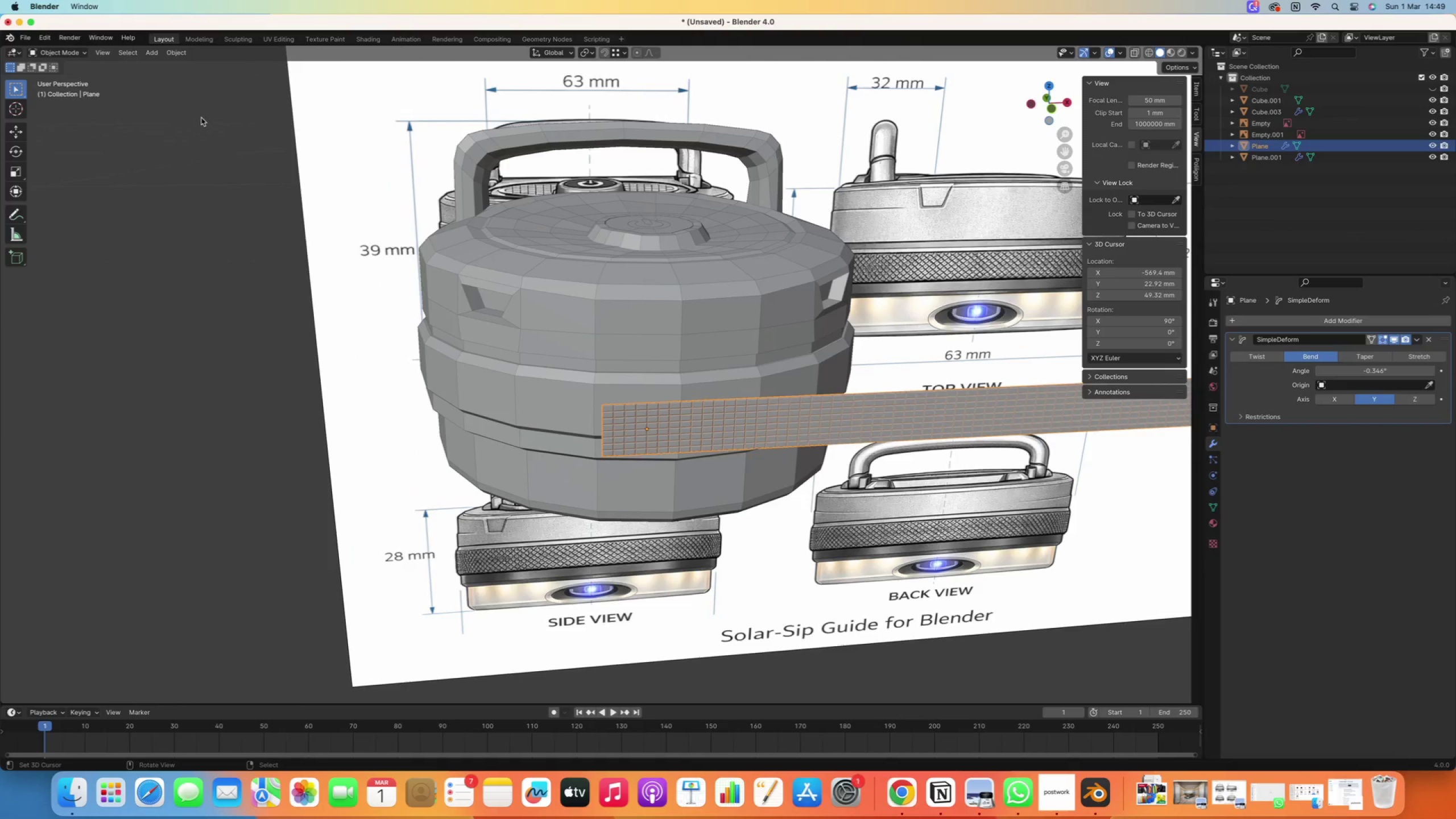 
left_click([179, 57])
 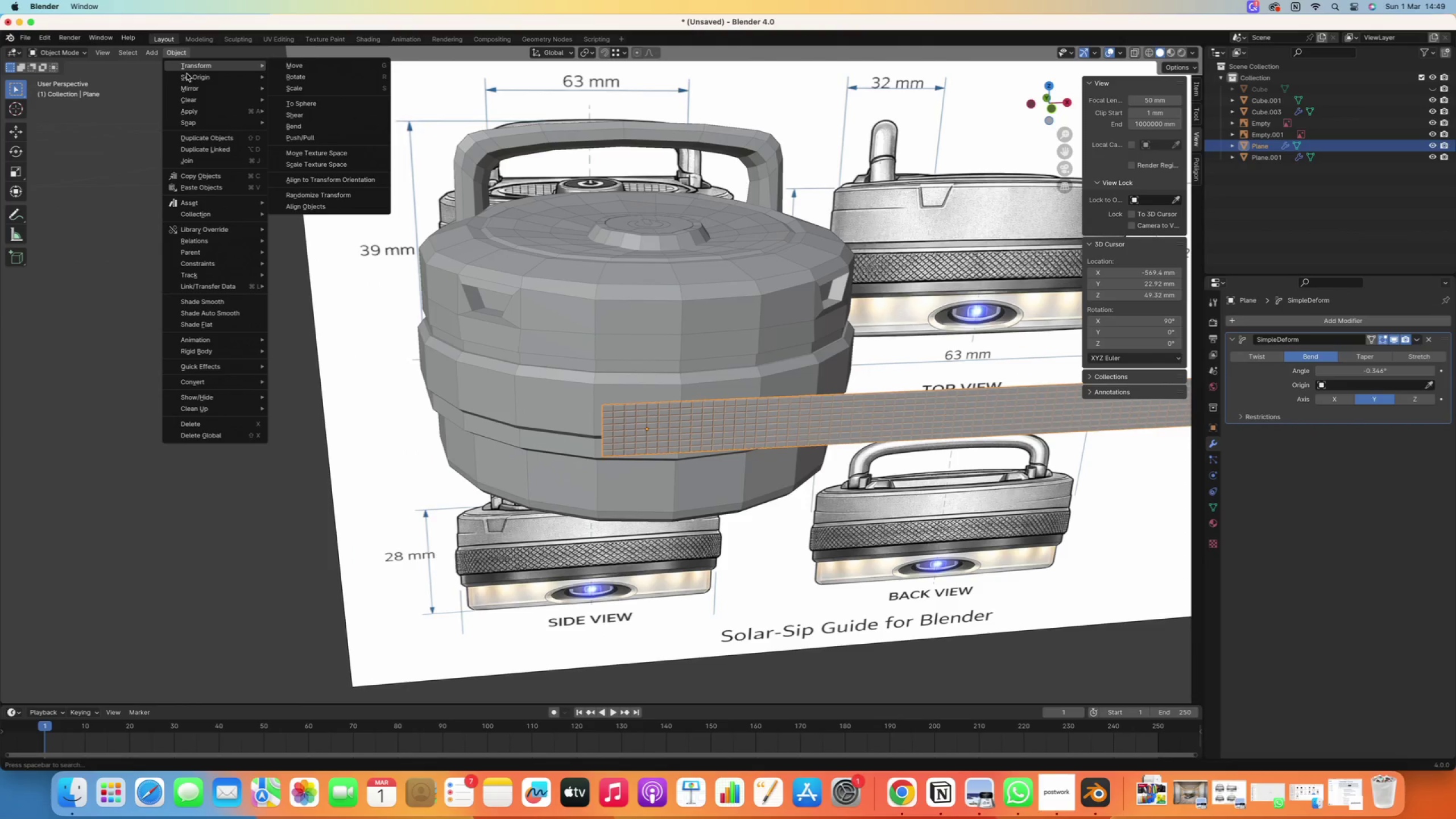 
left_click([188, 76])
 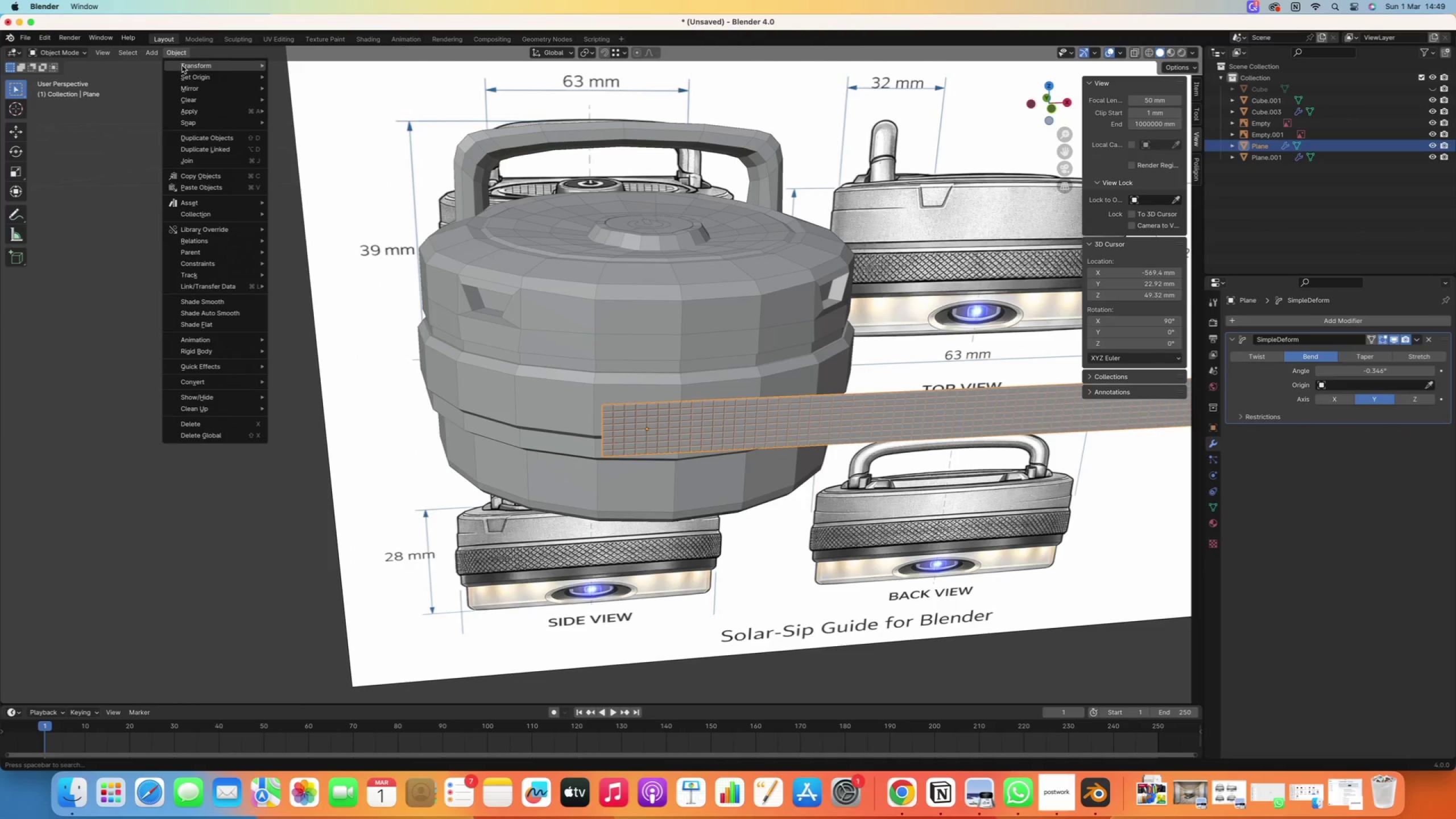 
left_click([191, 72])
 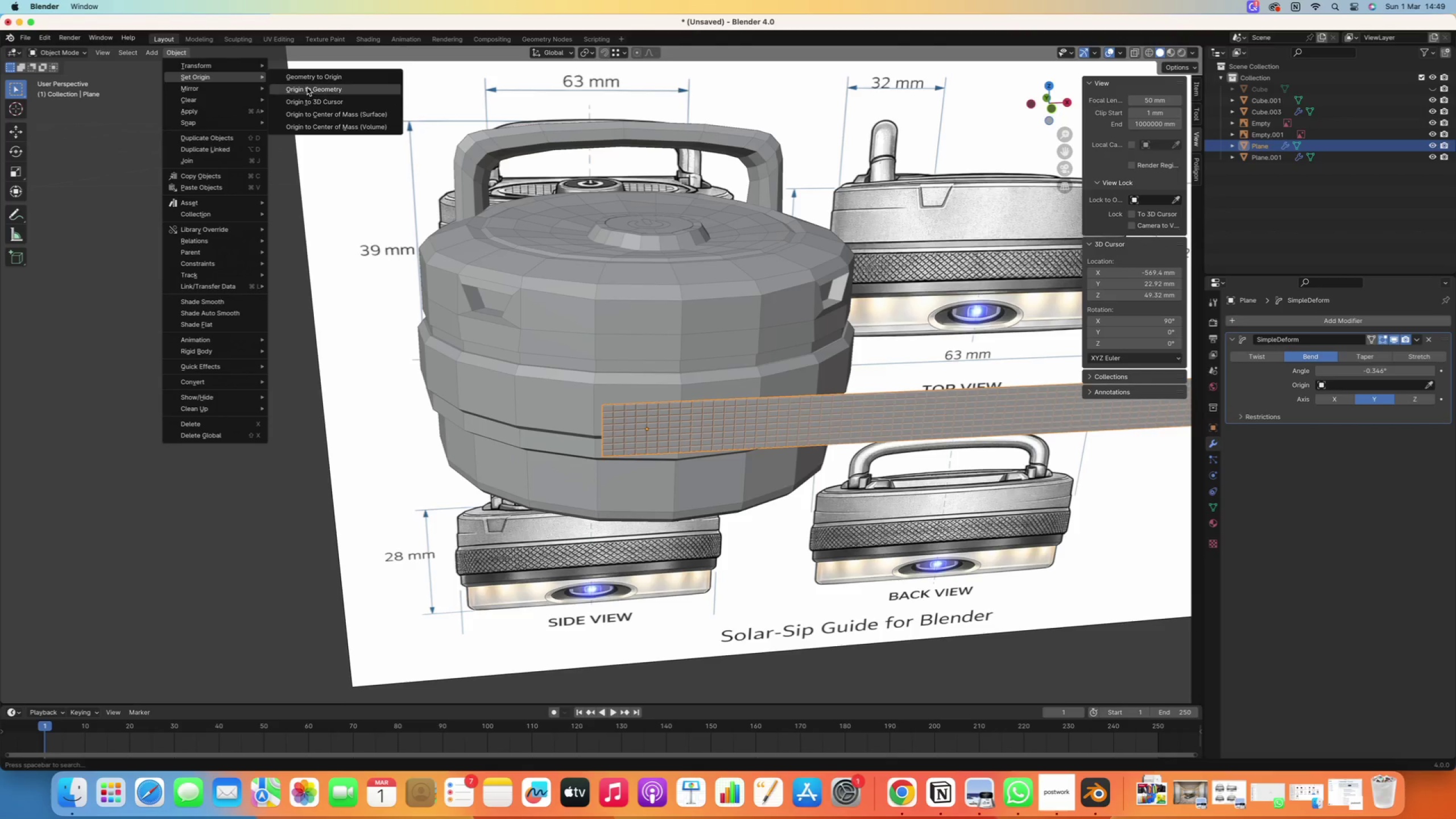 
left_click([315, 89])
 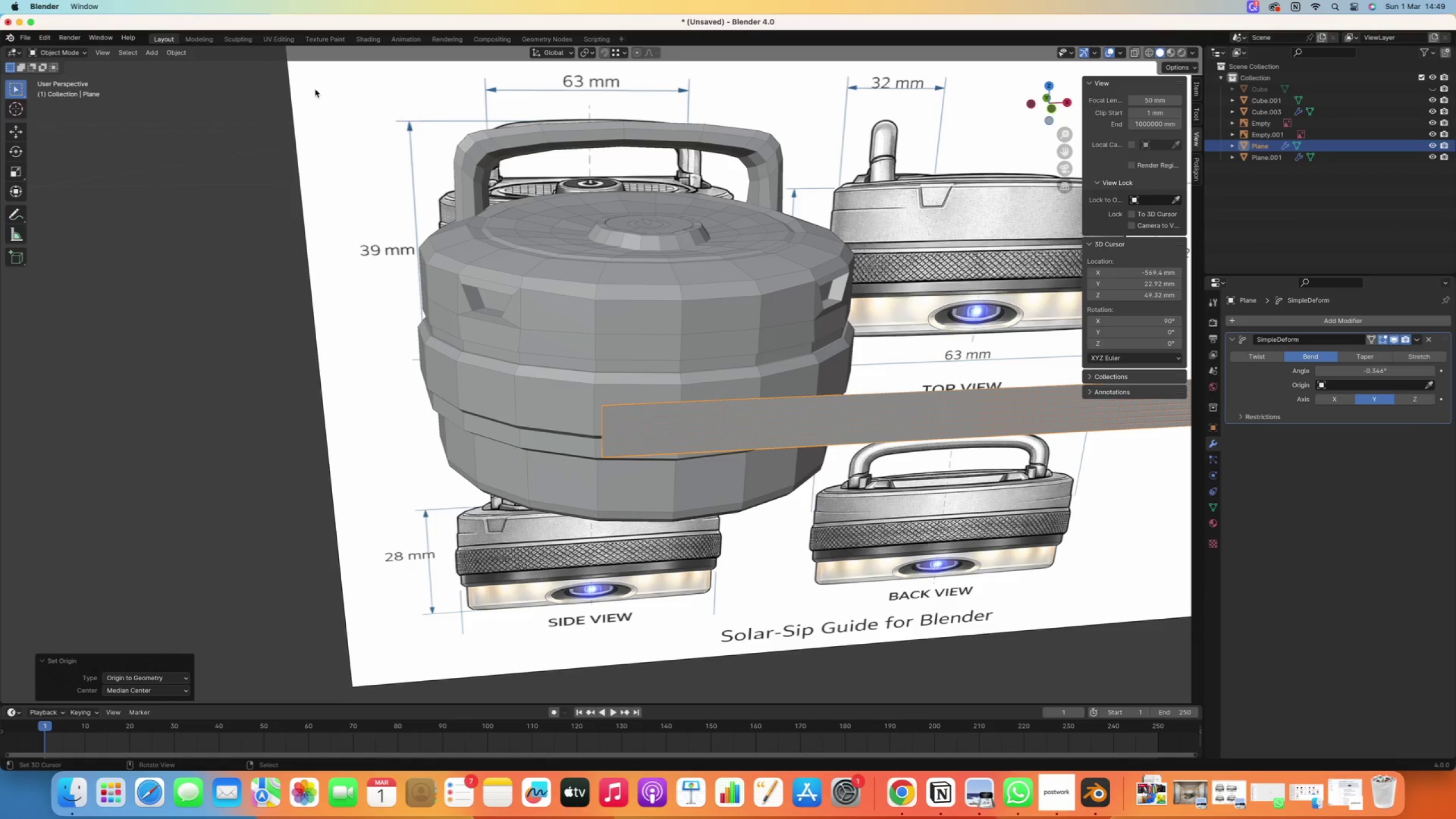 
hold_key(key=ShiftRight, duration=0.42)
 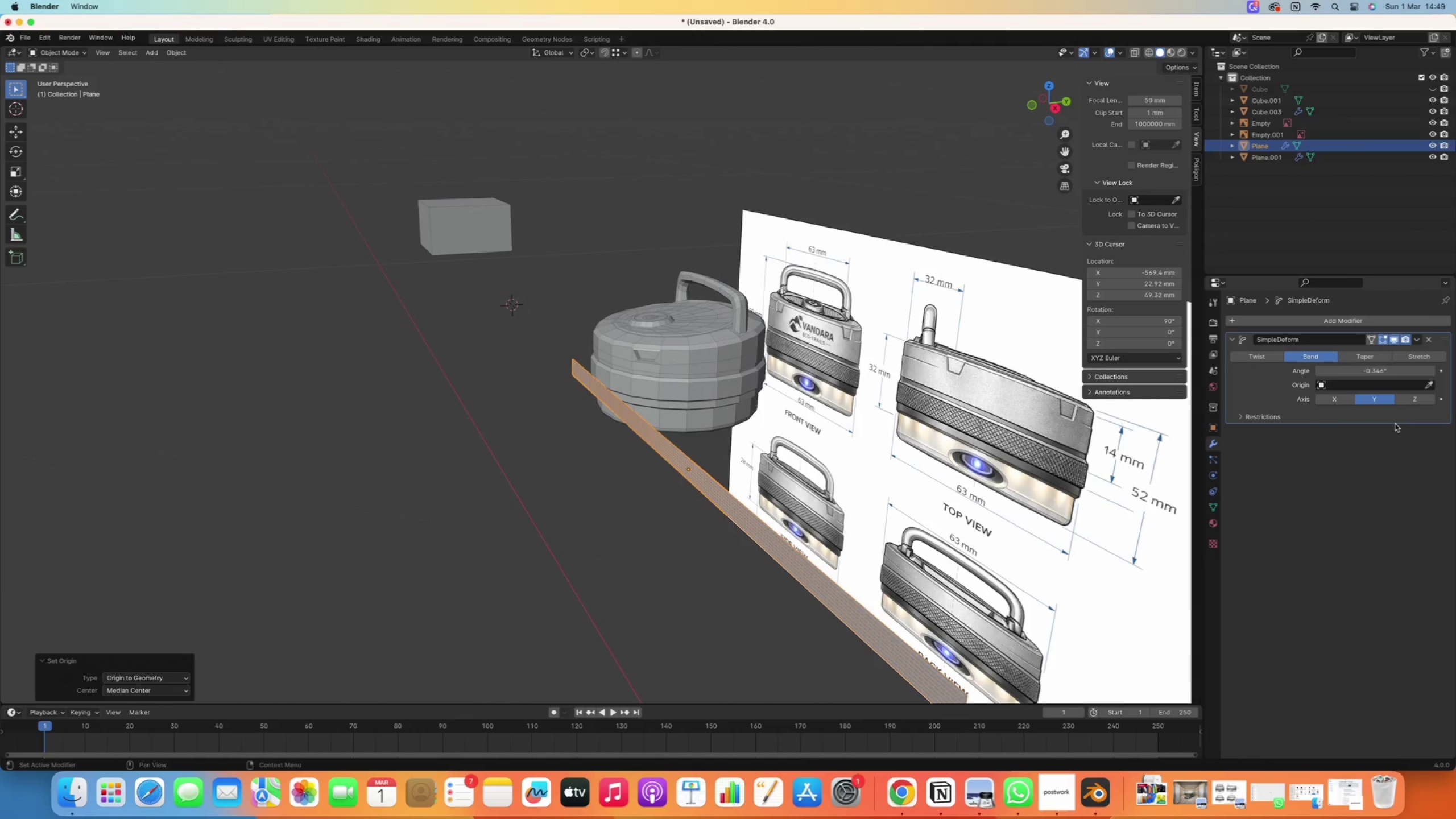 
scroll: coordinate [706, 385], scroll_direction: down, amount: 22.0
 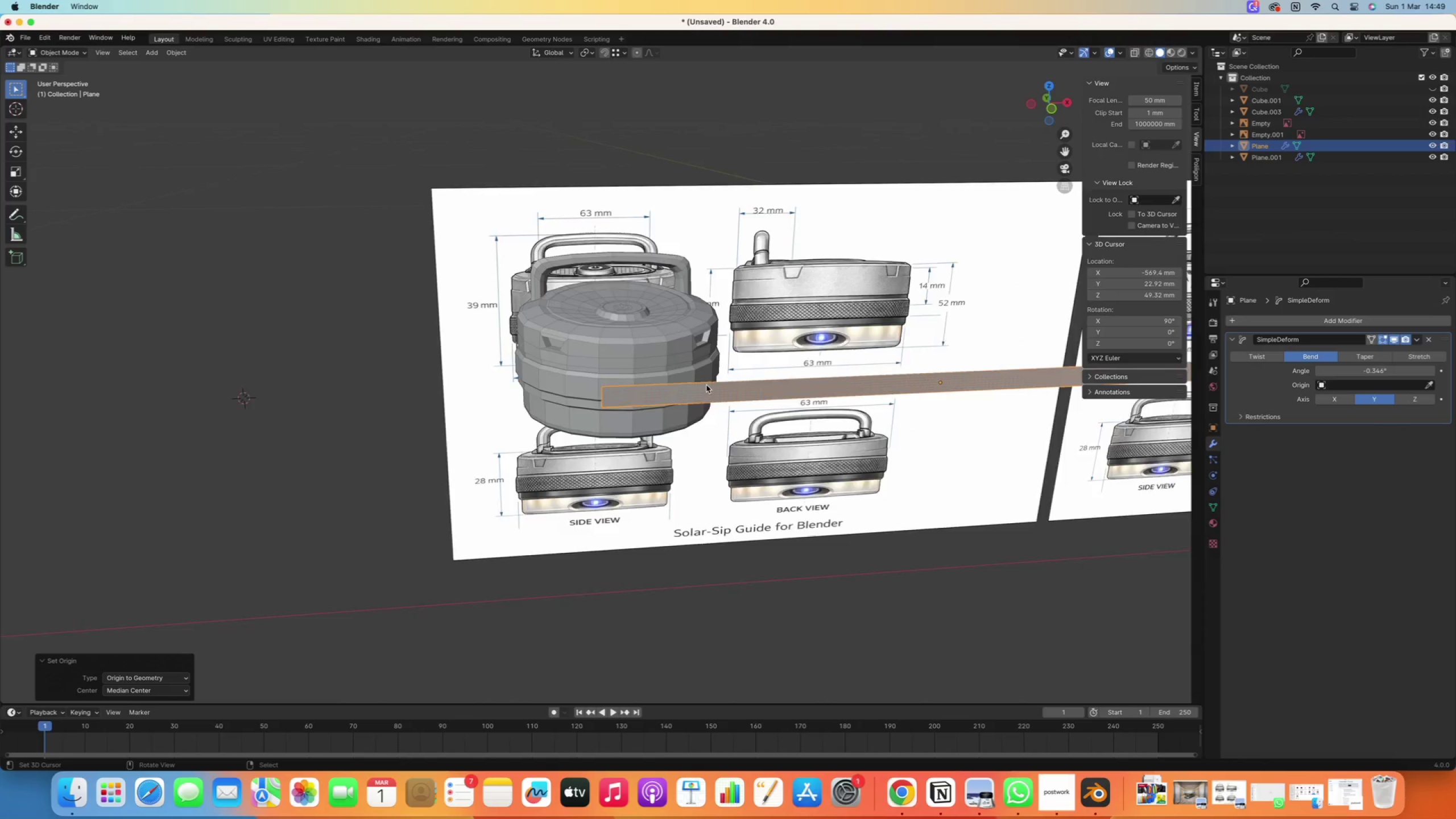 
left_click([1405, 398])
 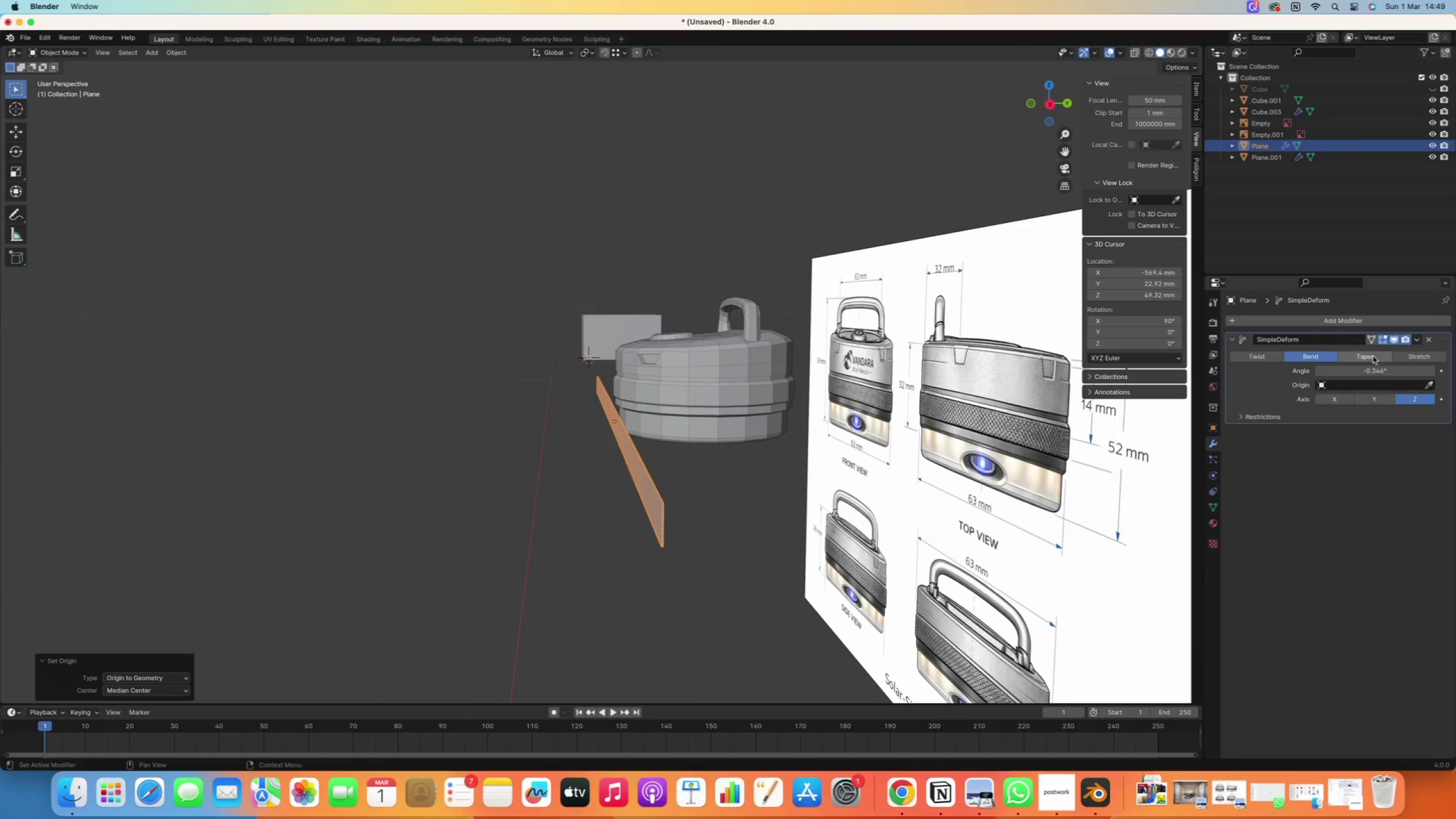 
left_click_drag(start_coordinate=[1354, 373], to_coordinate=[1309, 425])
 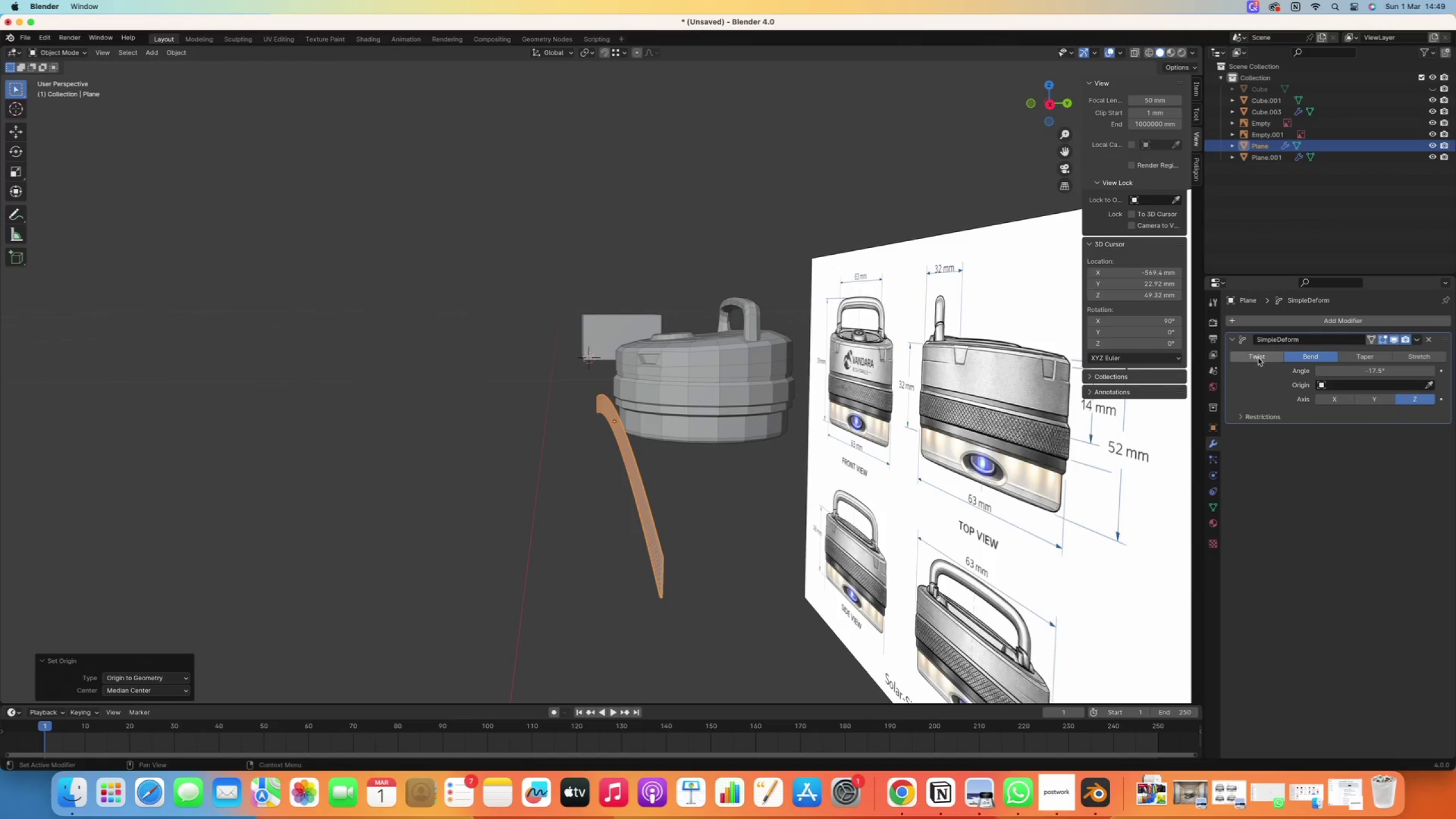 
left_click([1245, 415])
 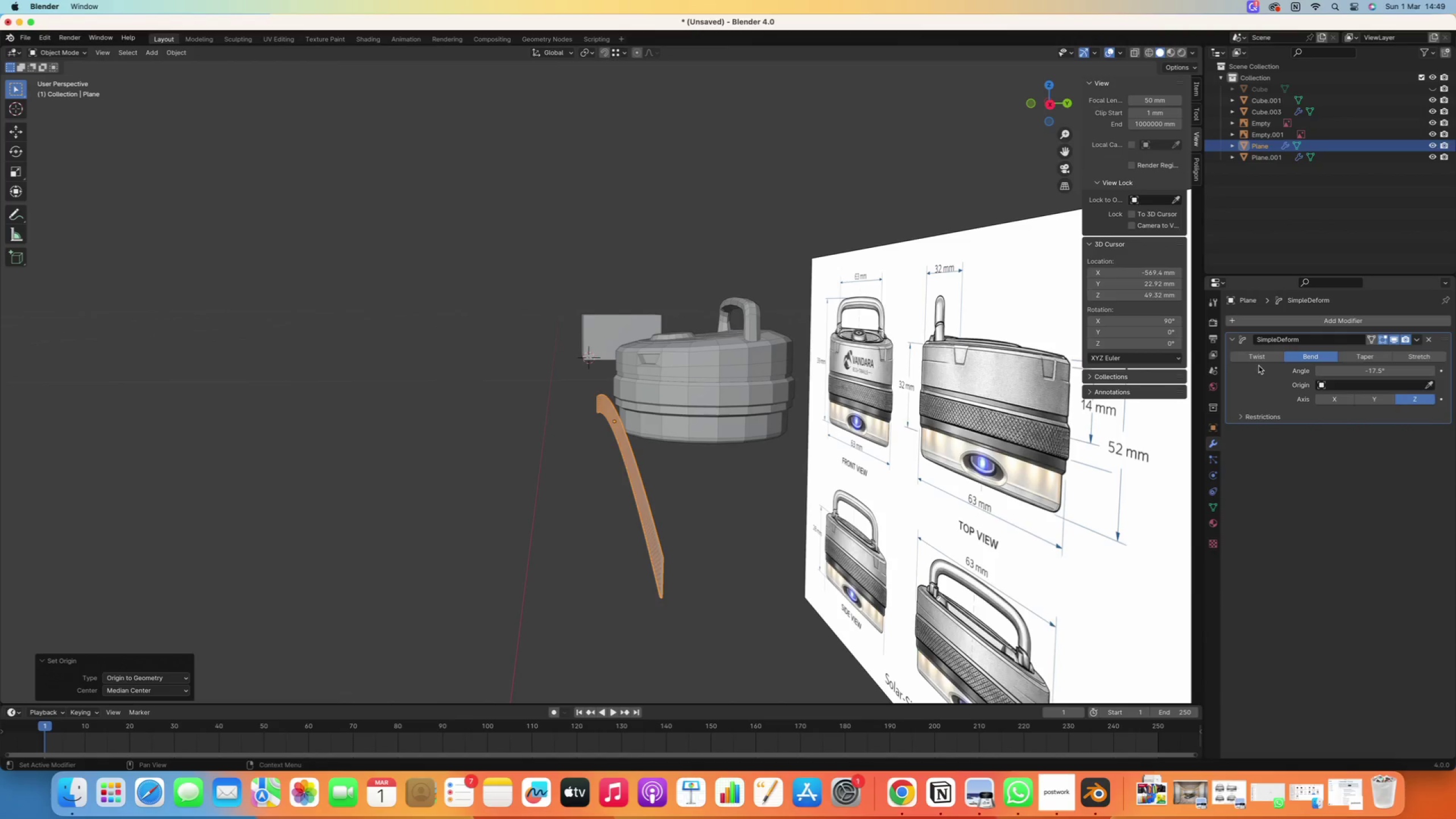 
double_click([1259, 350])
 